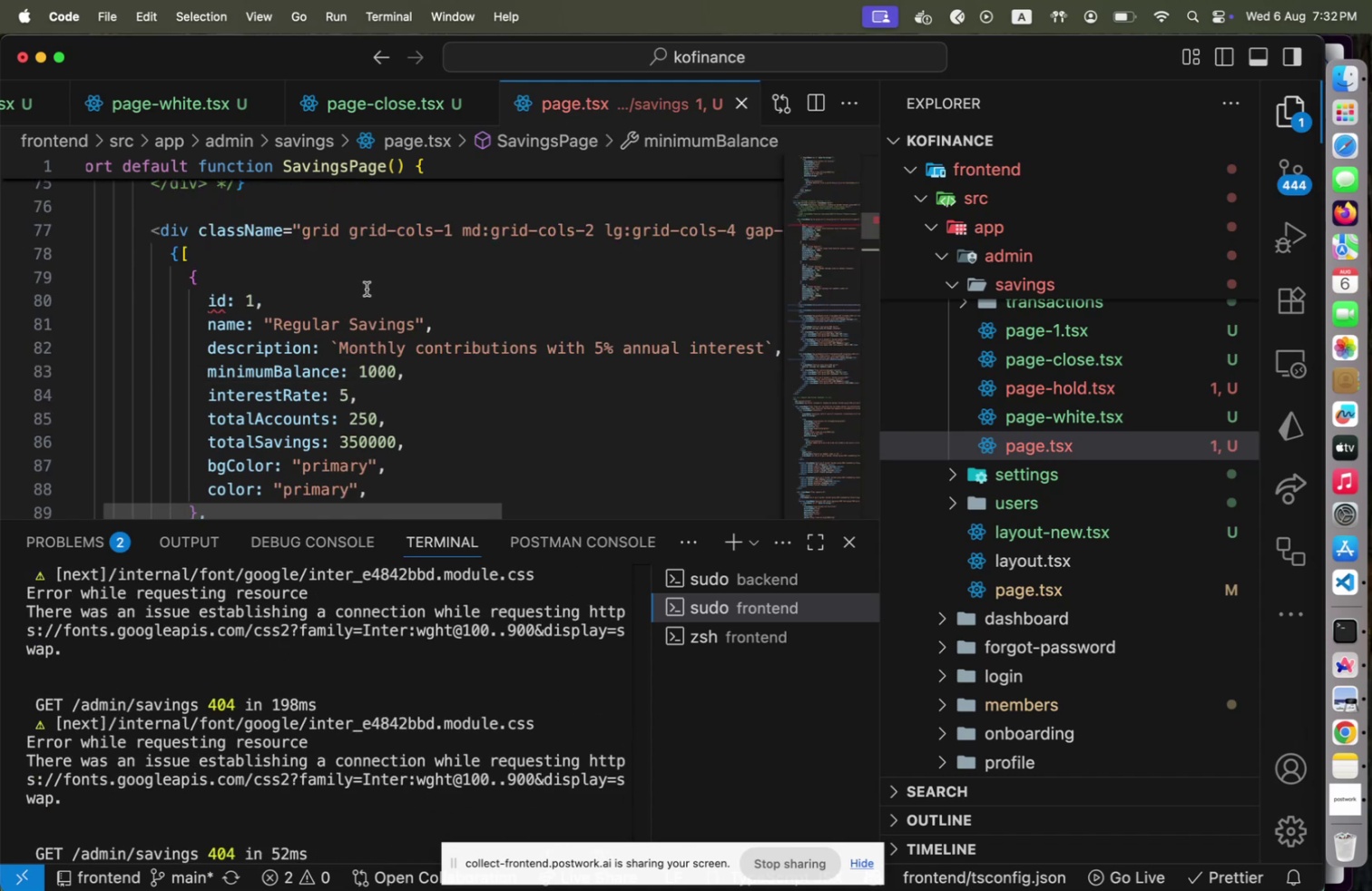 
left_click([367, 289])
 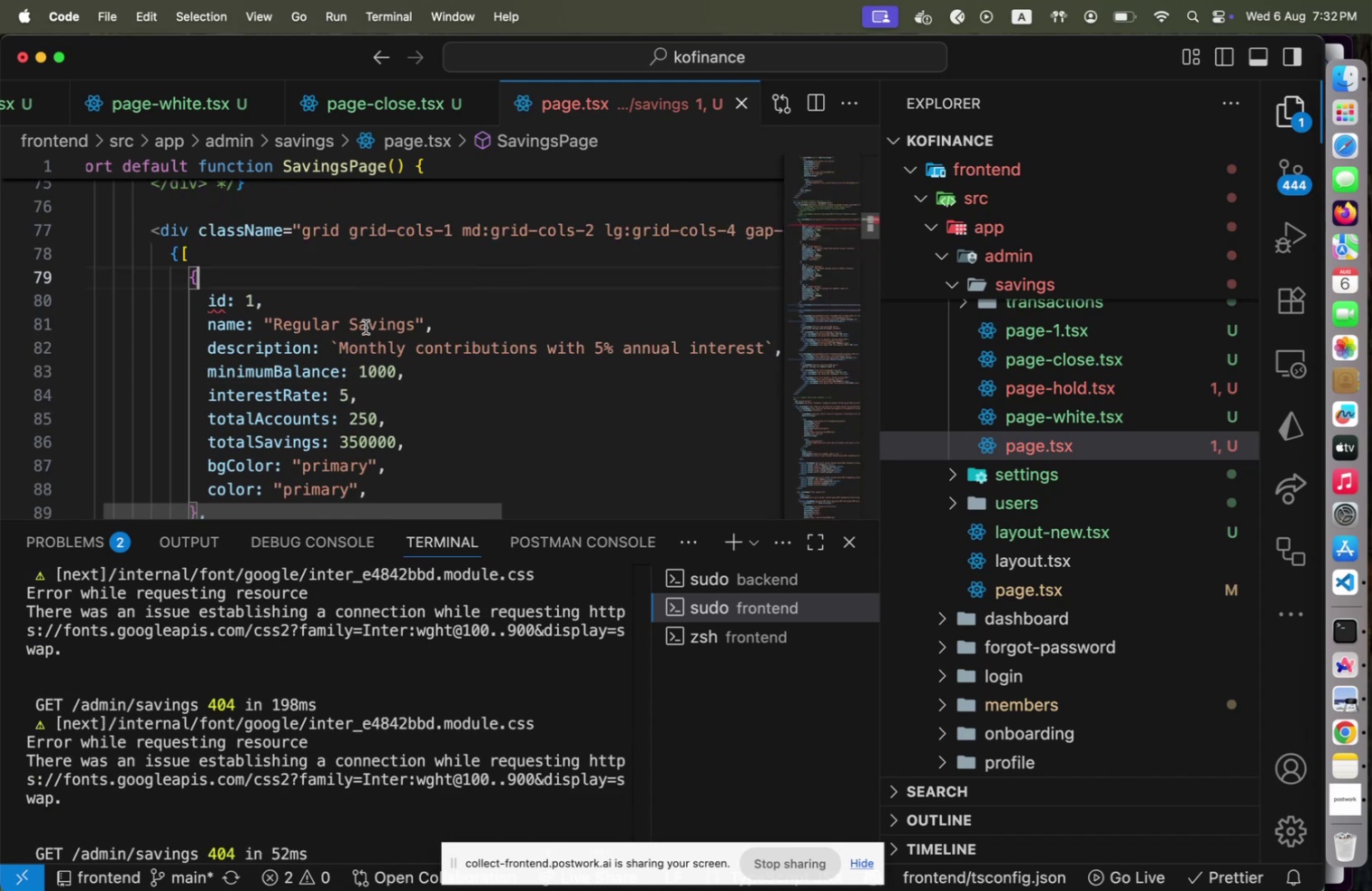 
scroll: coordinate [367, 328], scroll_direction: down, amount: 23.0
 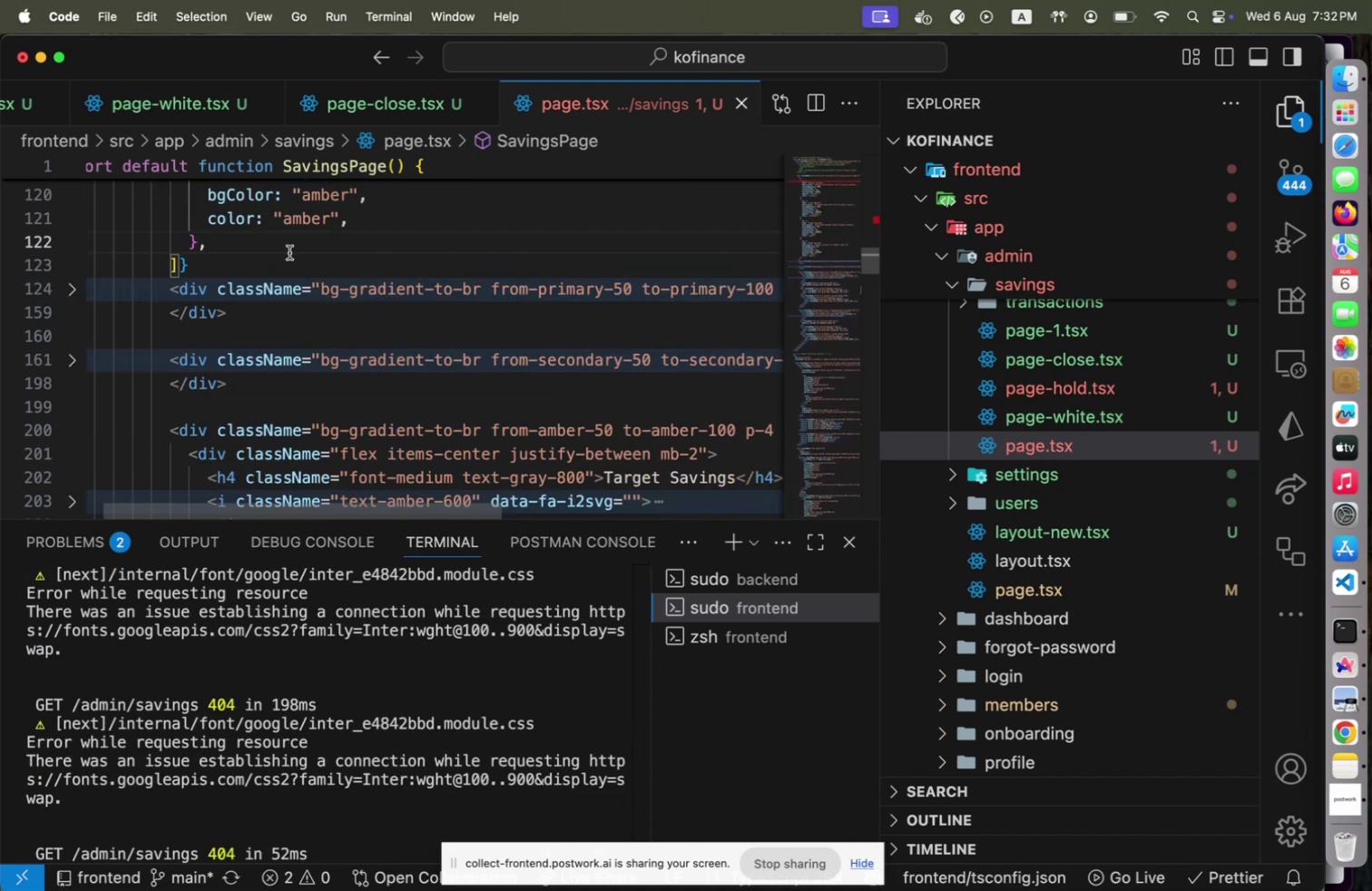 
key(ArrowDown)
 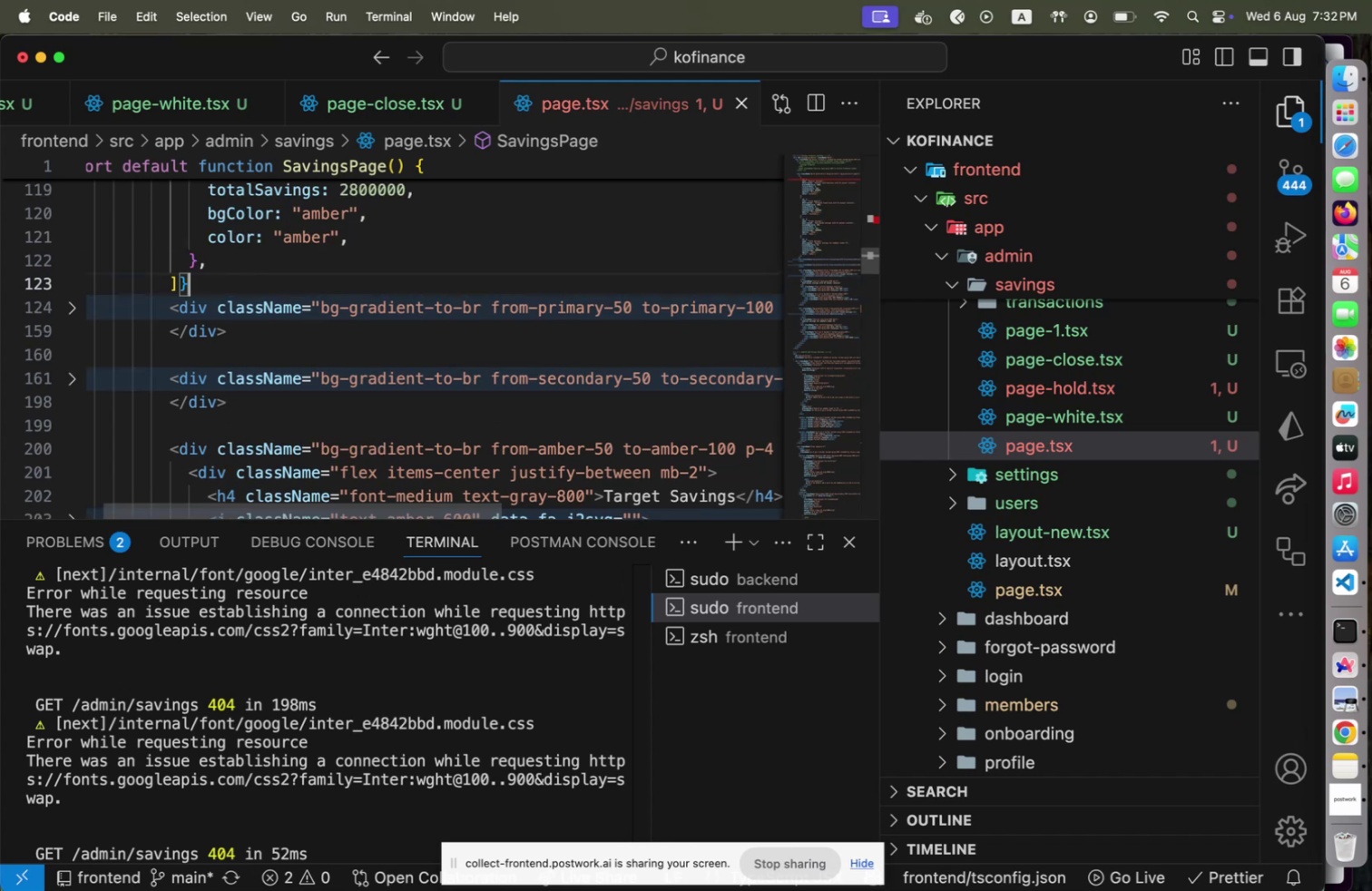 
key(ArrowDown)
 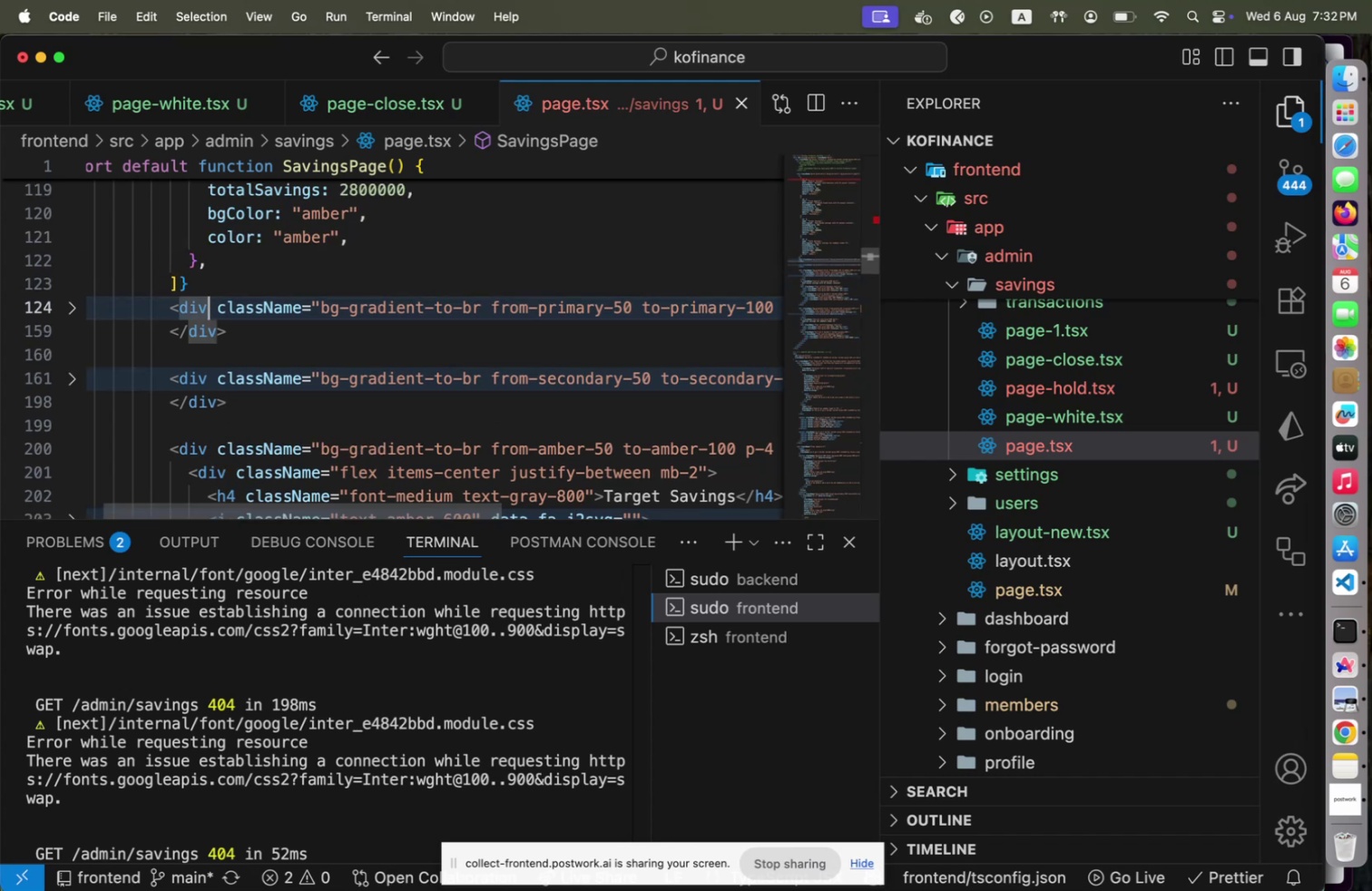 
key(ArrowLeft)
 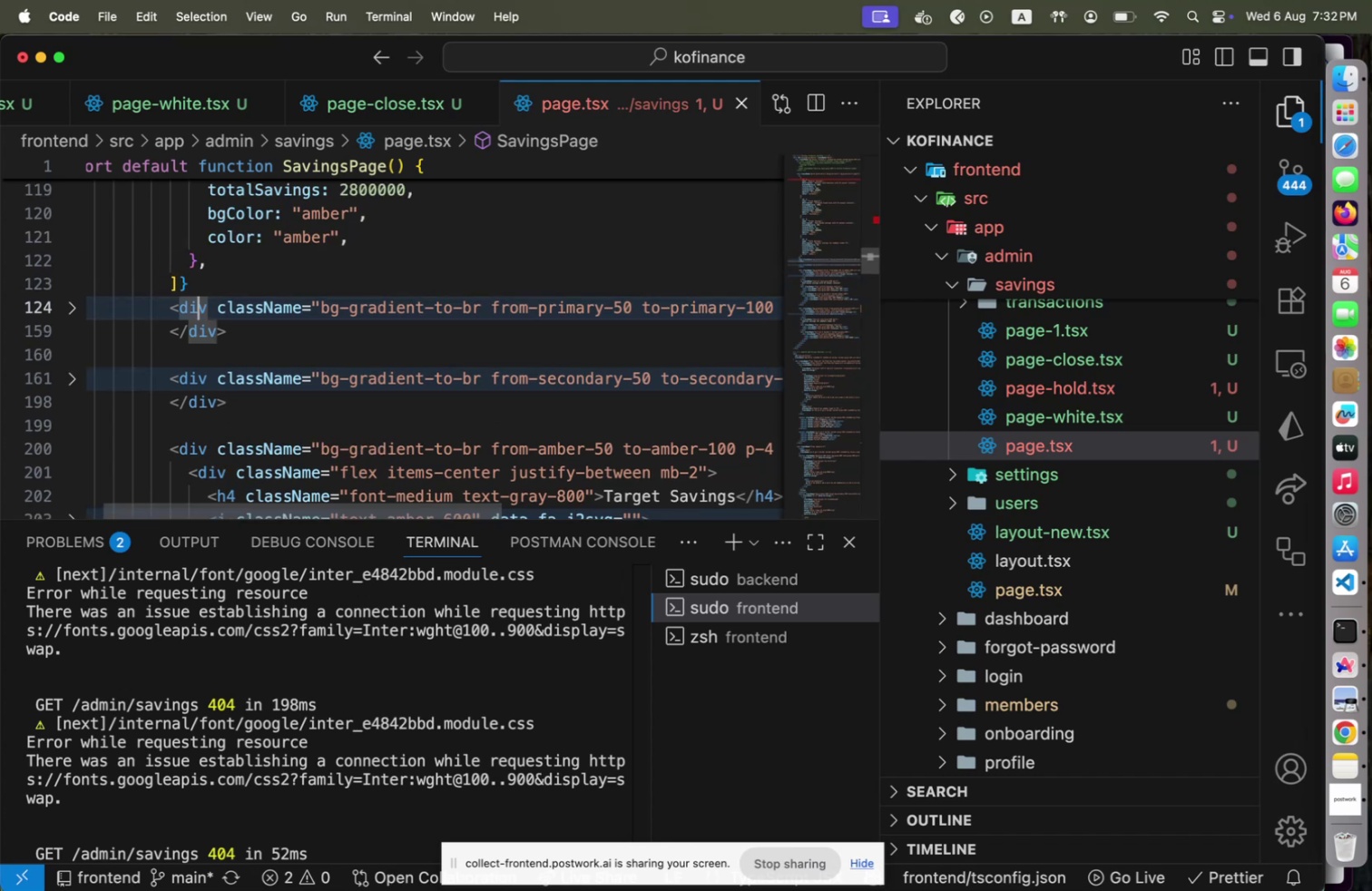 
key(ArrowUp)
 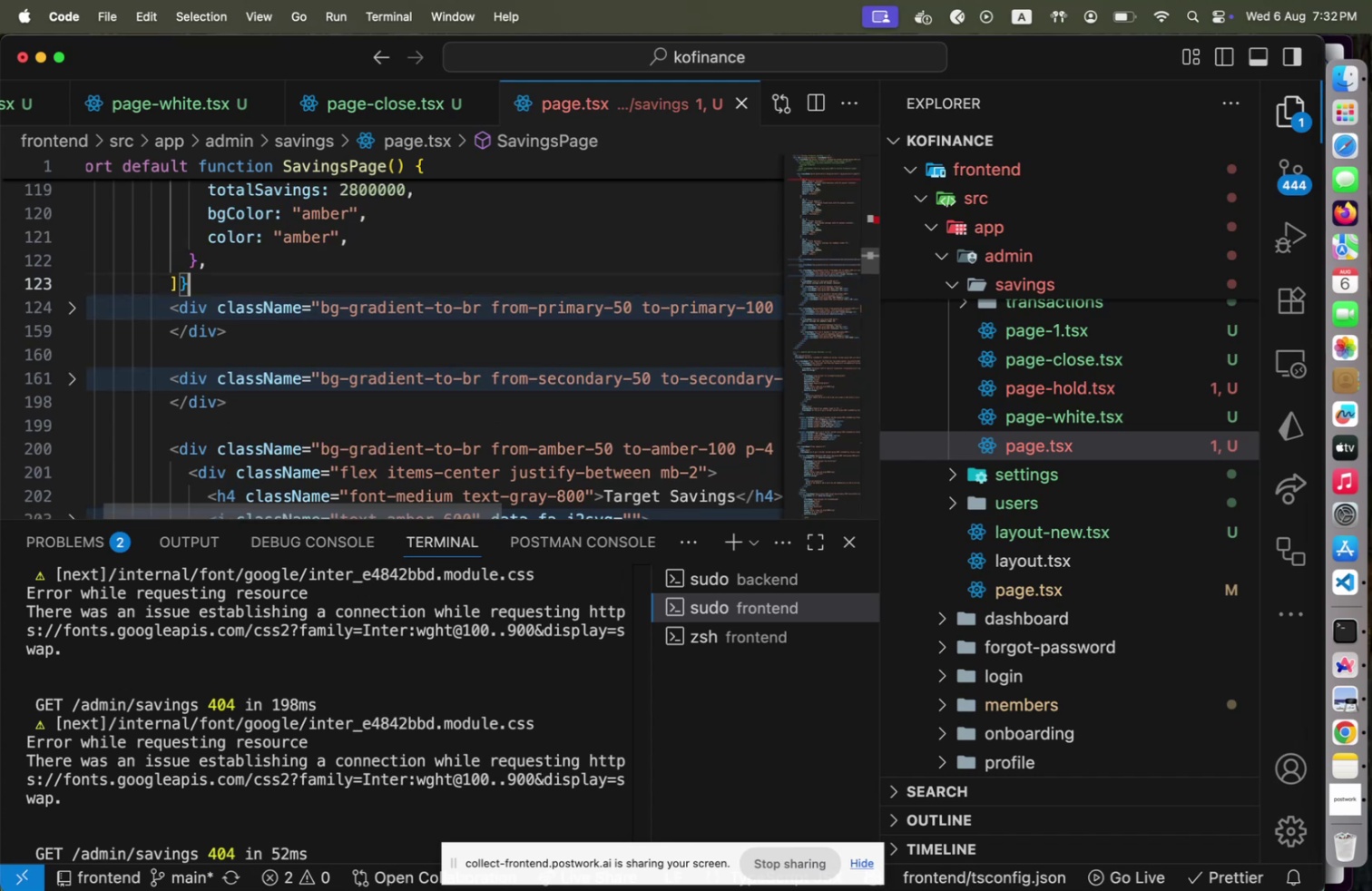 
key(ArrowLeft)
 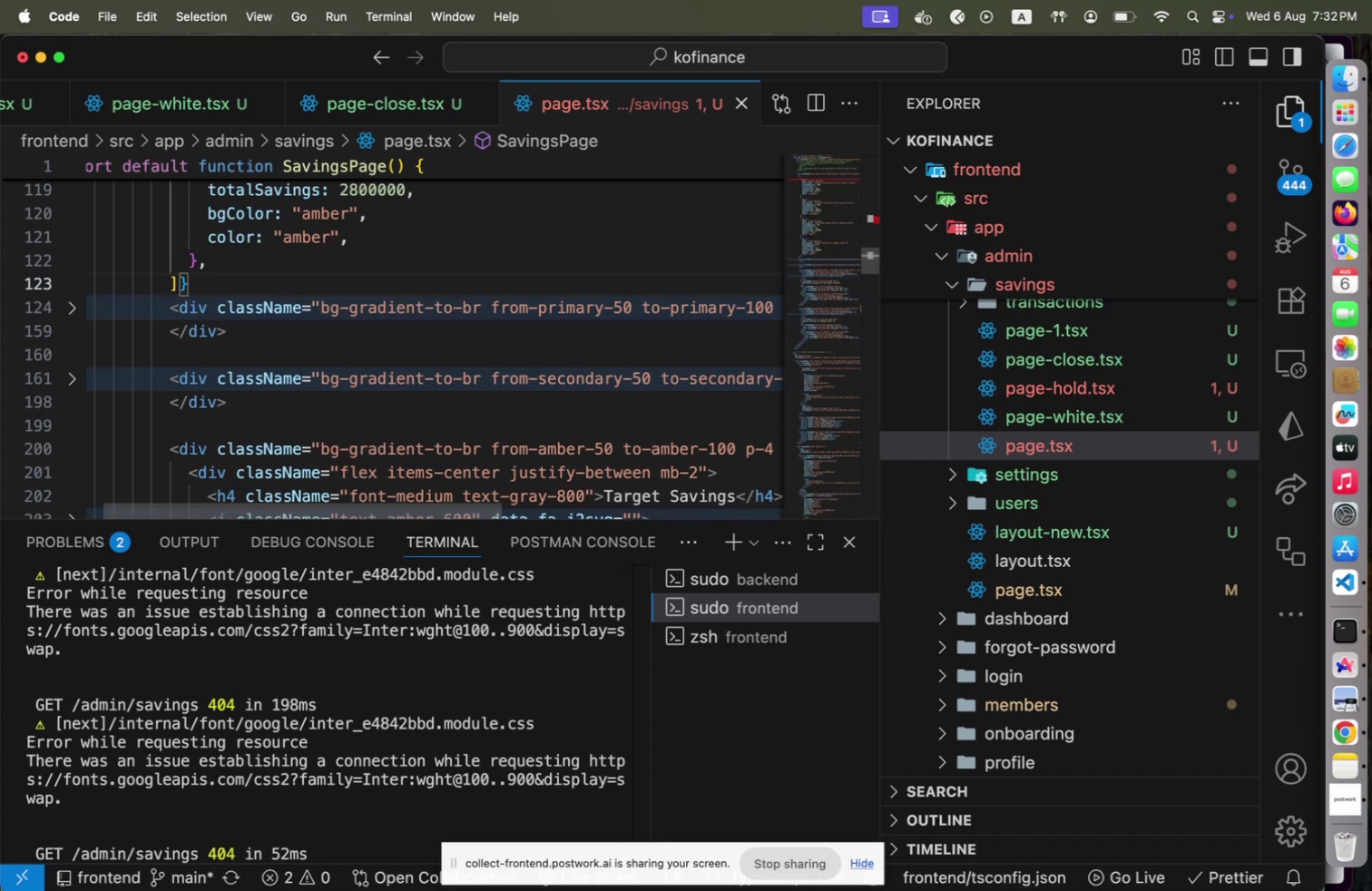 
type(.map()
 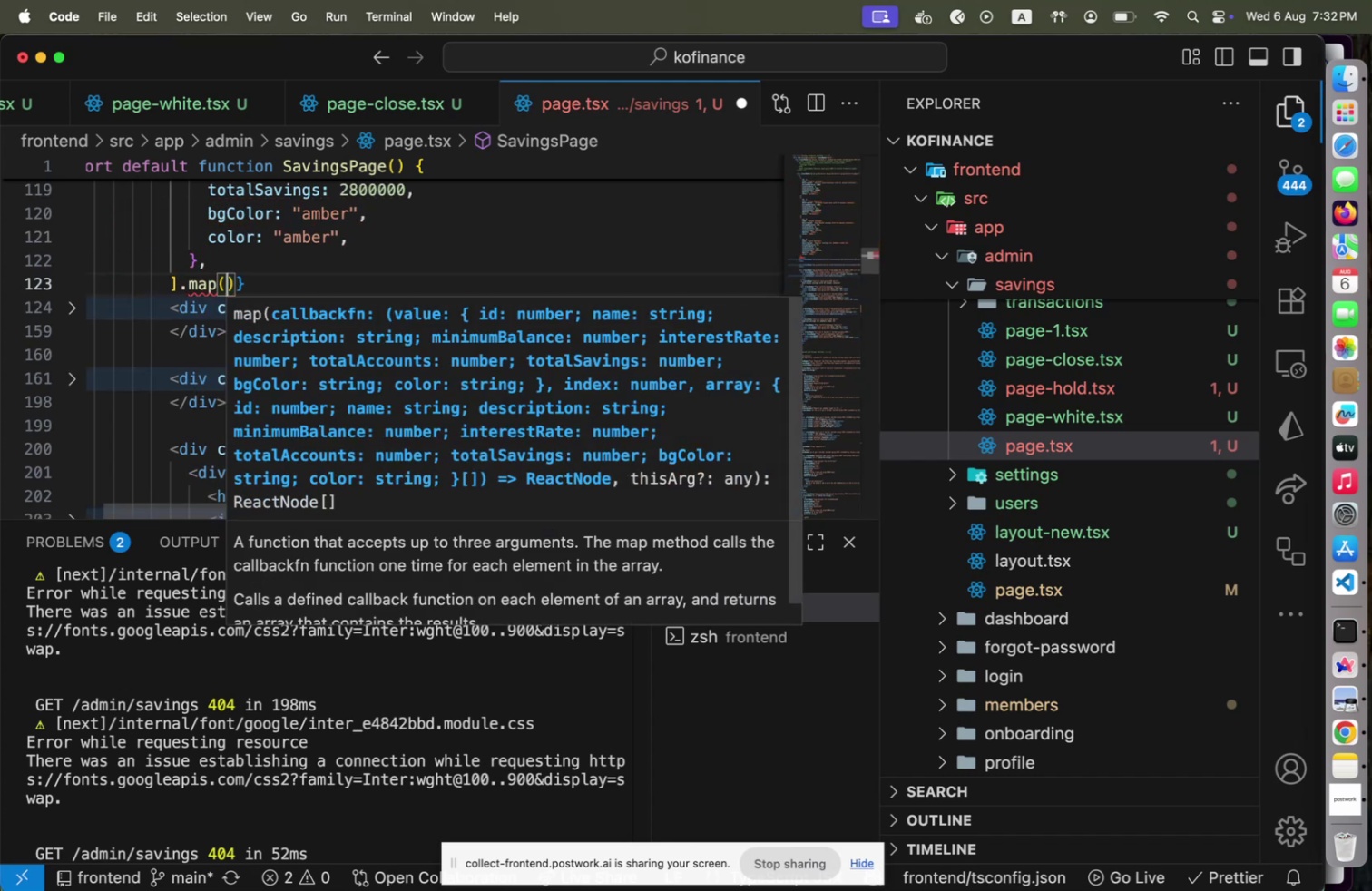 
key(ArrowLeft)
 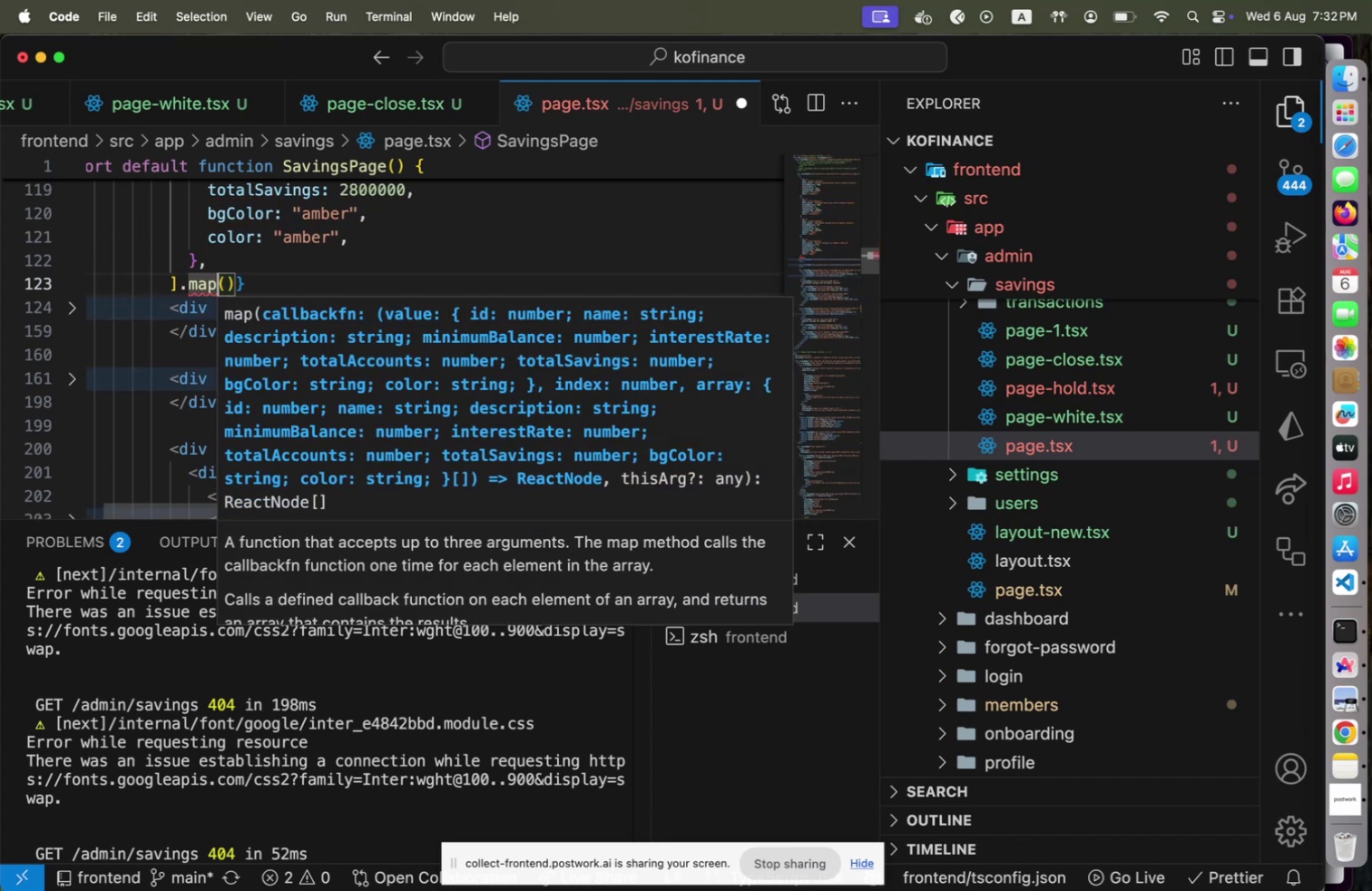 
key(ArrowLeft)
 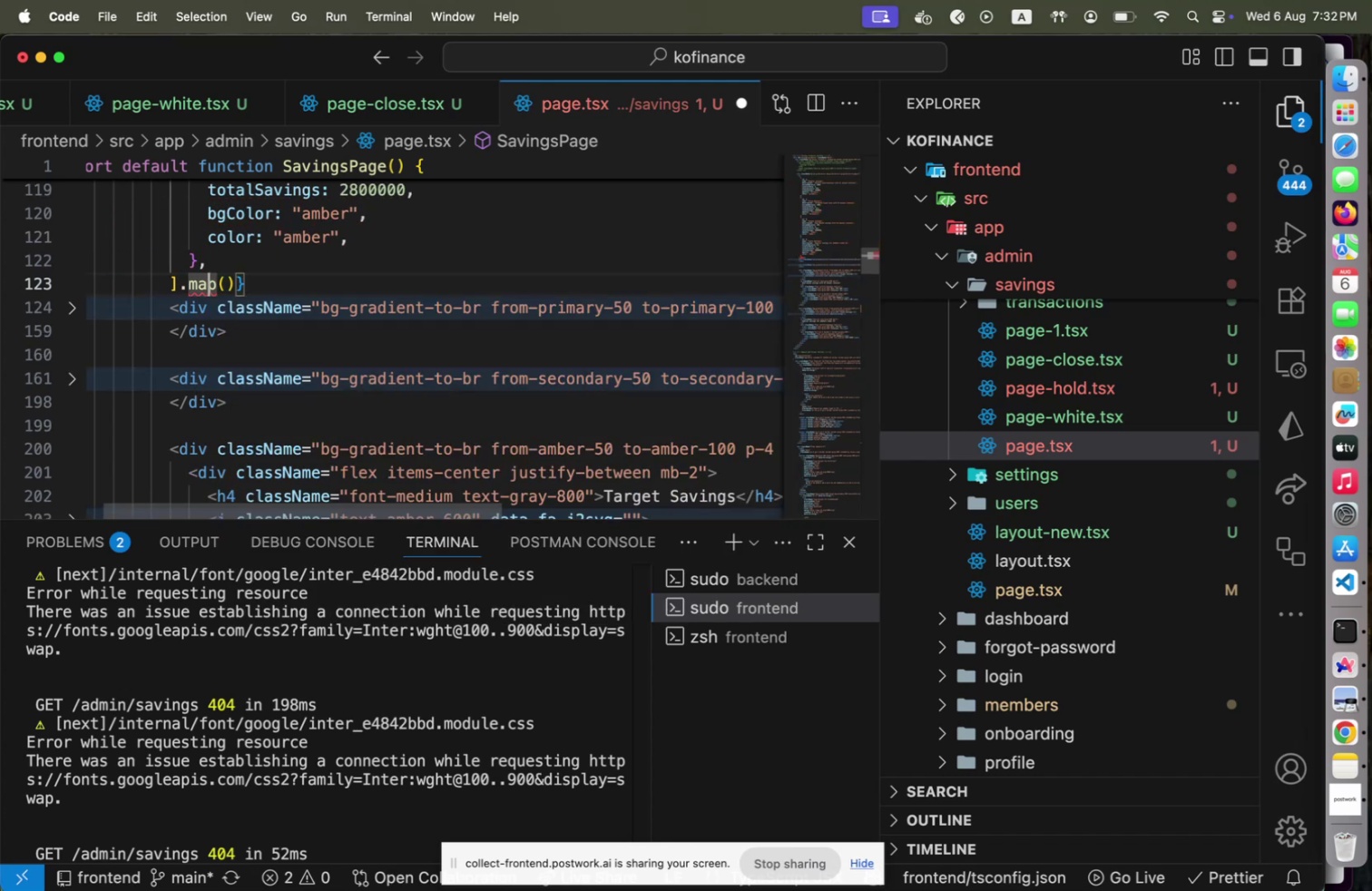 
key(ArrowLeft)
 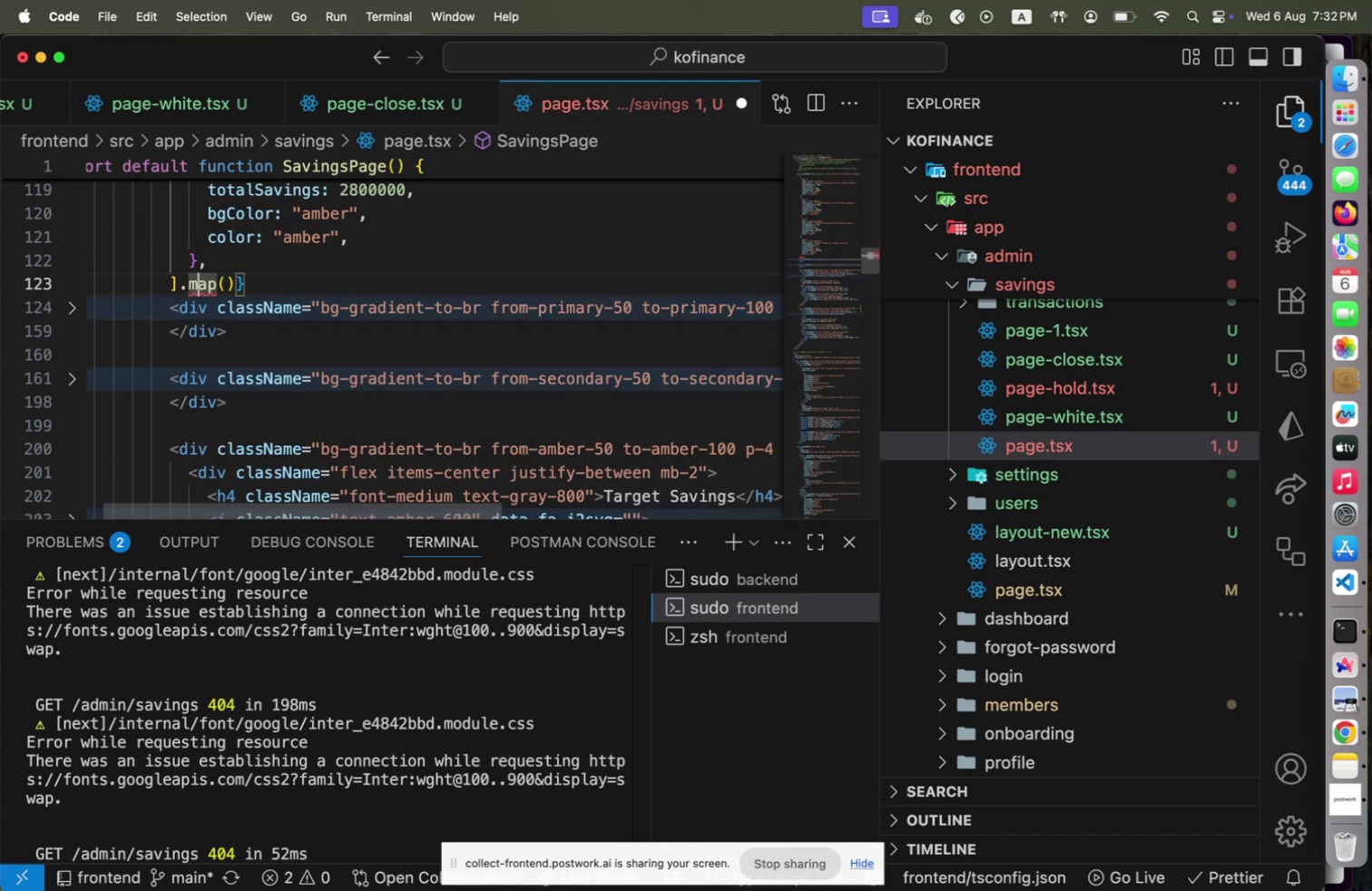 
key(ArrowLeft)
 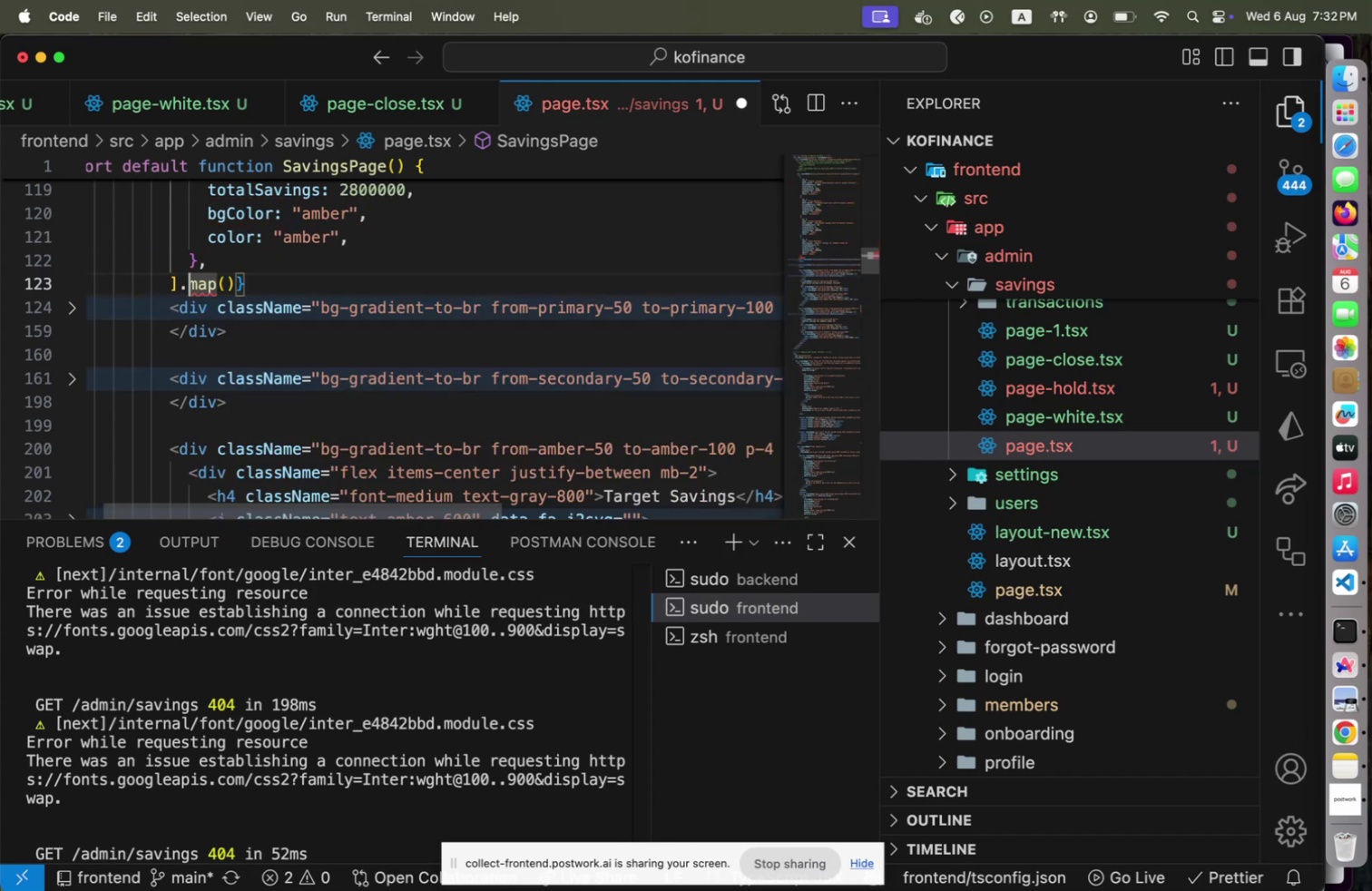 
key(ArrowLeft)
 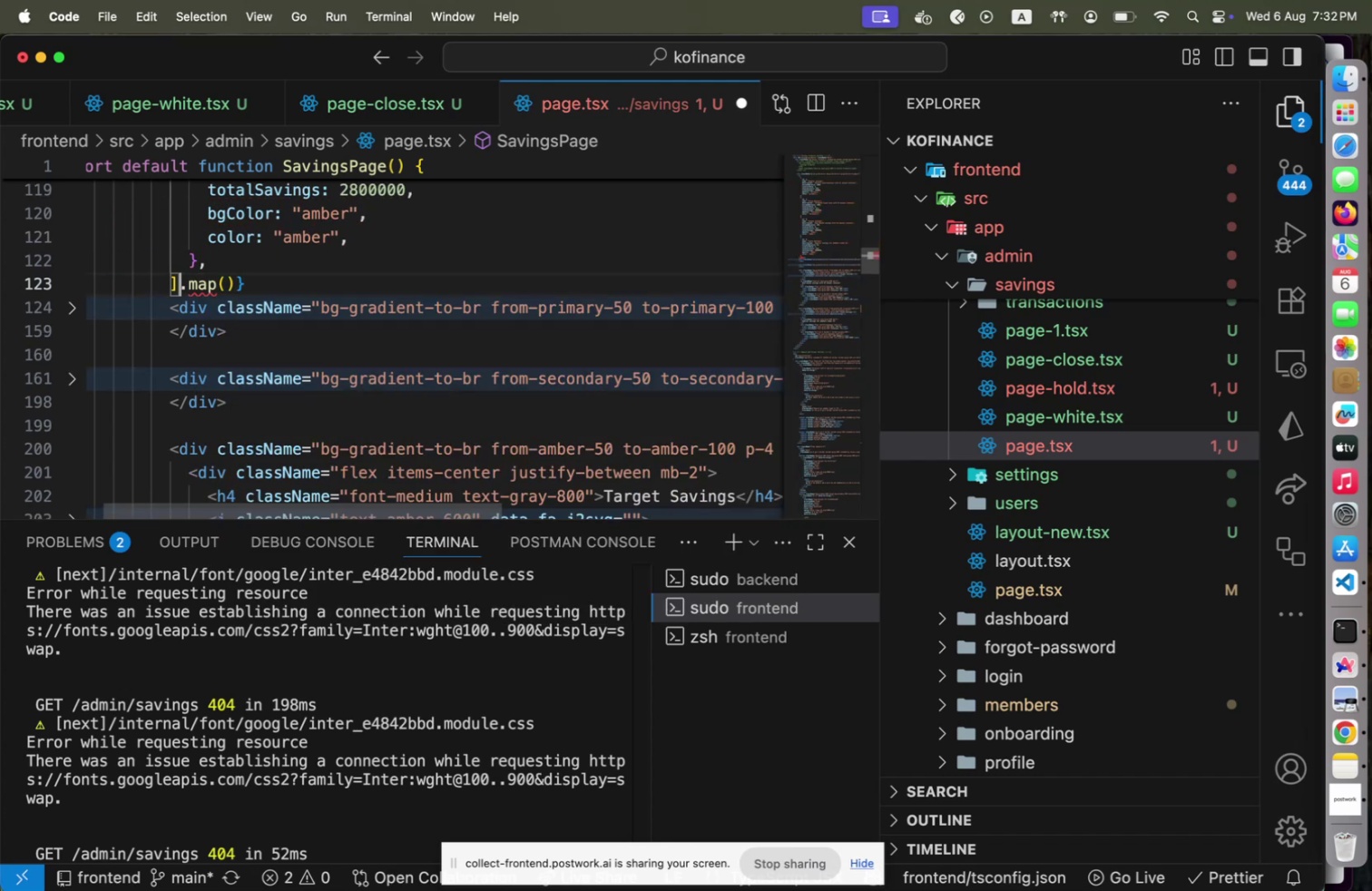 
key(Shift+End)
 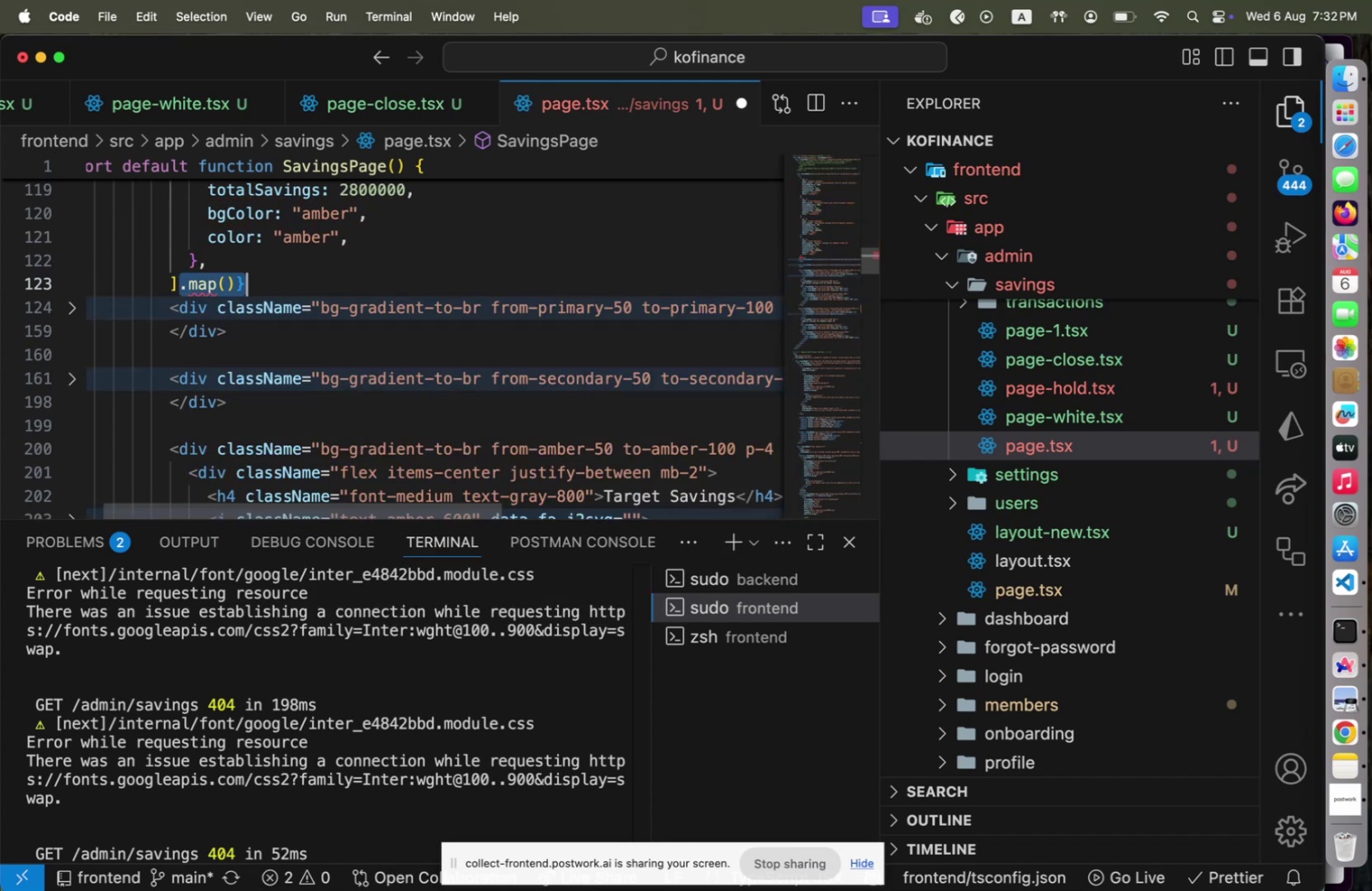 
key(Shift+ArrowLeft)
 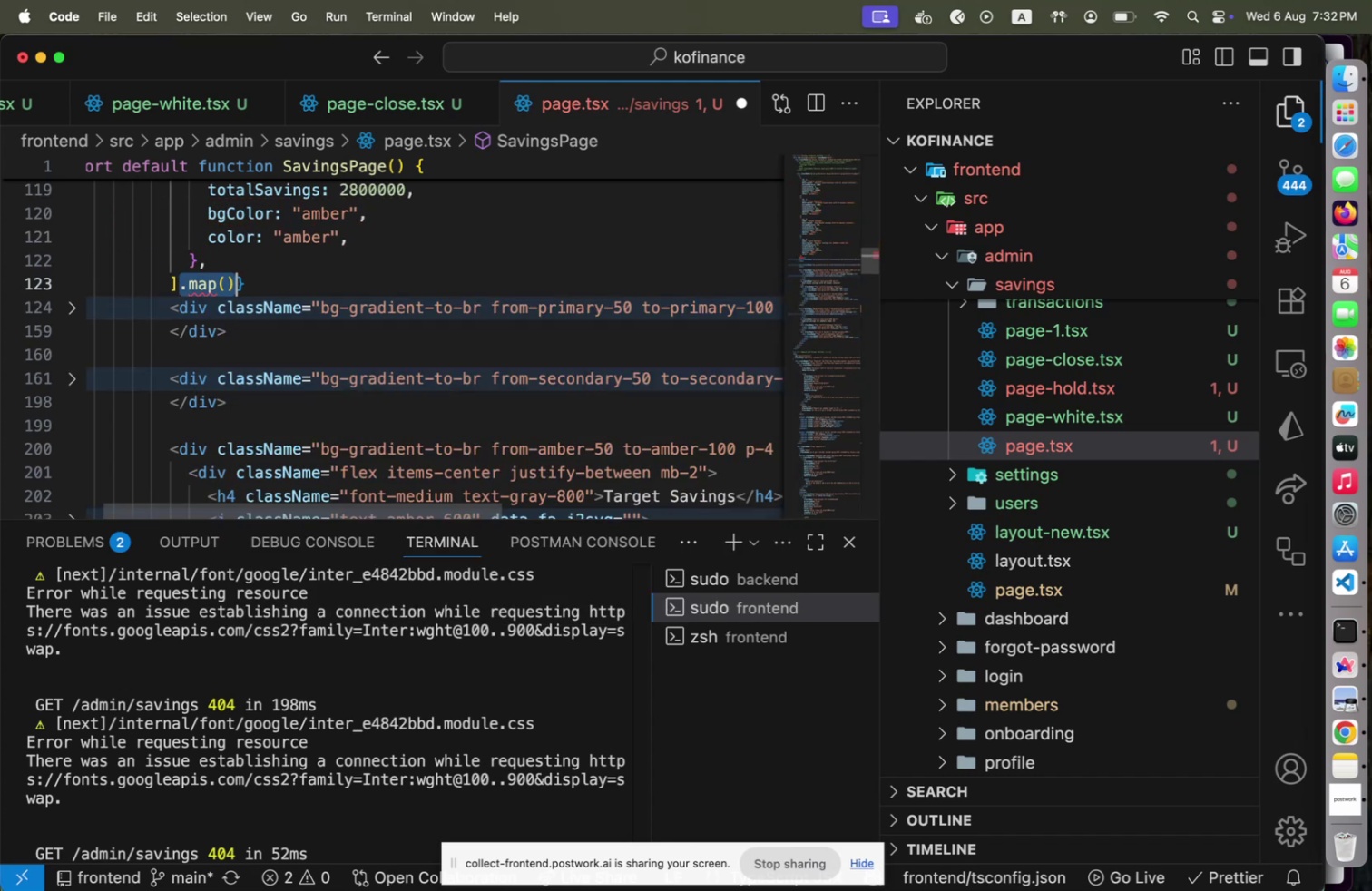 
key(Backspace)
 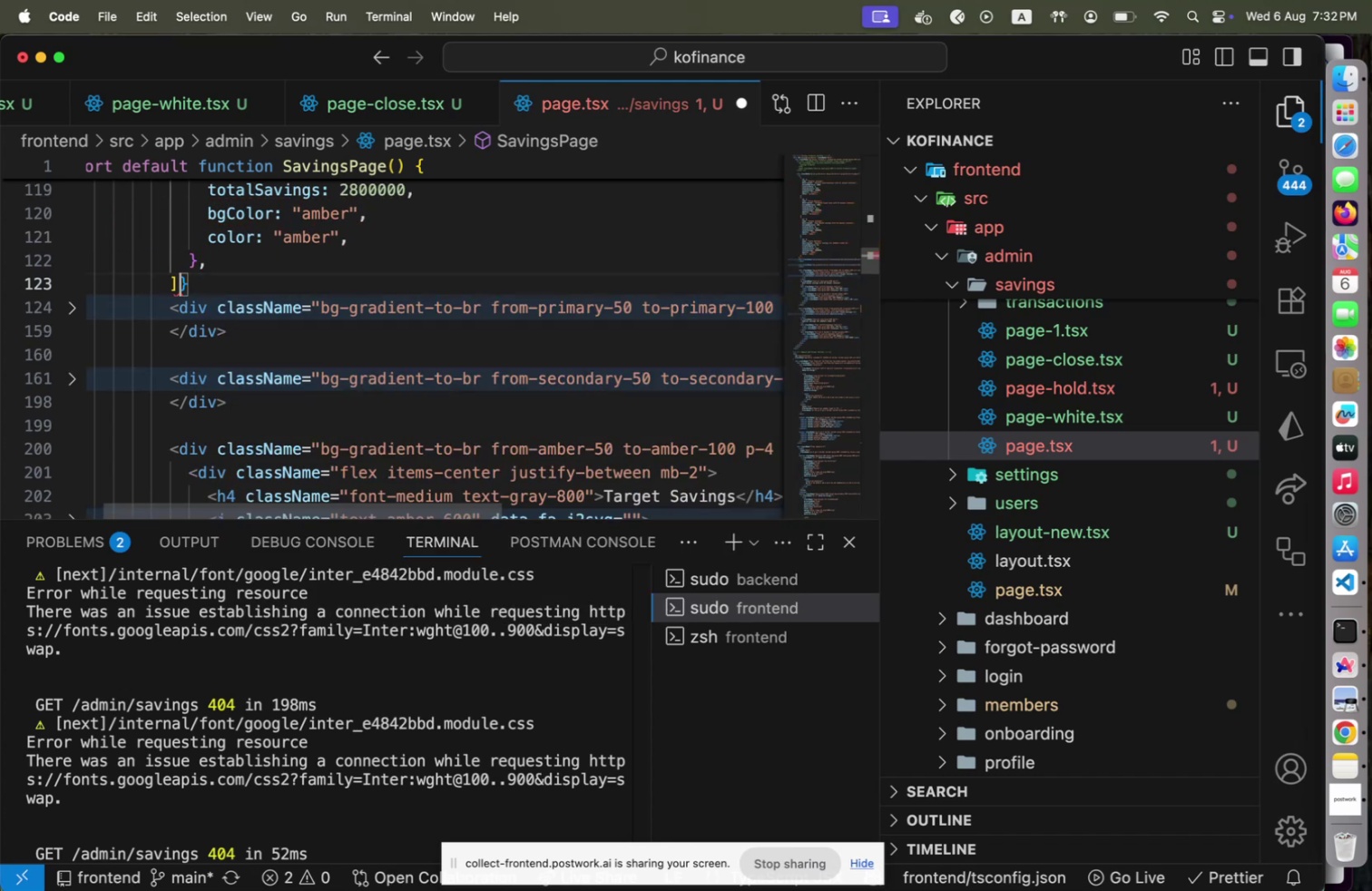 
hold_key(key=ArrowUp, duration=1.5)
 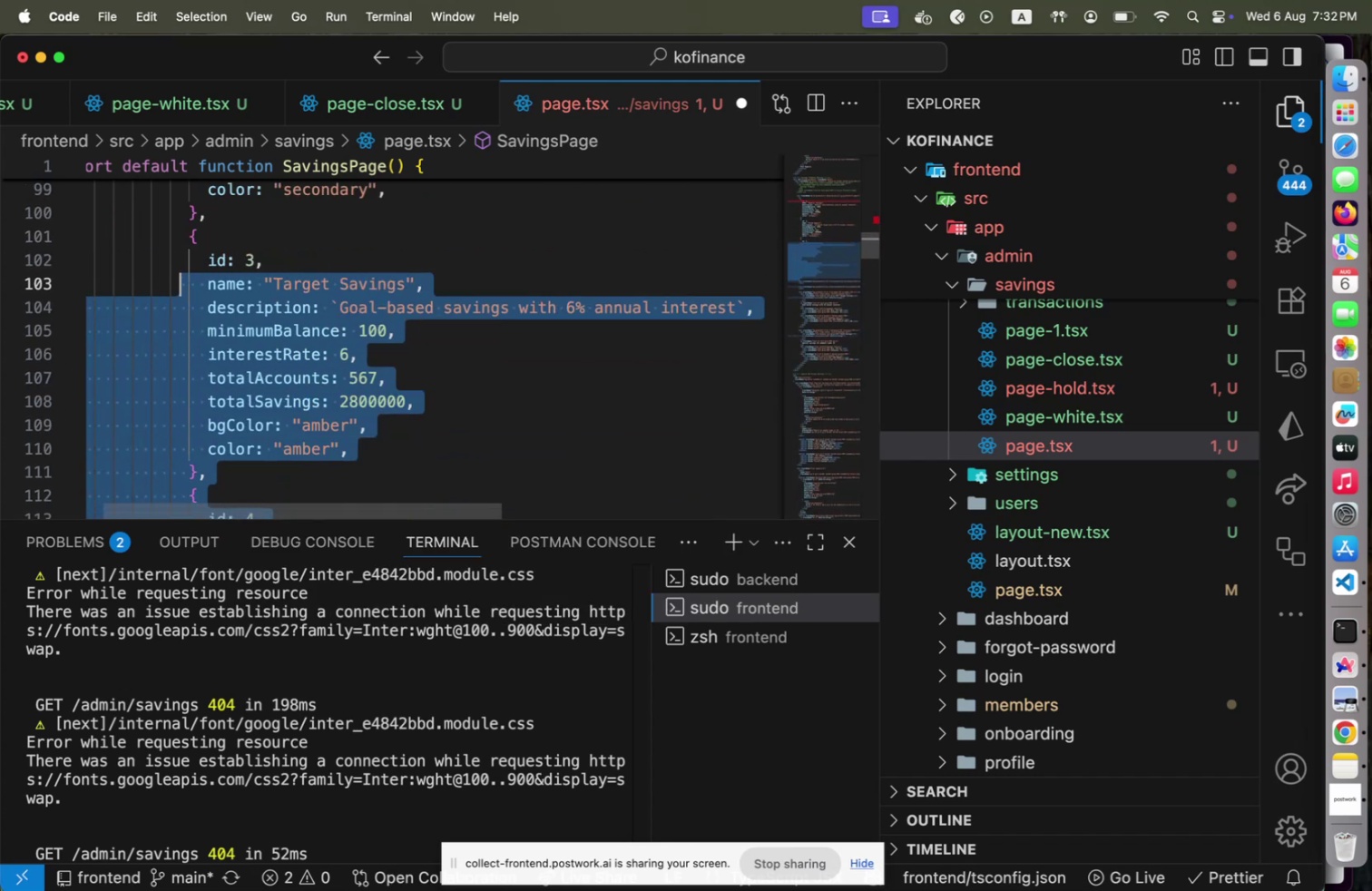 
hold_key(key=ArrowUp, duration=0.86)
 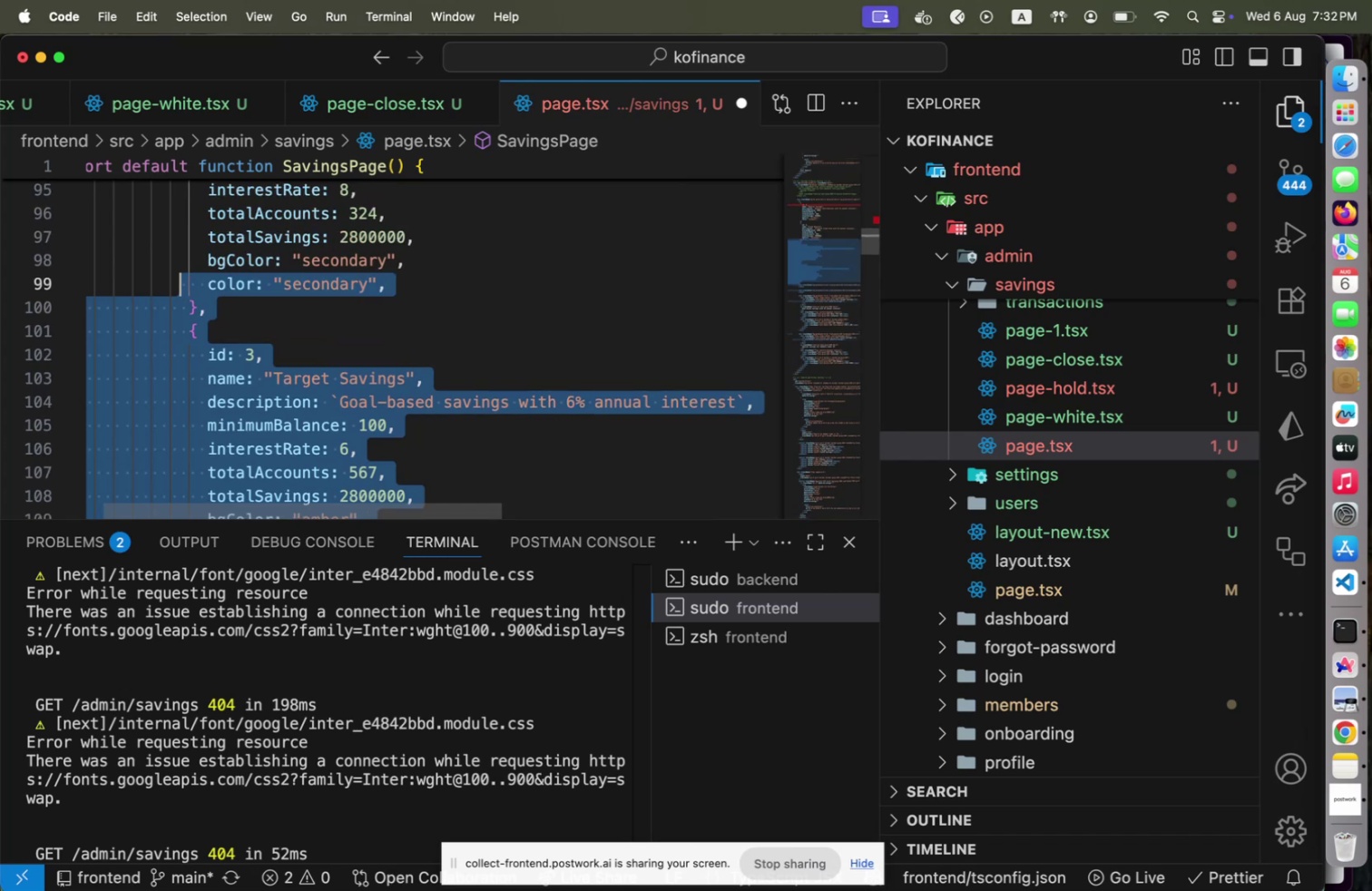 
key(Shift+ArrowUp)
 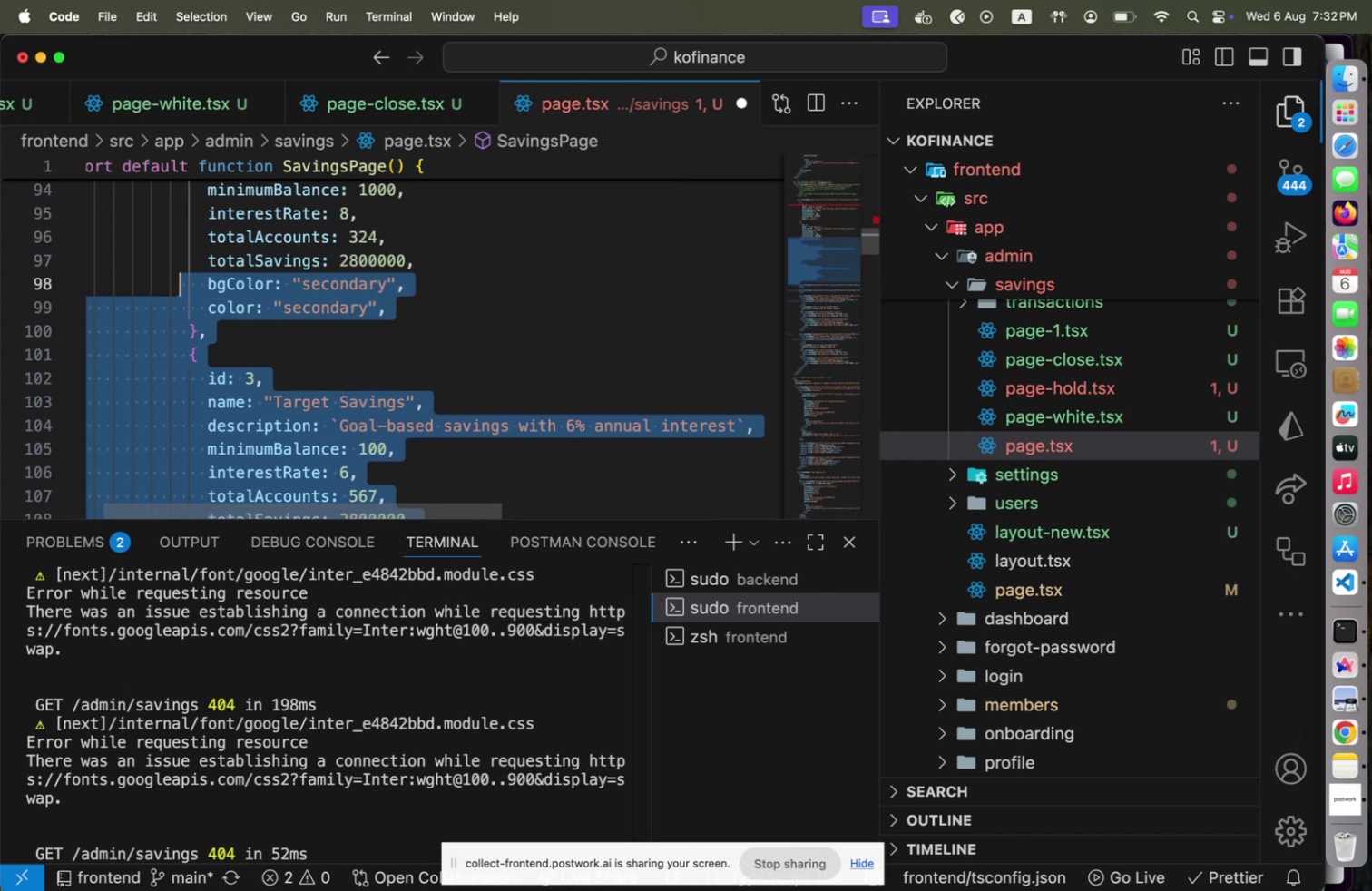 
key(Shift+ArrowUp)
 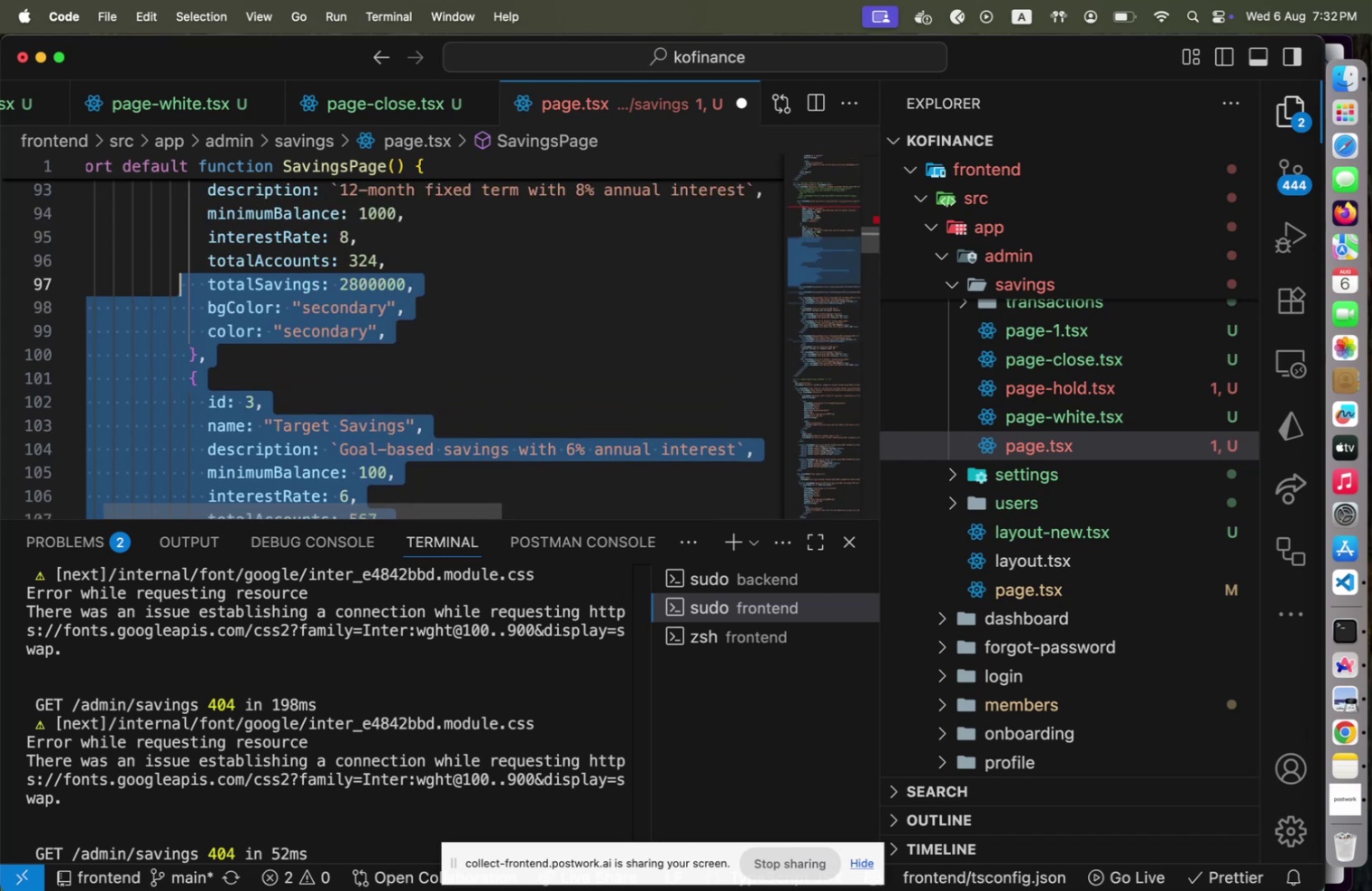 
hold_key(key=ArrowUp, duration=1.5)
 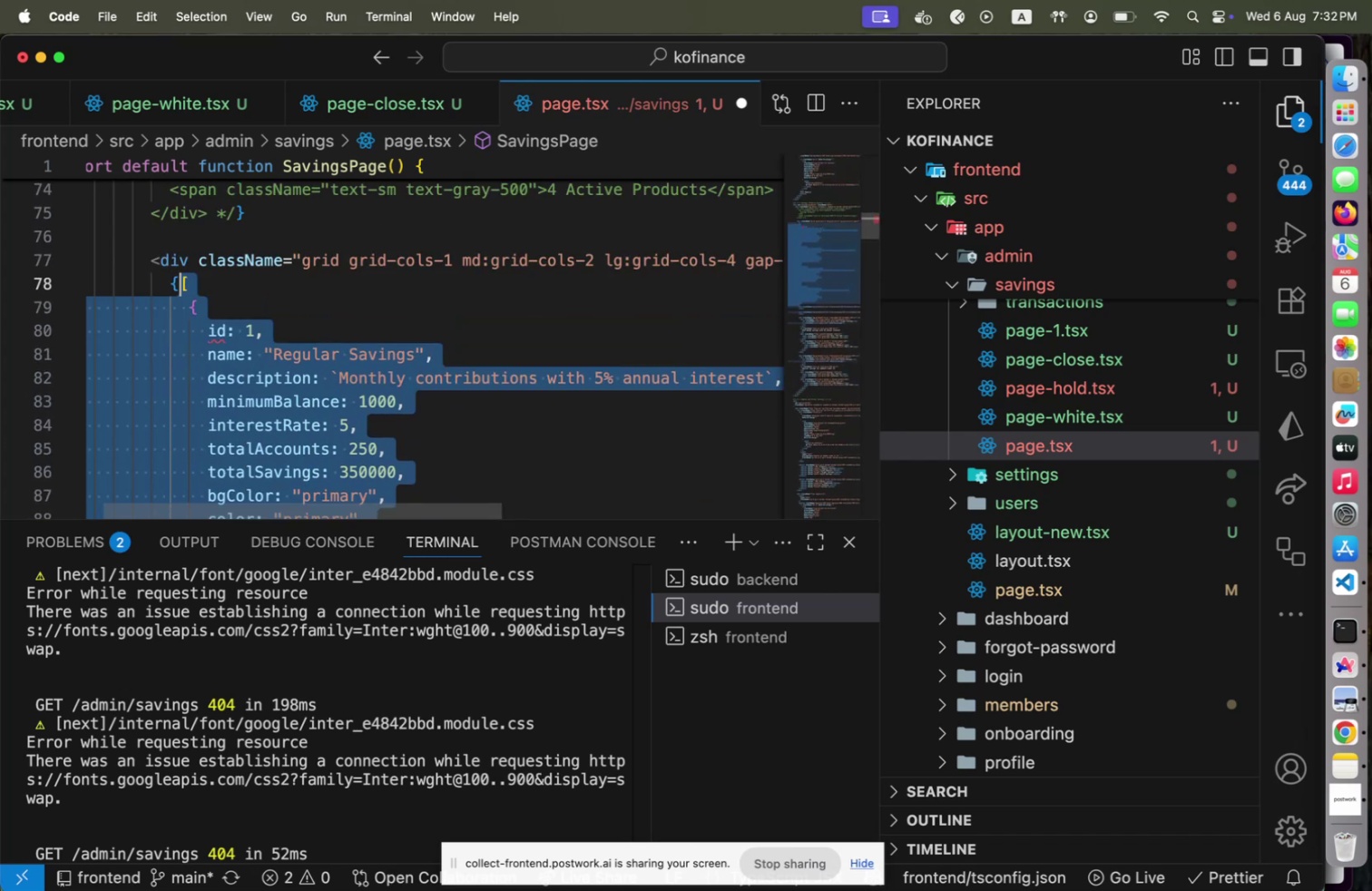 
hold_key(key=ArrowUp, duration=0.49)
 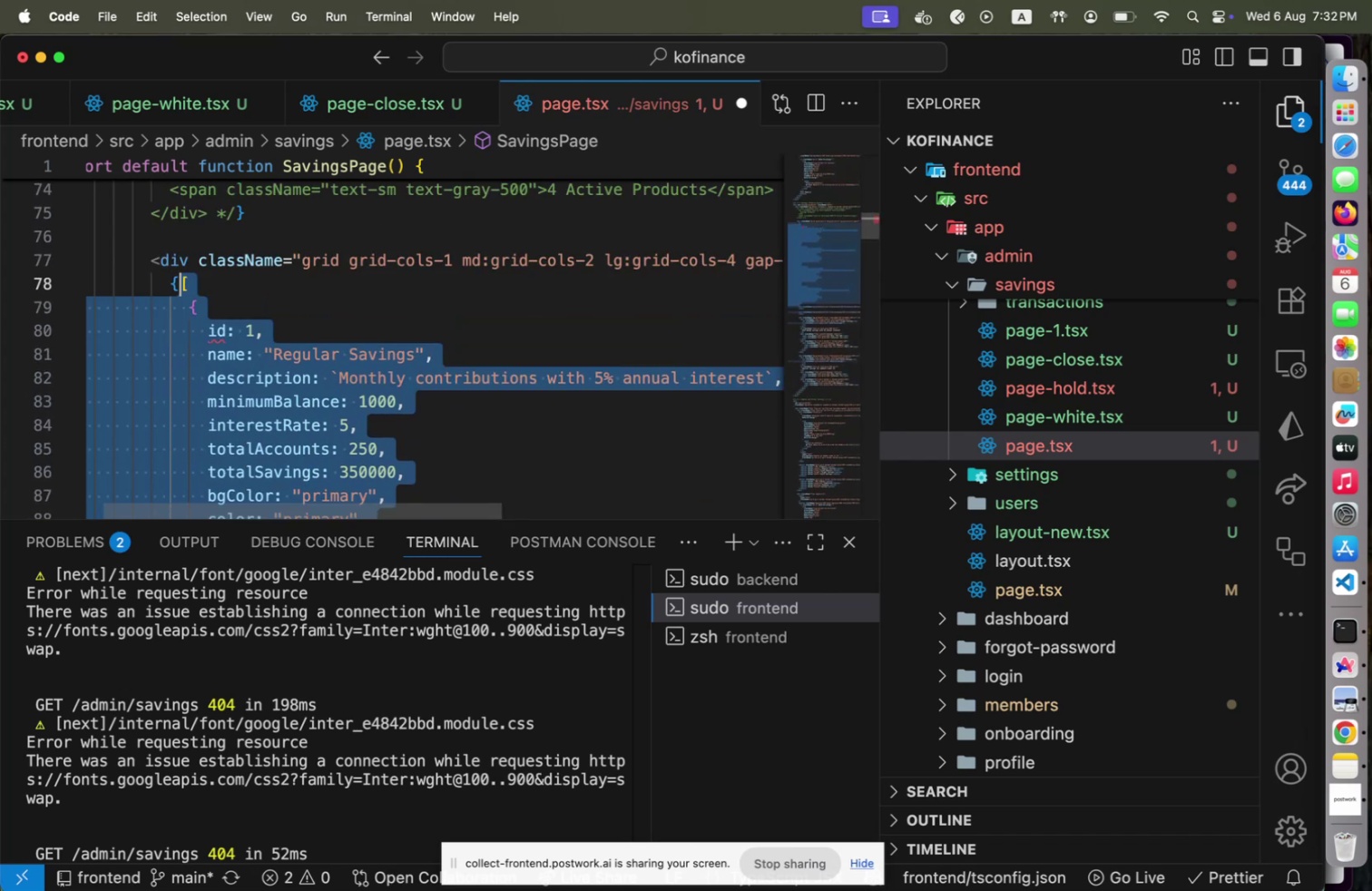 
key(Shift+ArrowRight)
 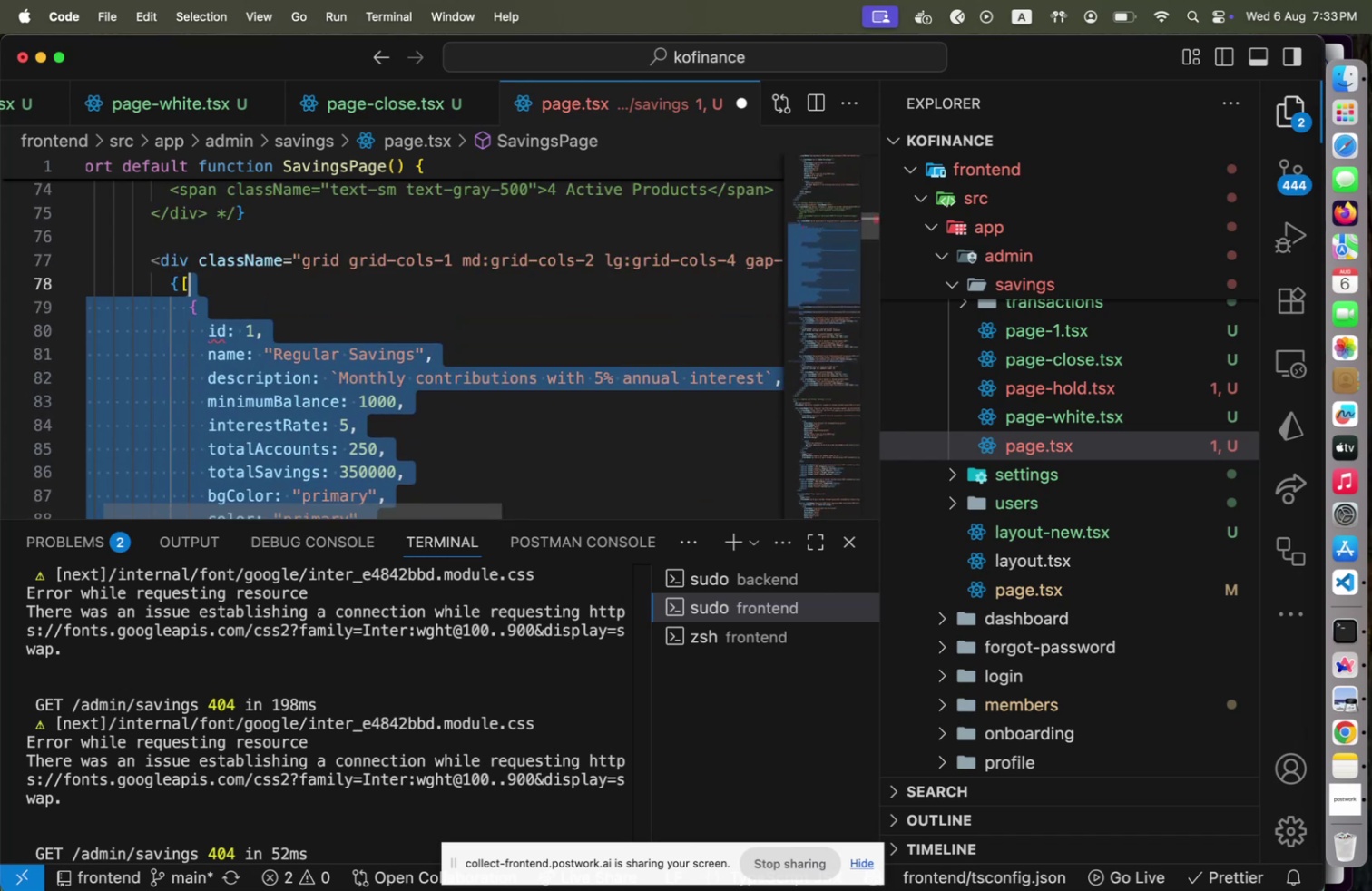 
key(Shift+ArrowLeft)
 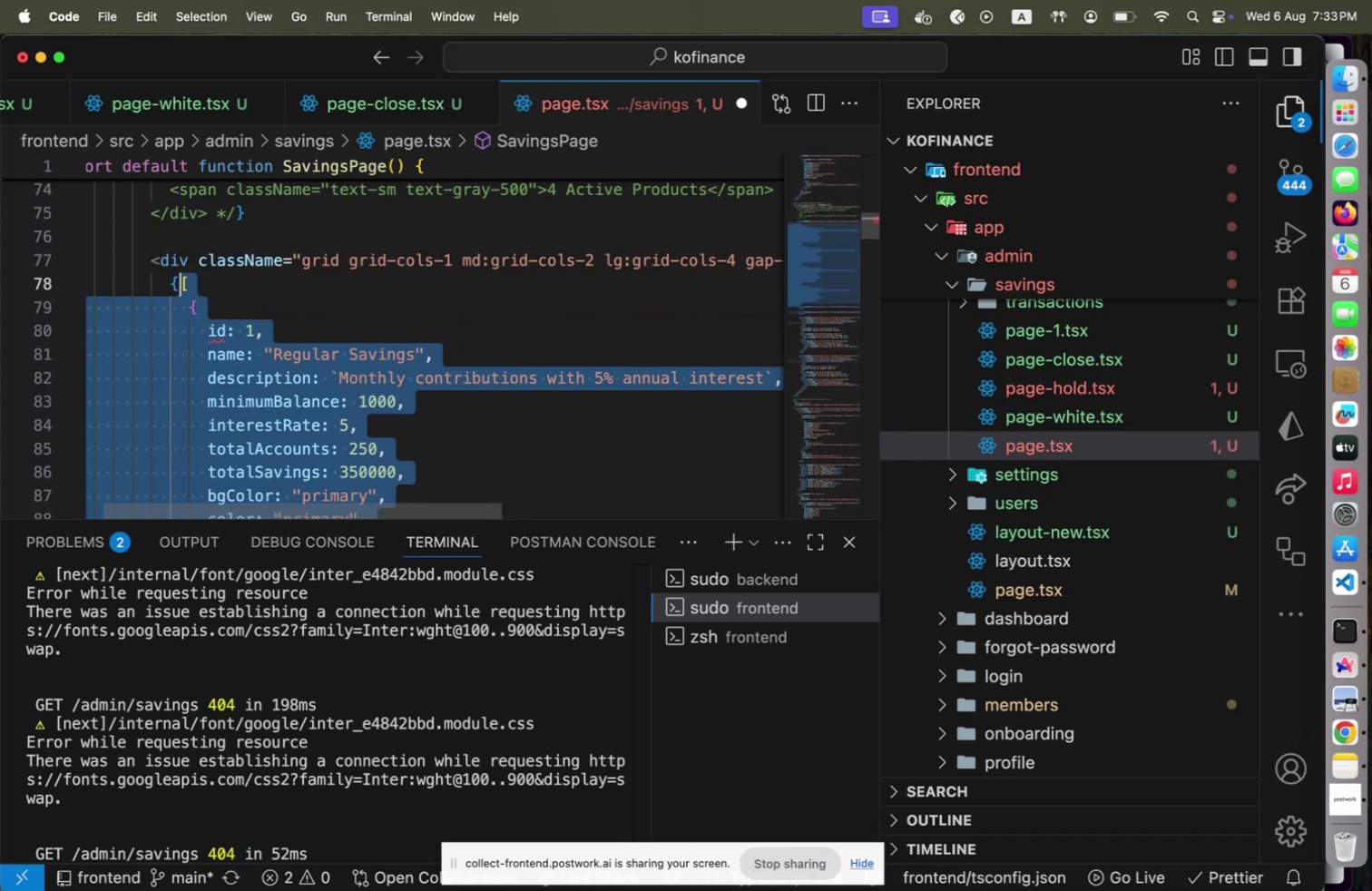 
key(Meta+X)
 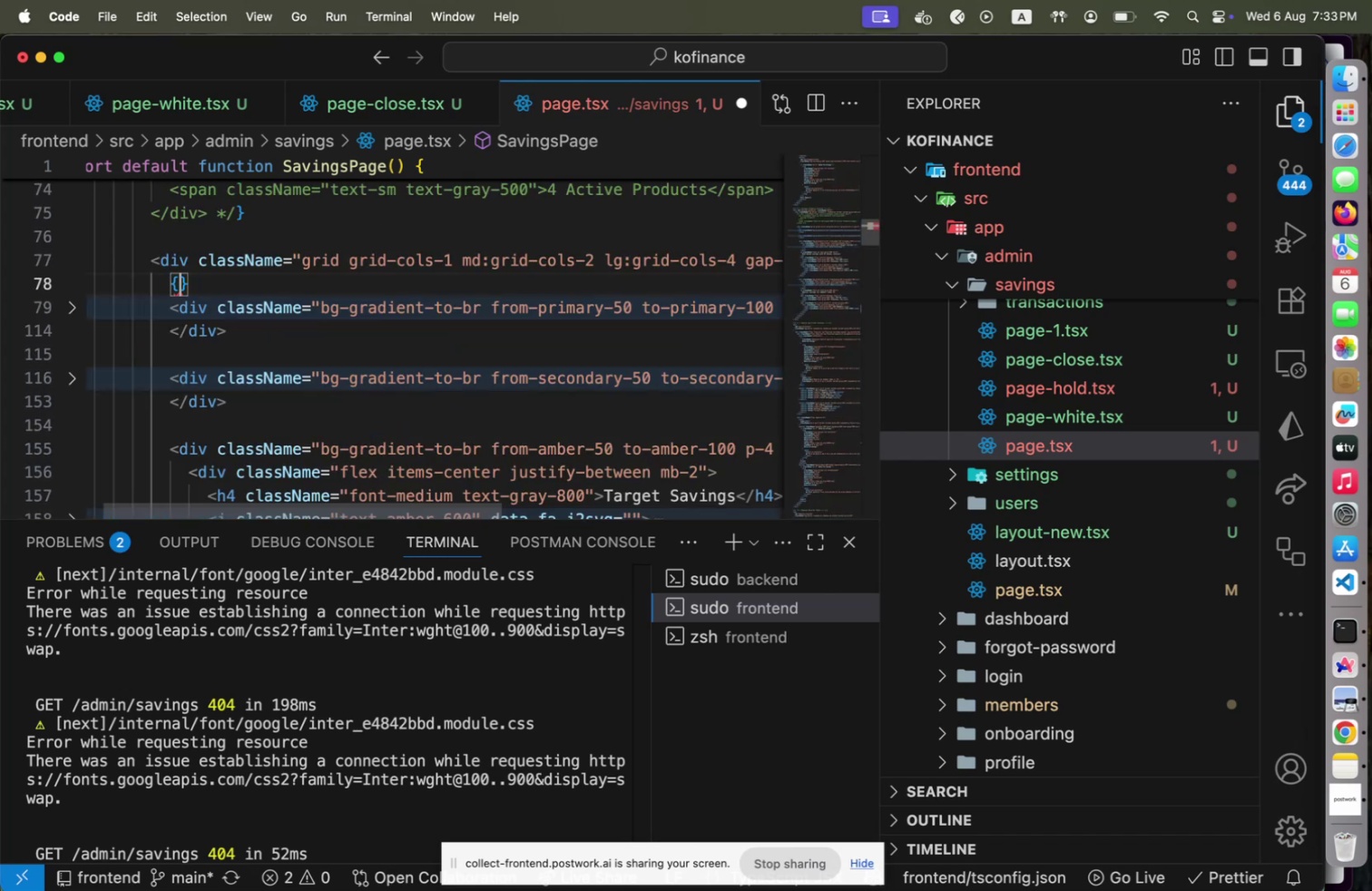 
key(ArrowLeft)
 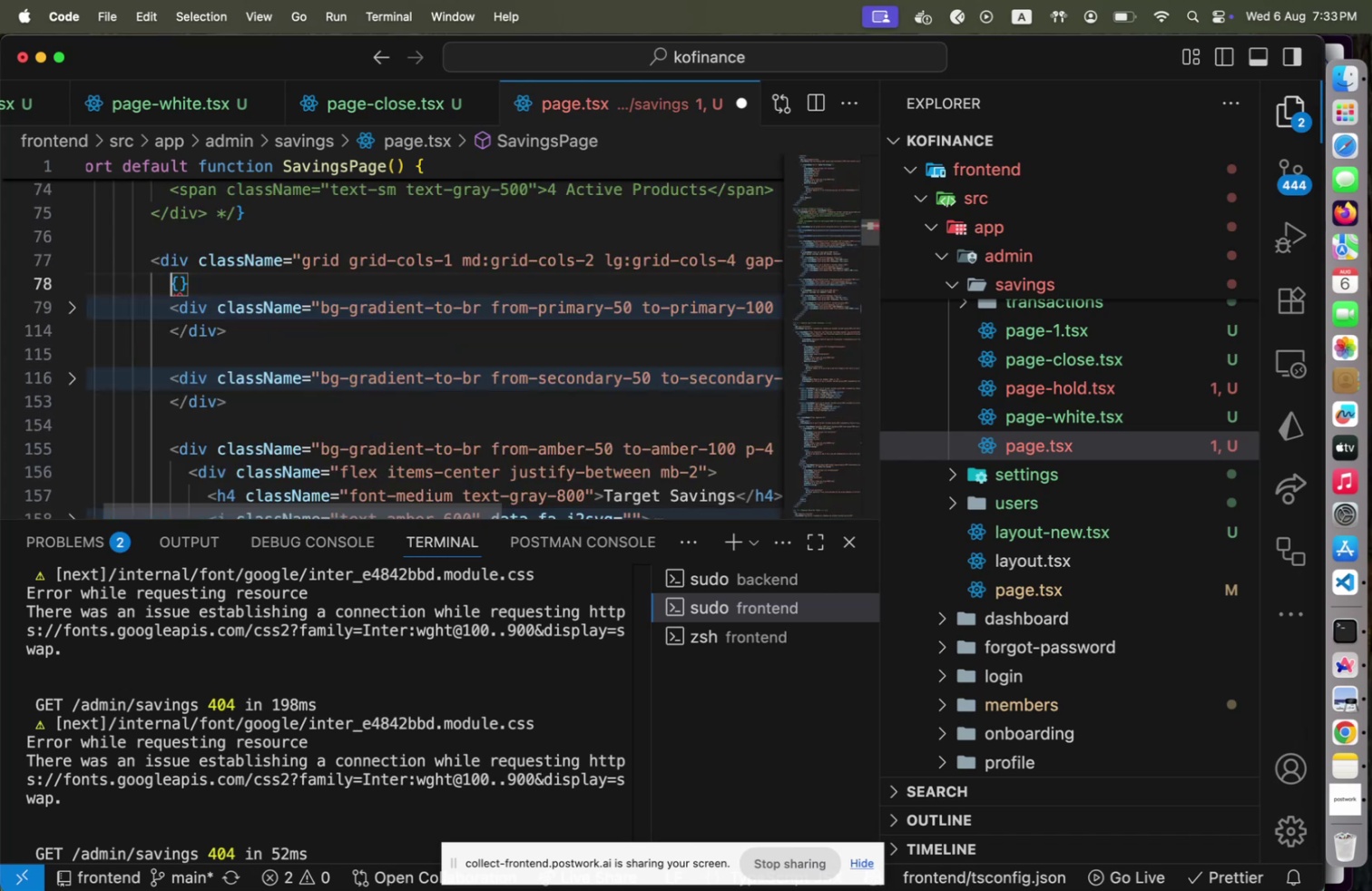 
key(Shift+ShiftLeft)
 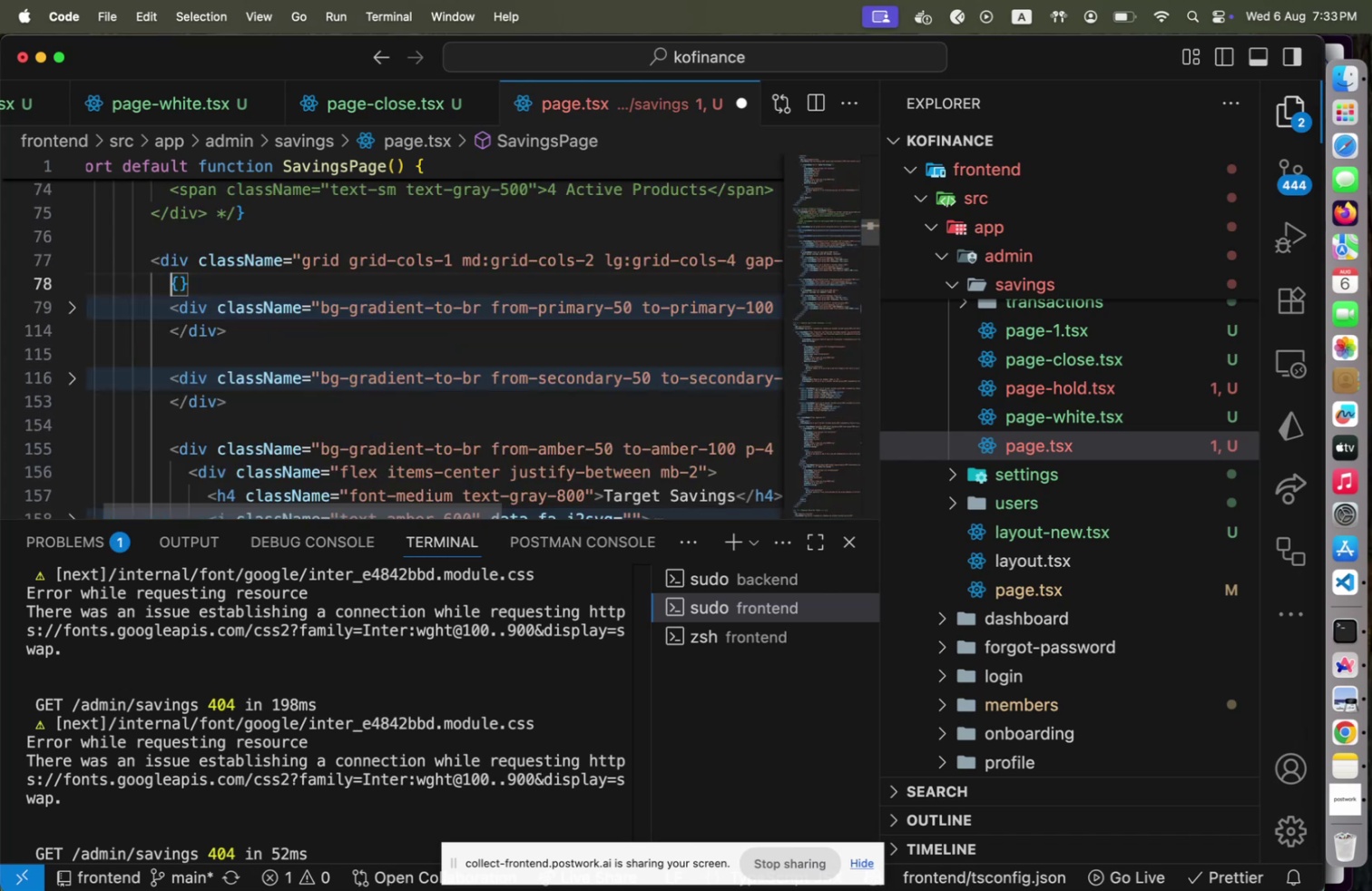 
key(Shift+End)
 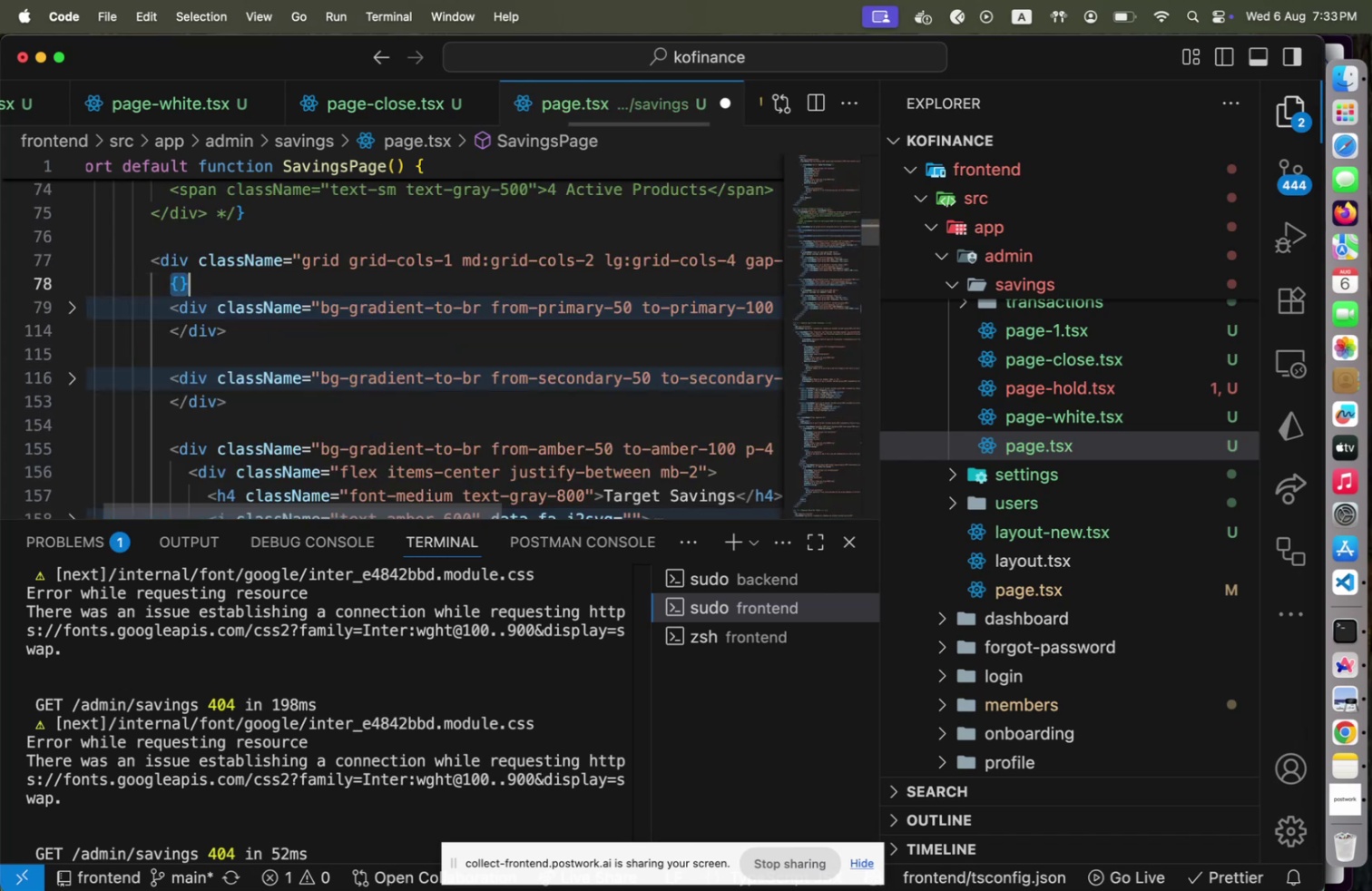 
key(Backspace)
 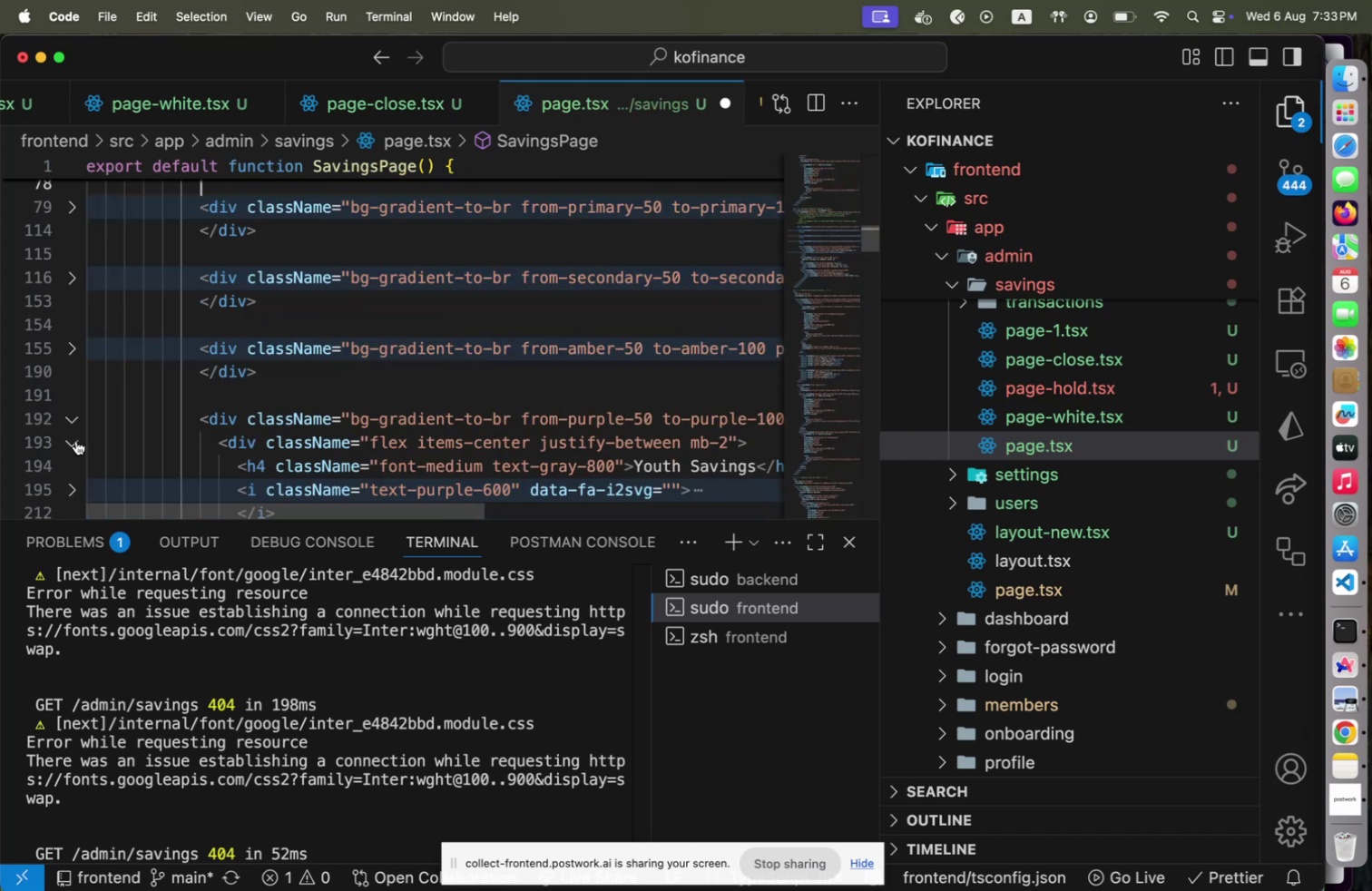 
left_click([73, 420])
 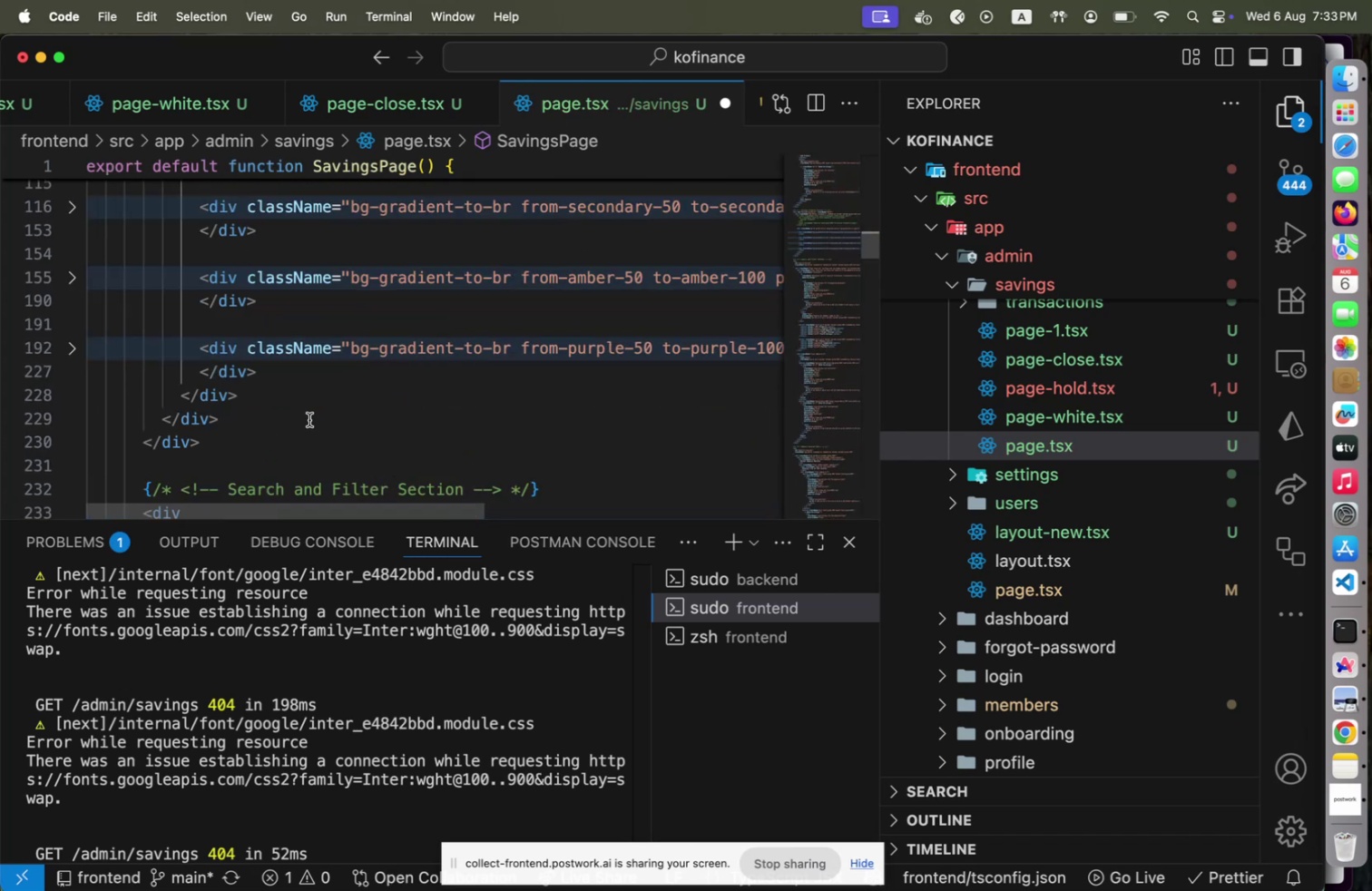 
left_click([310, 419])
 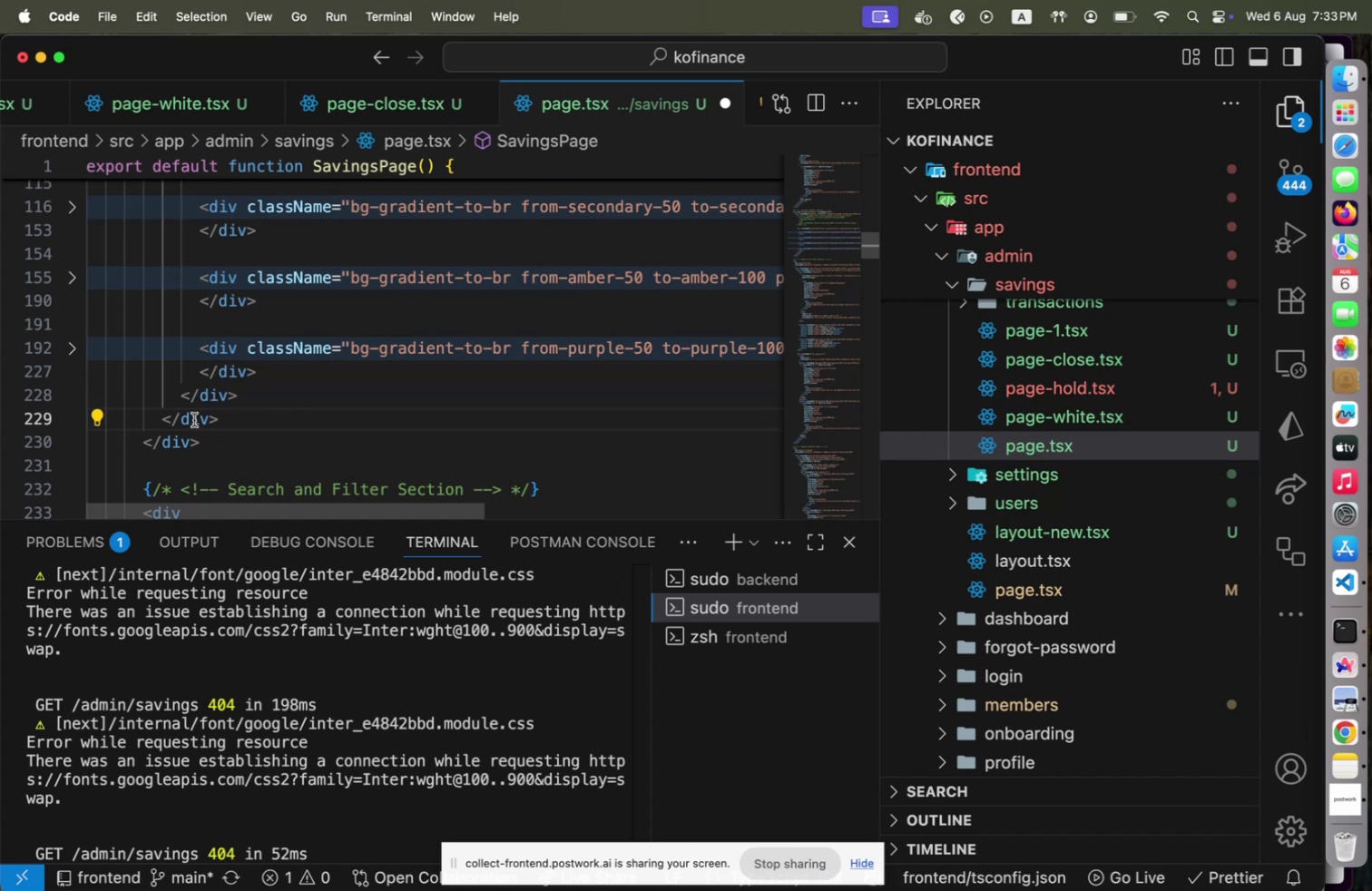 
left_click([194, 419])
 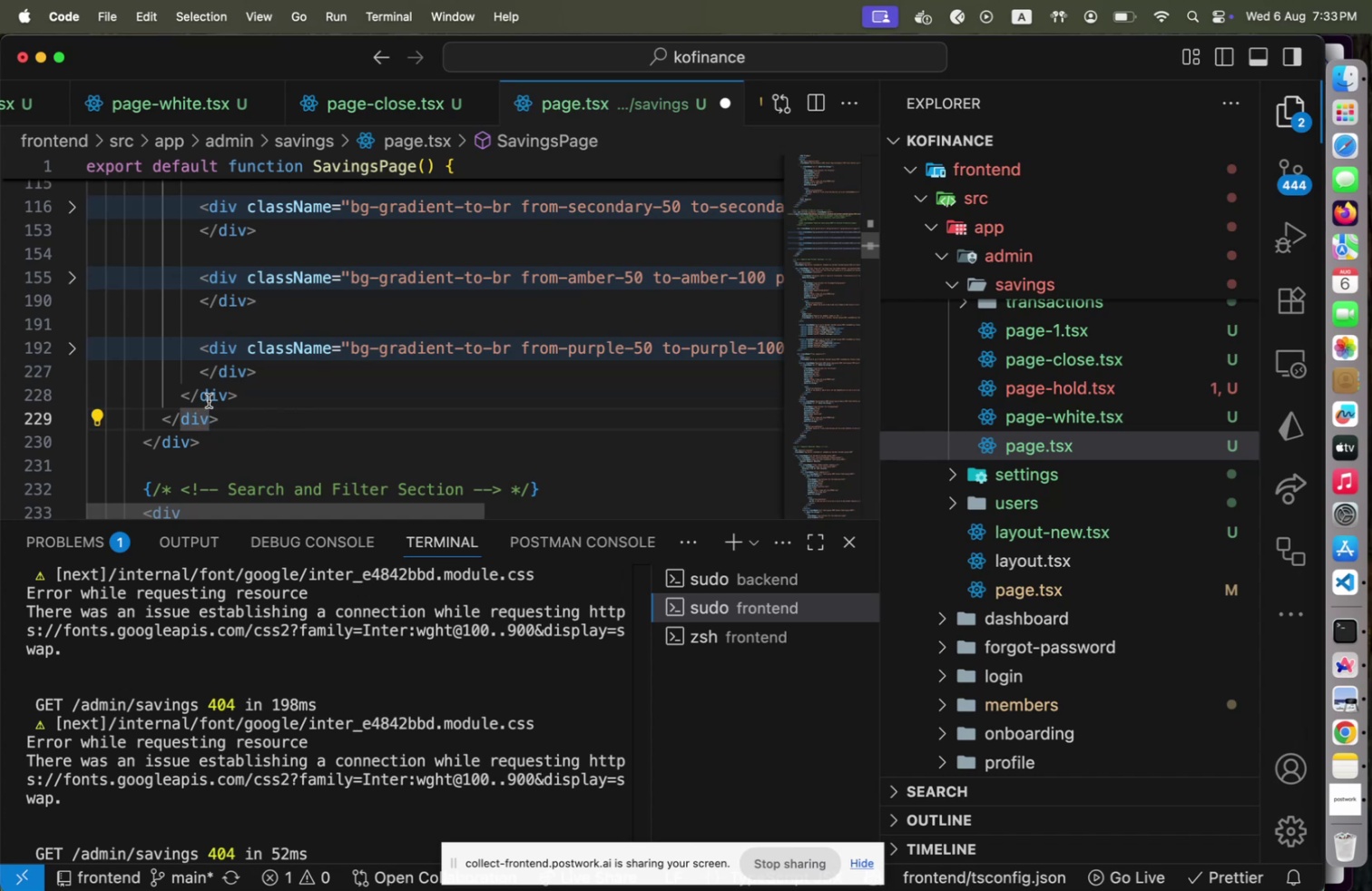 
left_click([209, 400])
 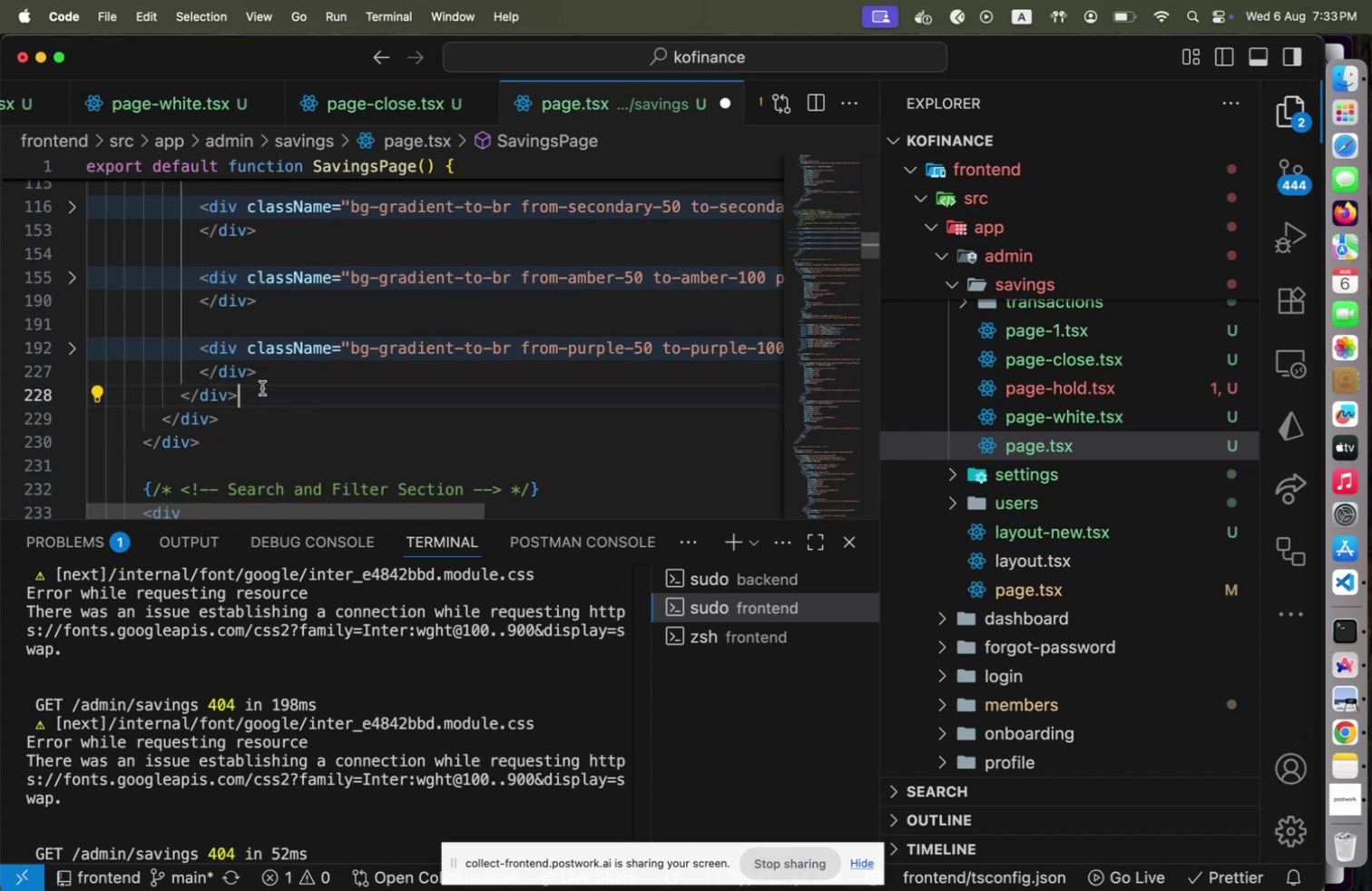 
hold_key(key=ArrowUp, duration=1.5)
 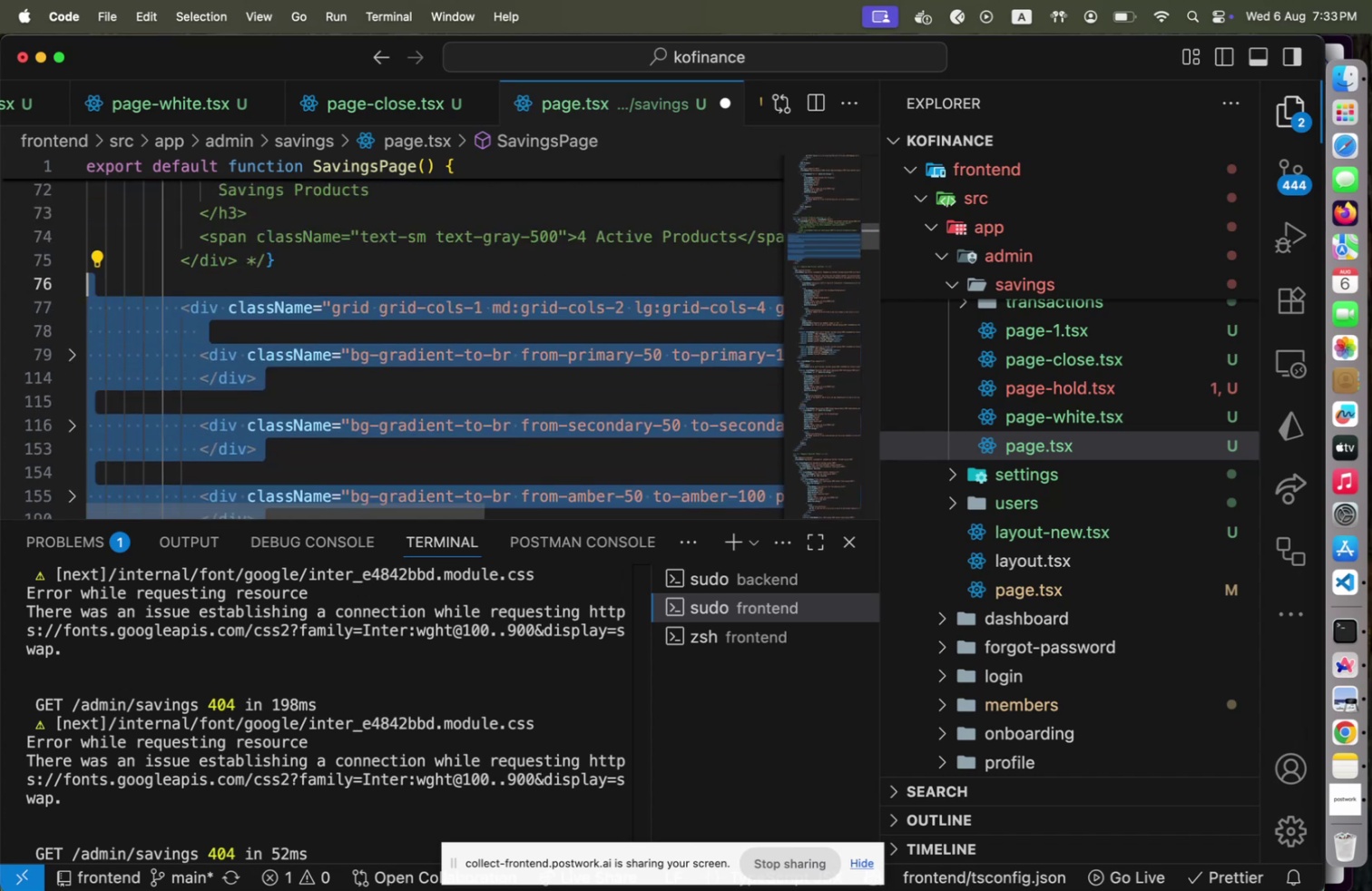 
key(Shift+ArrowDown)
 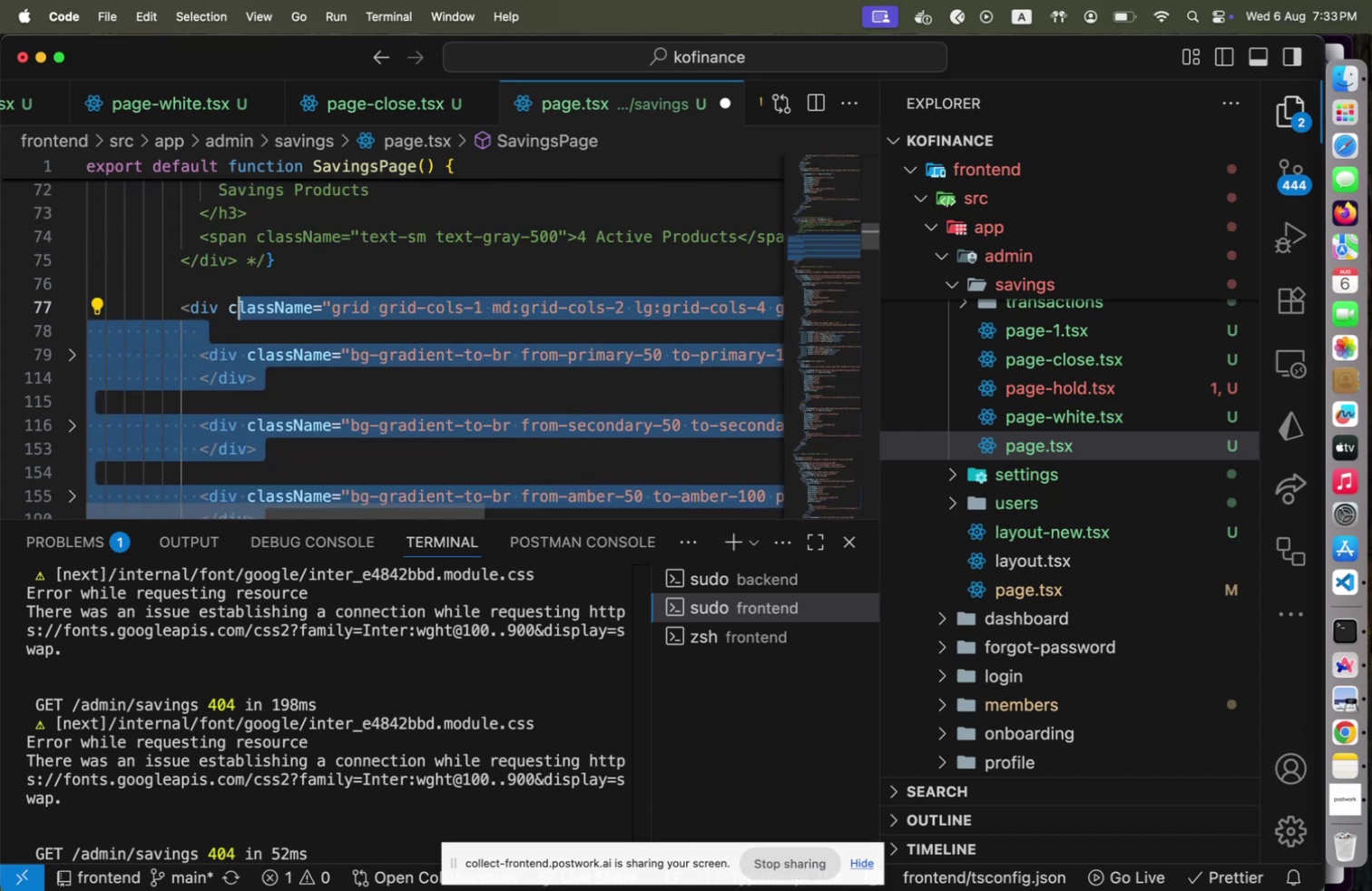 
key(Shift+ArrowDown)
 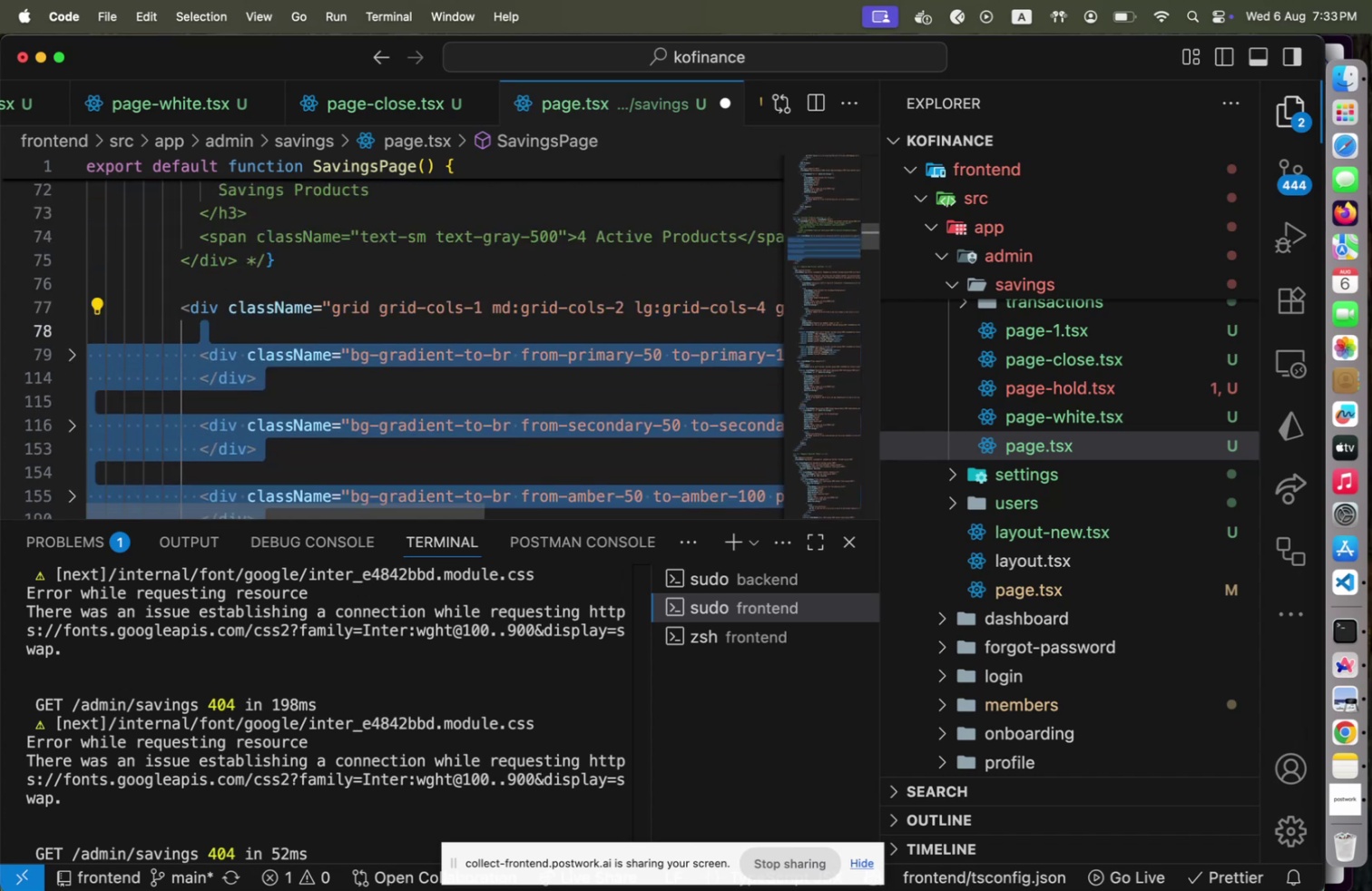 
key(ArrowUp)
 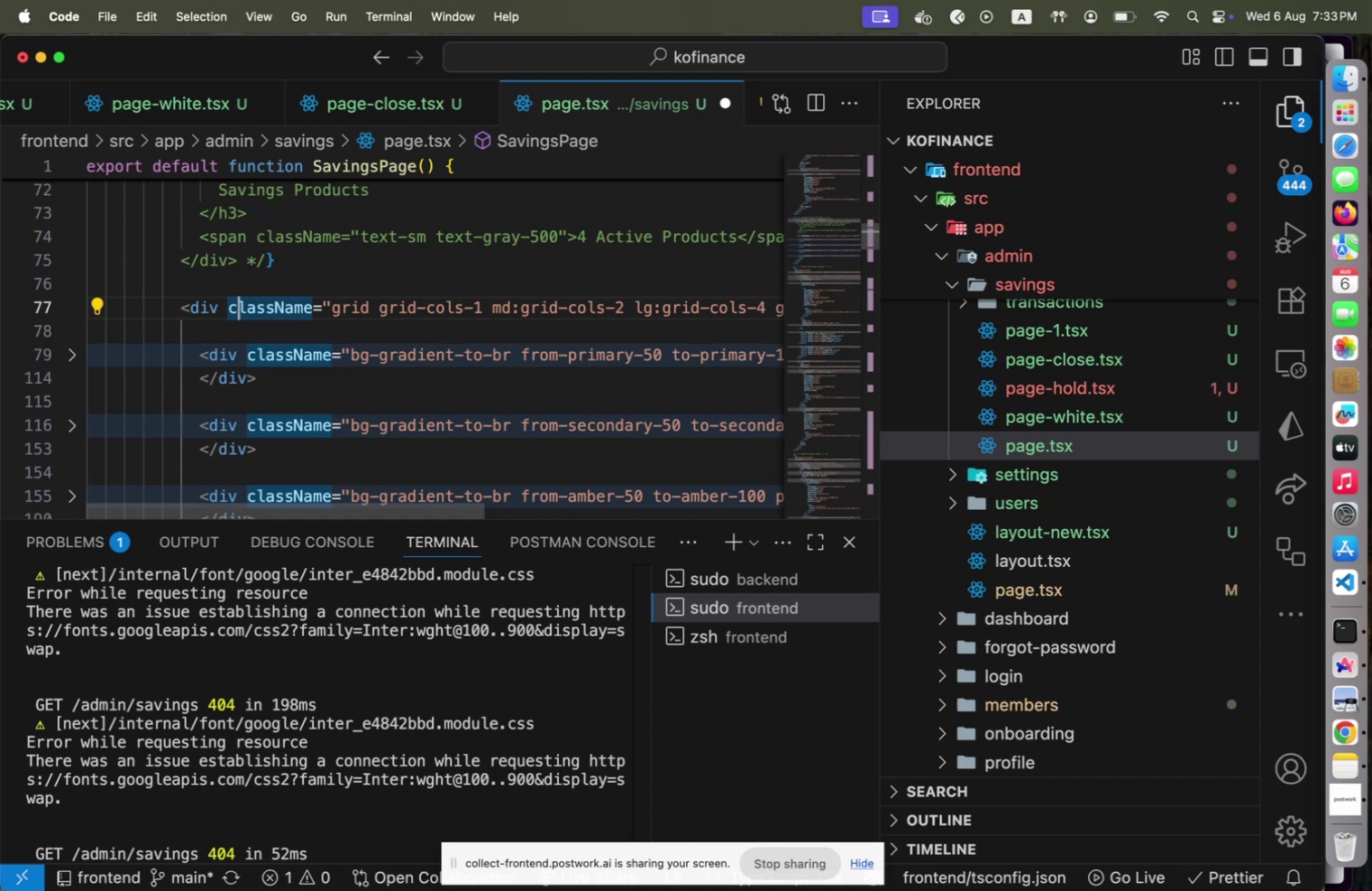 
key(Alt+Shift+OptionLeft)
 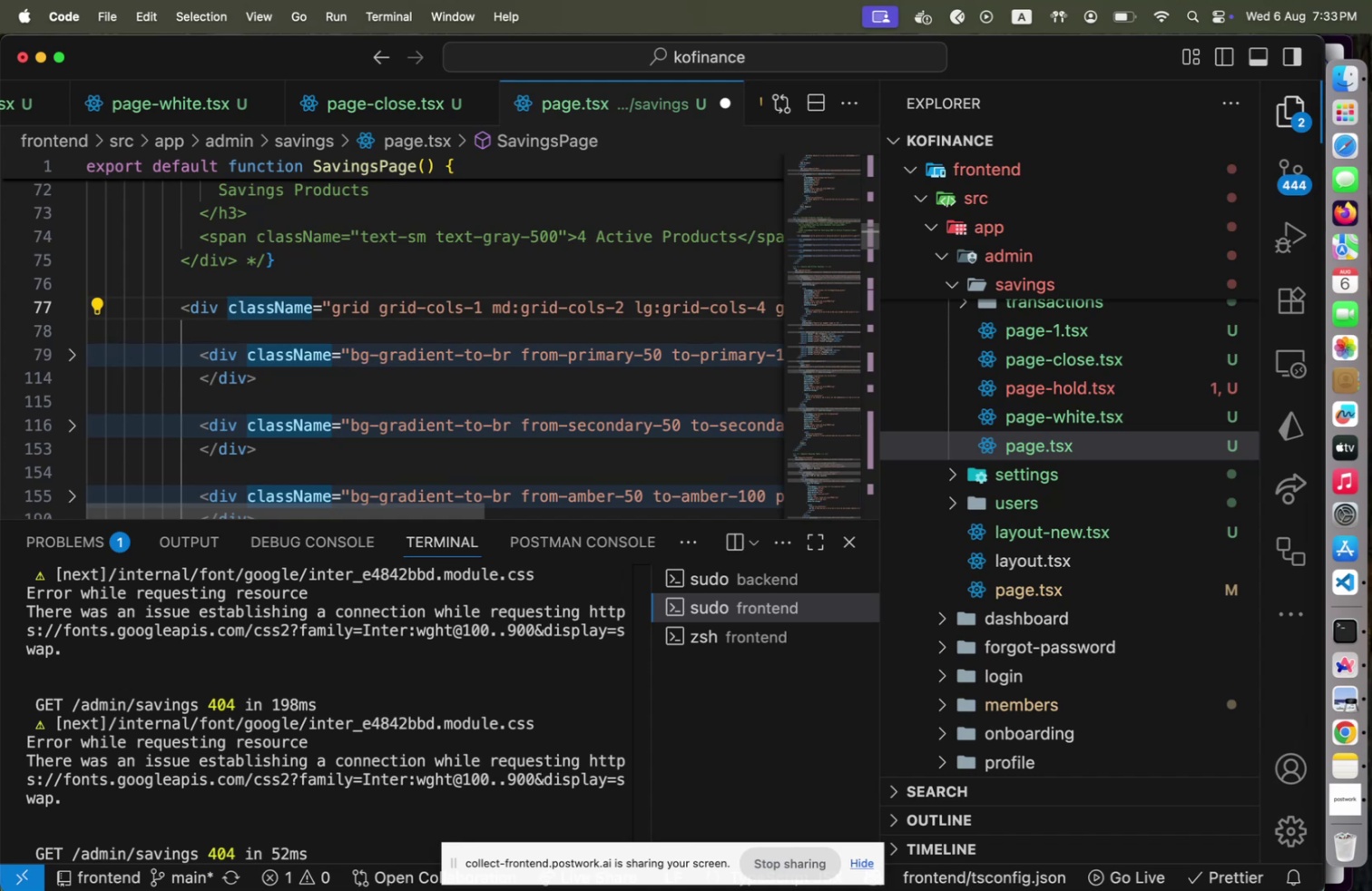 
key(Alt+Shift+ArrowUp)
 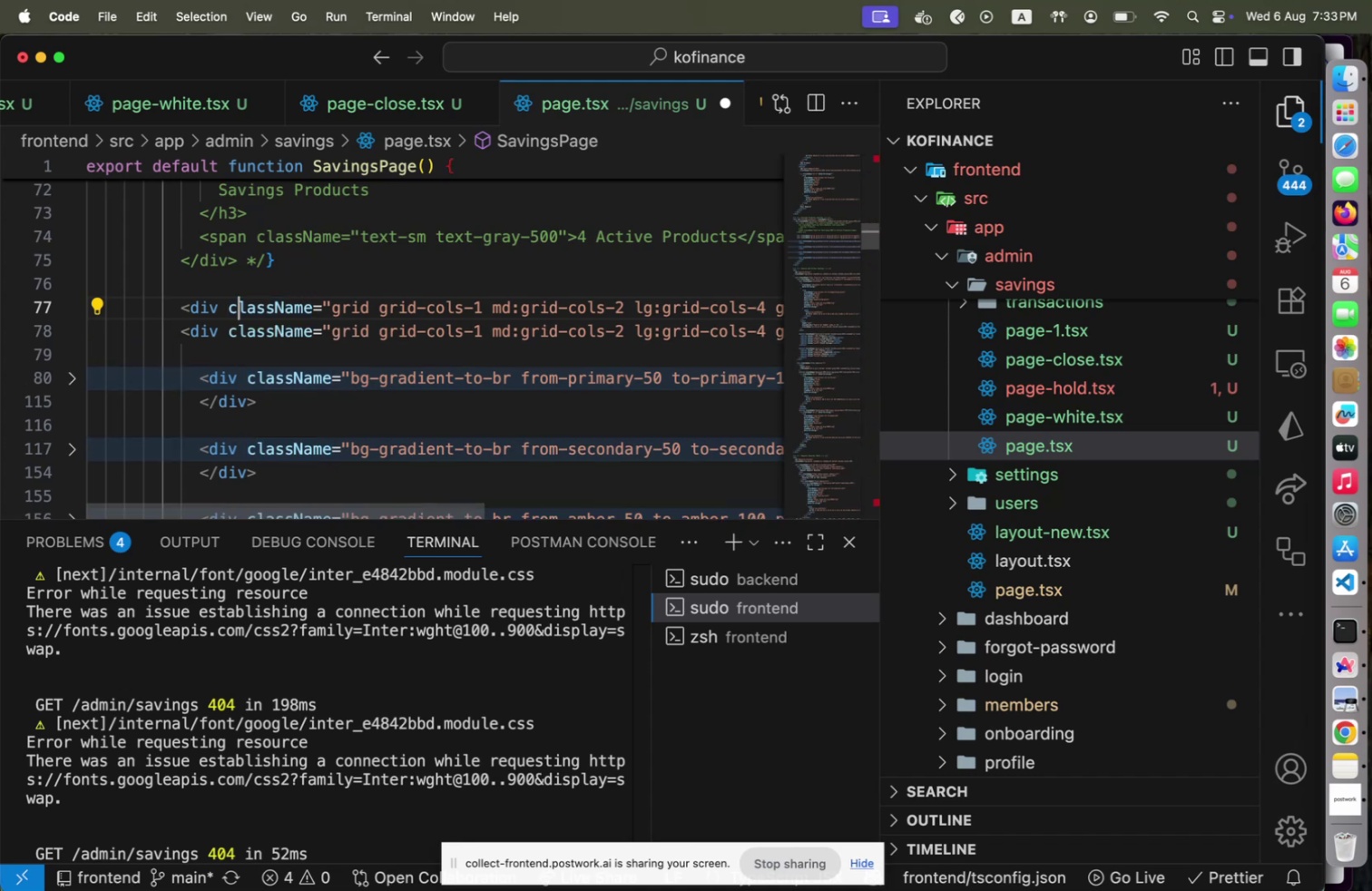 
key(End)
 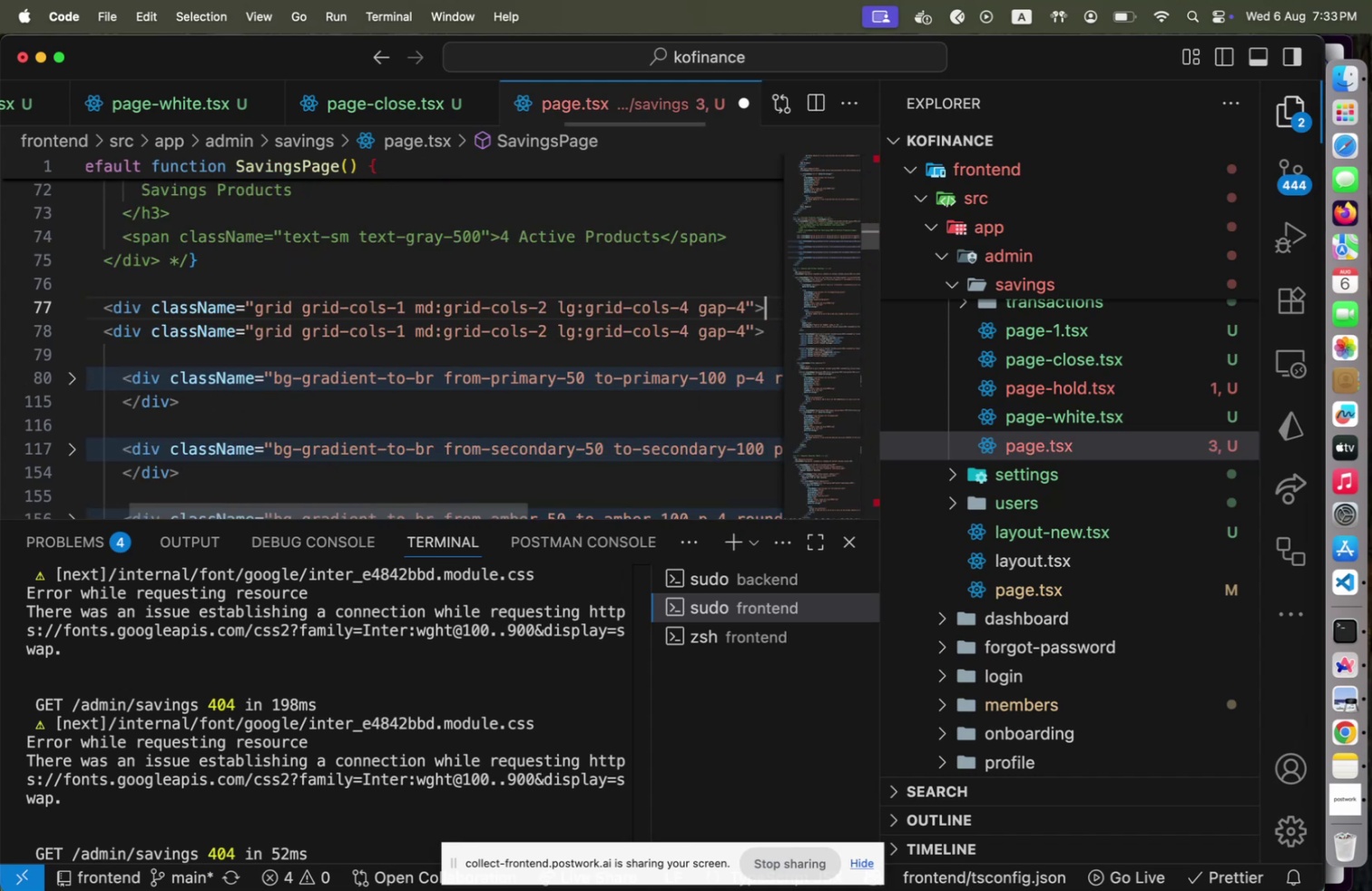 
key(Enter)
 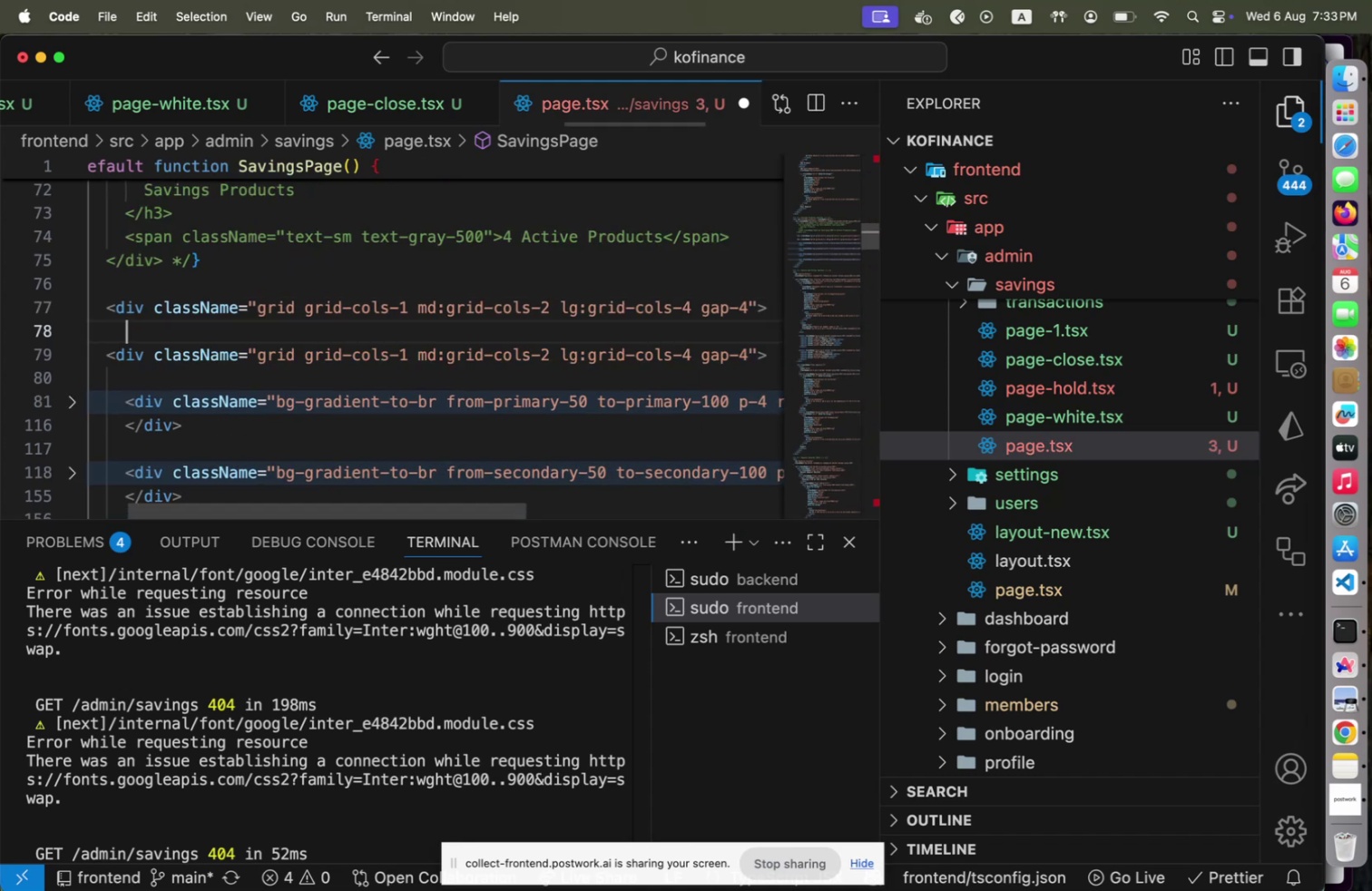 
key(Shift+Comma)
 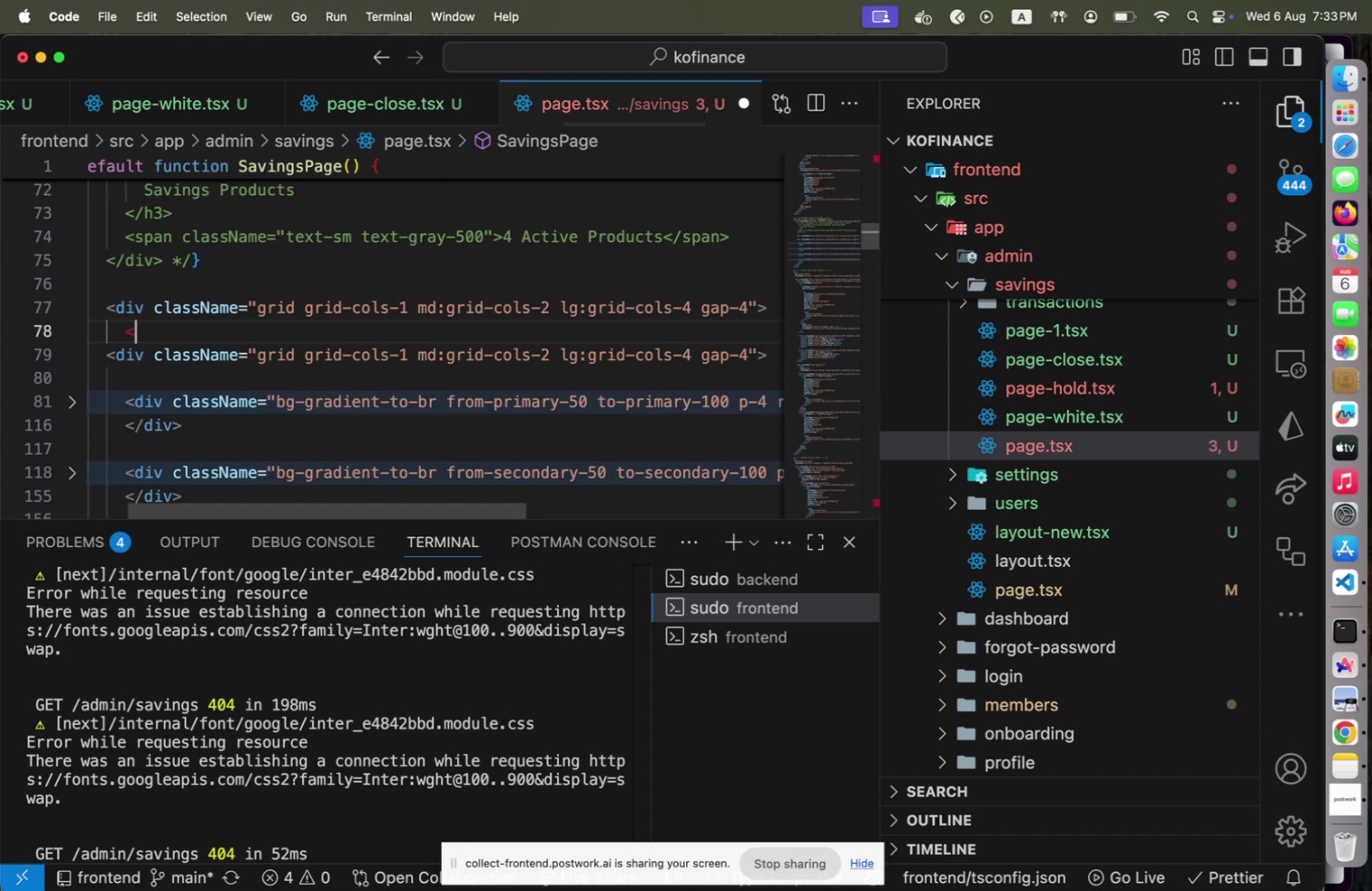 
key(Slash)
 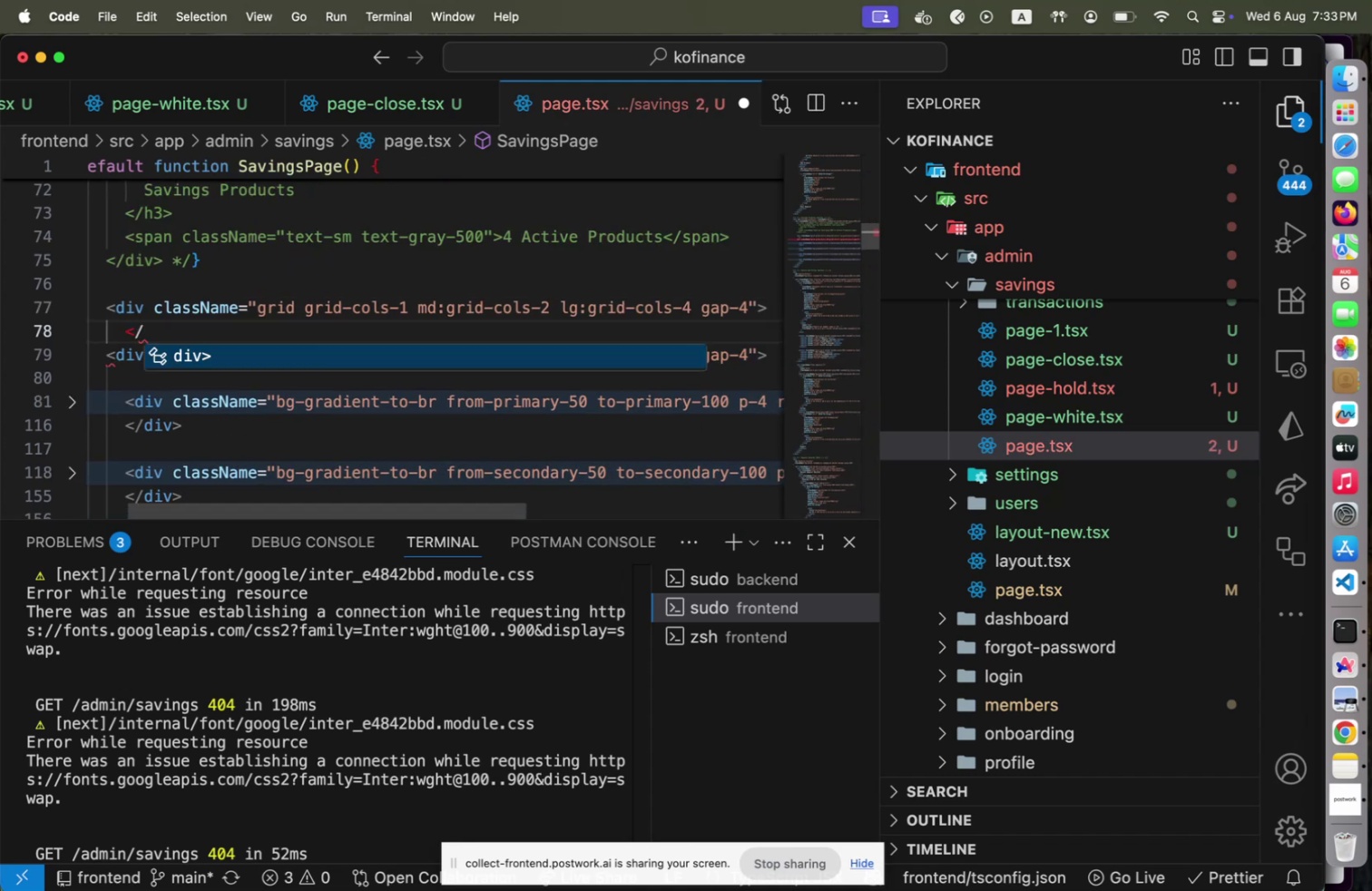 
key(Enter)
 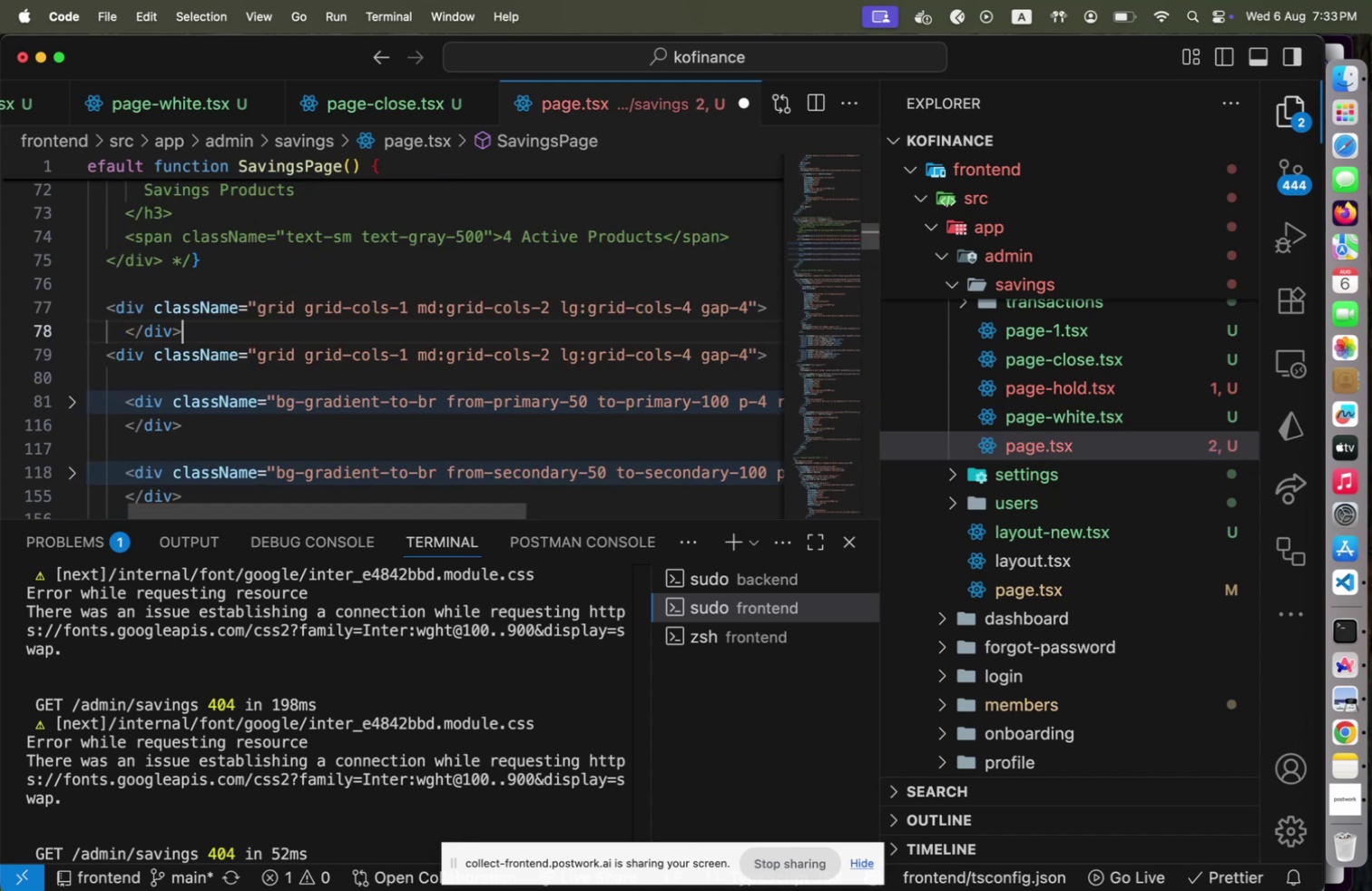 
key(Enter)
 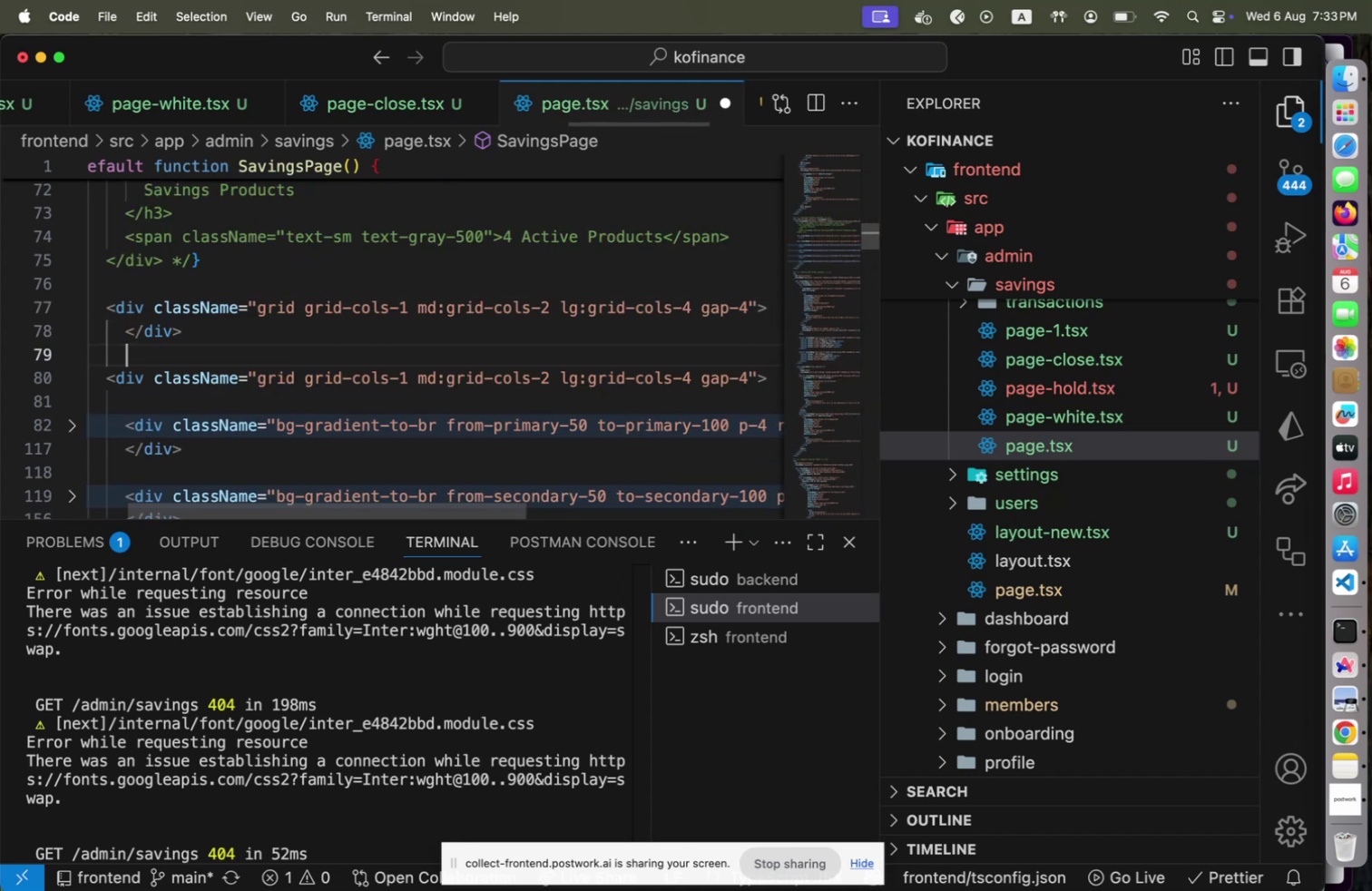 
key(ArrowUp)
 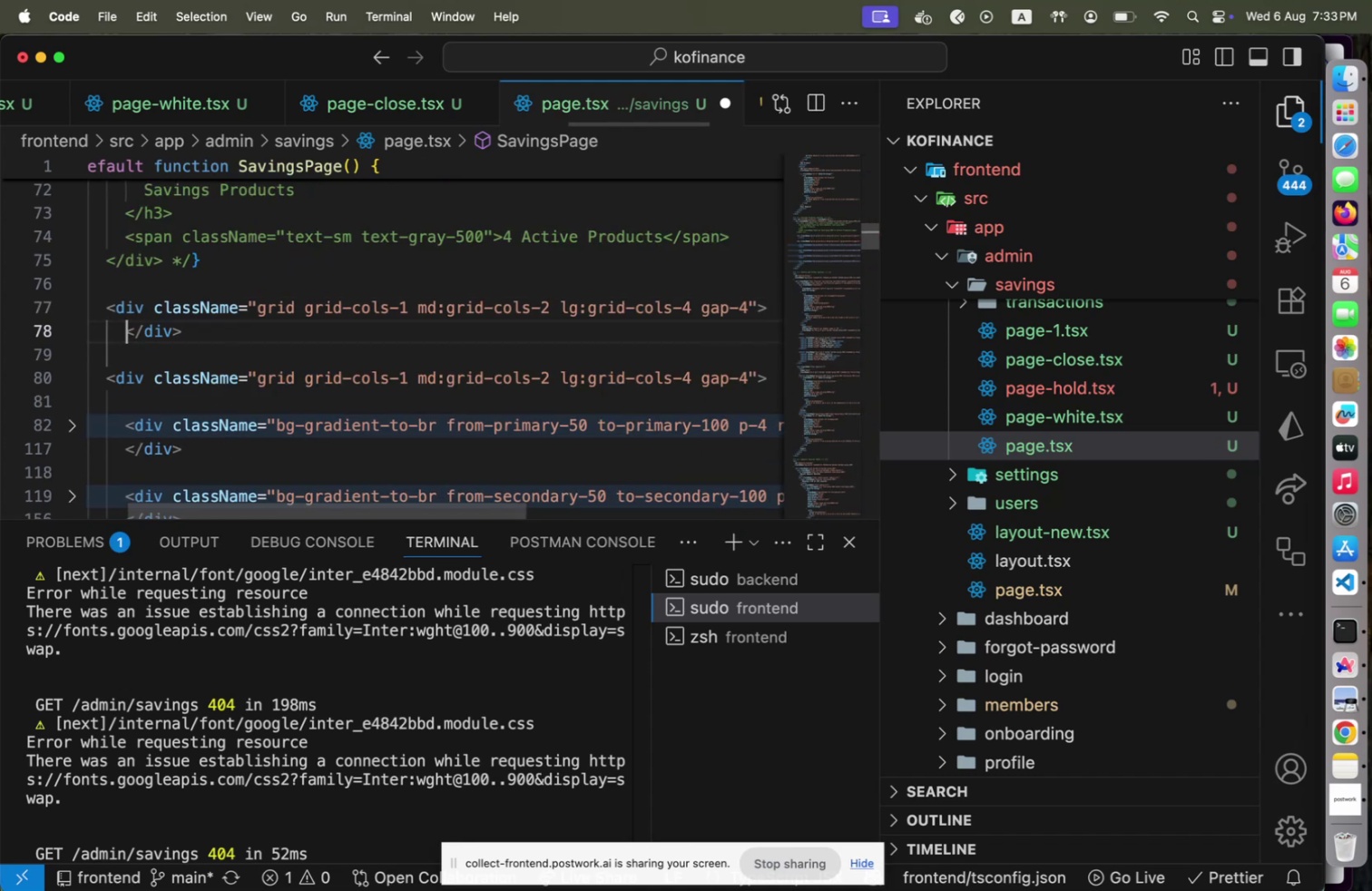 
key(ArrowUp)
 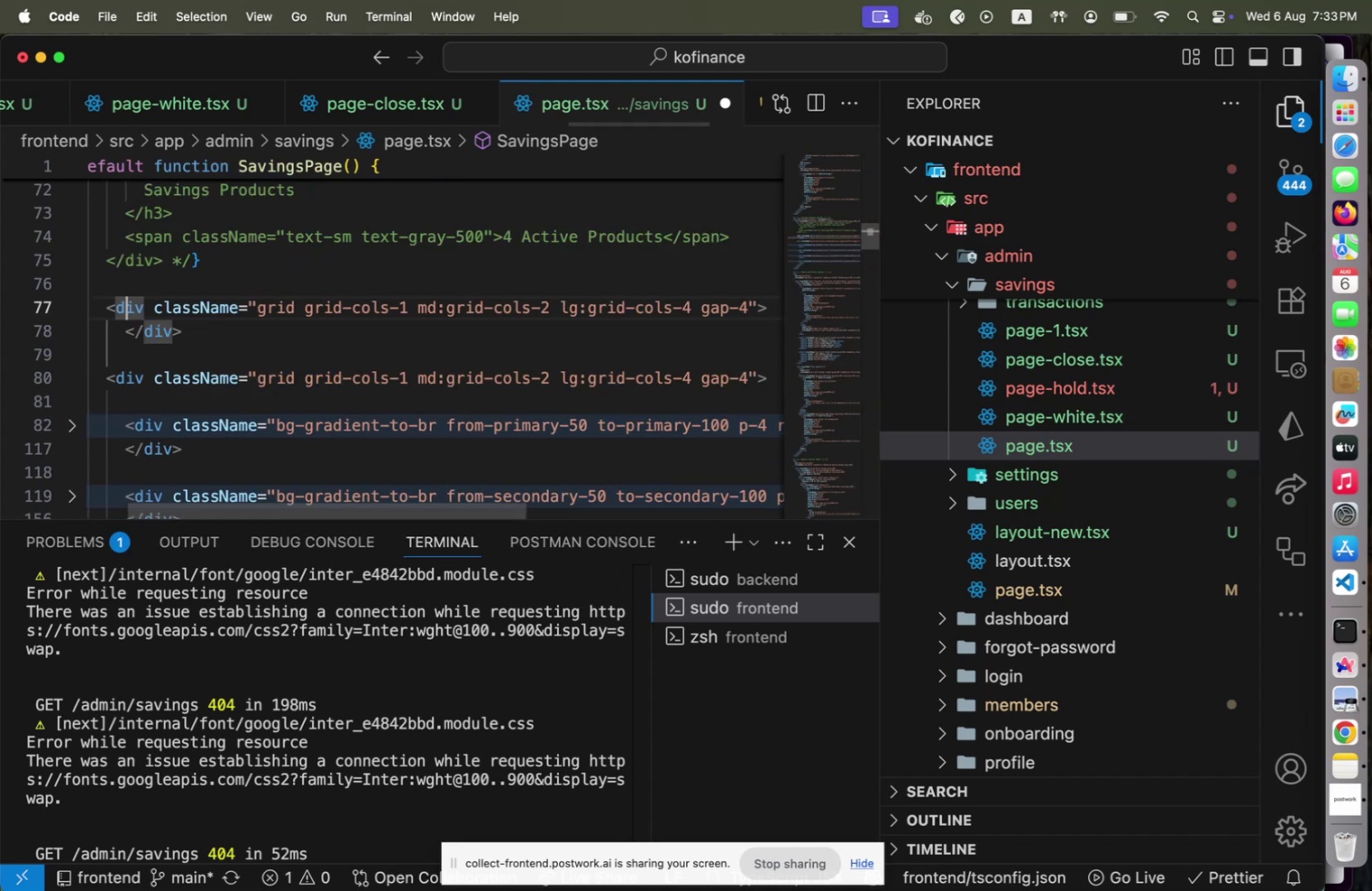 
key(End)
 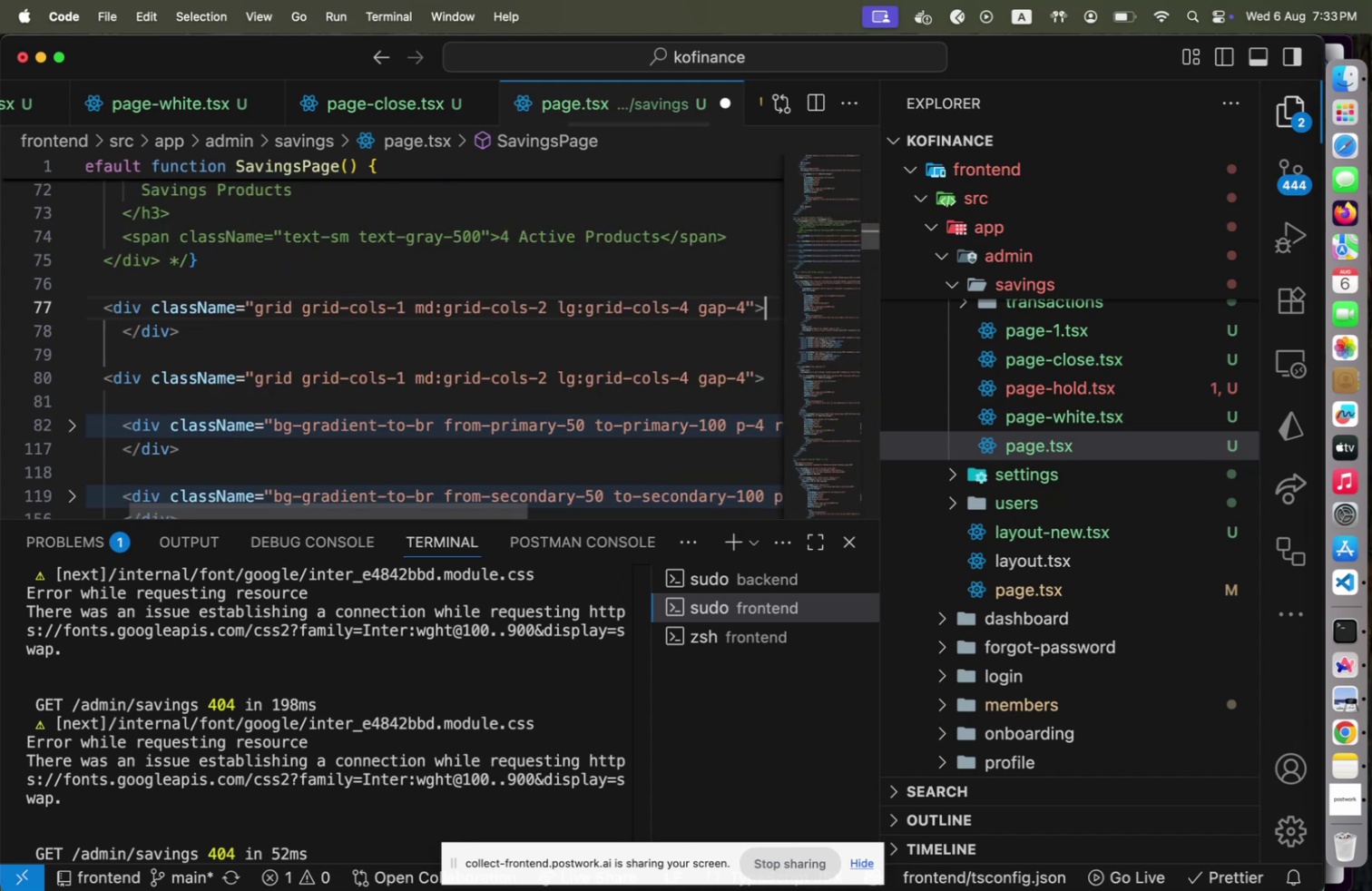 
key(Enter)
 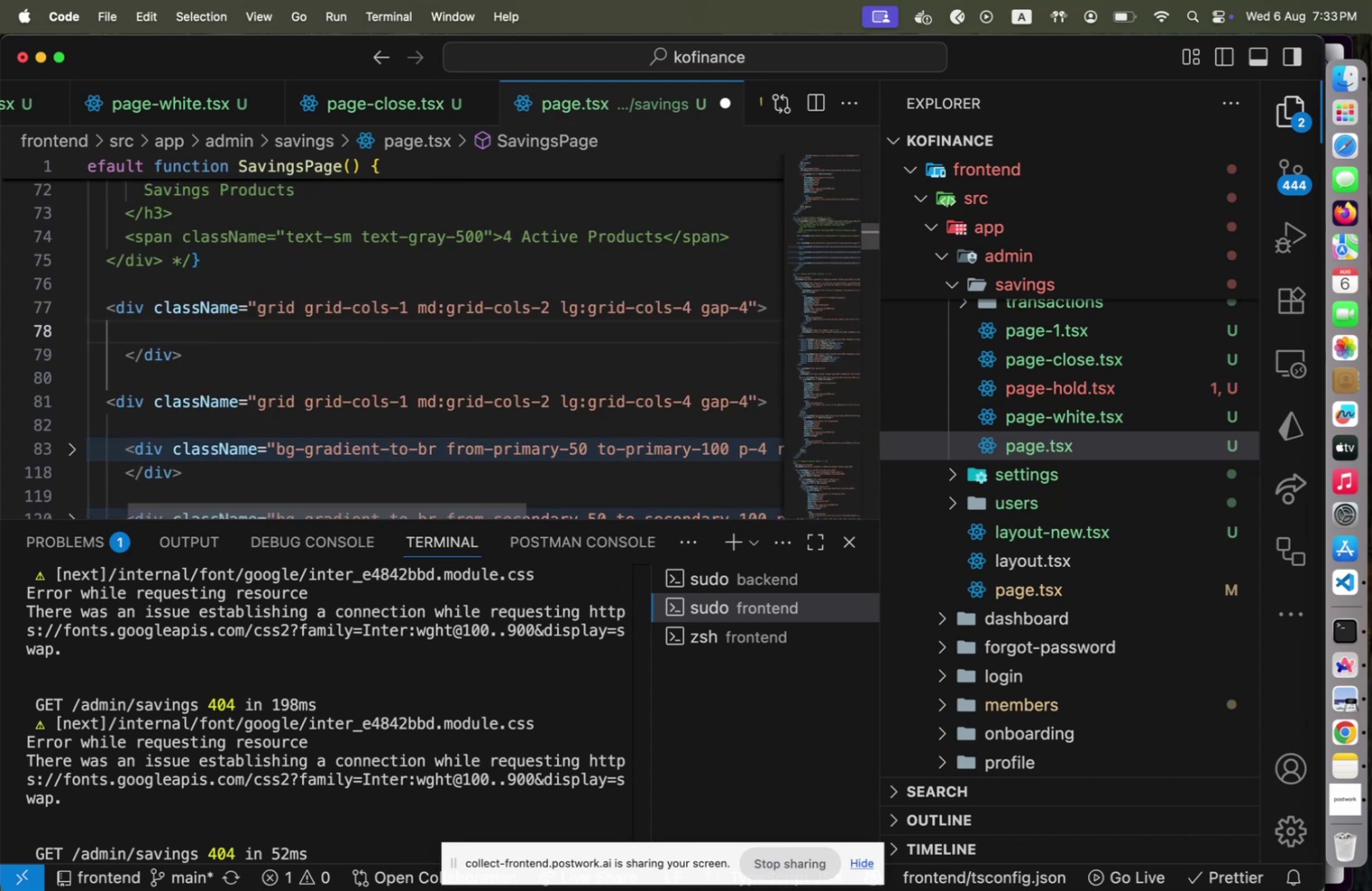 
type(<SavingsProd)
 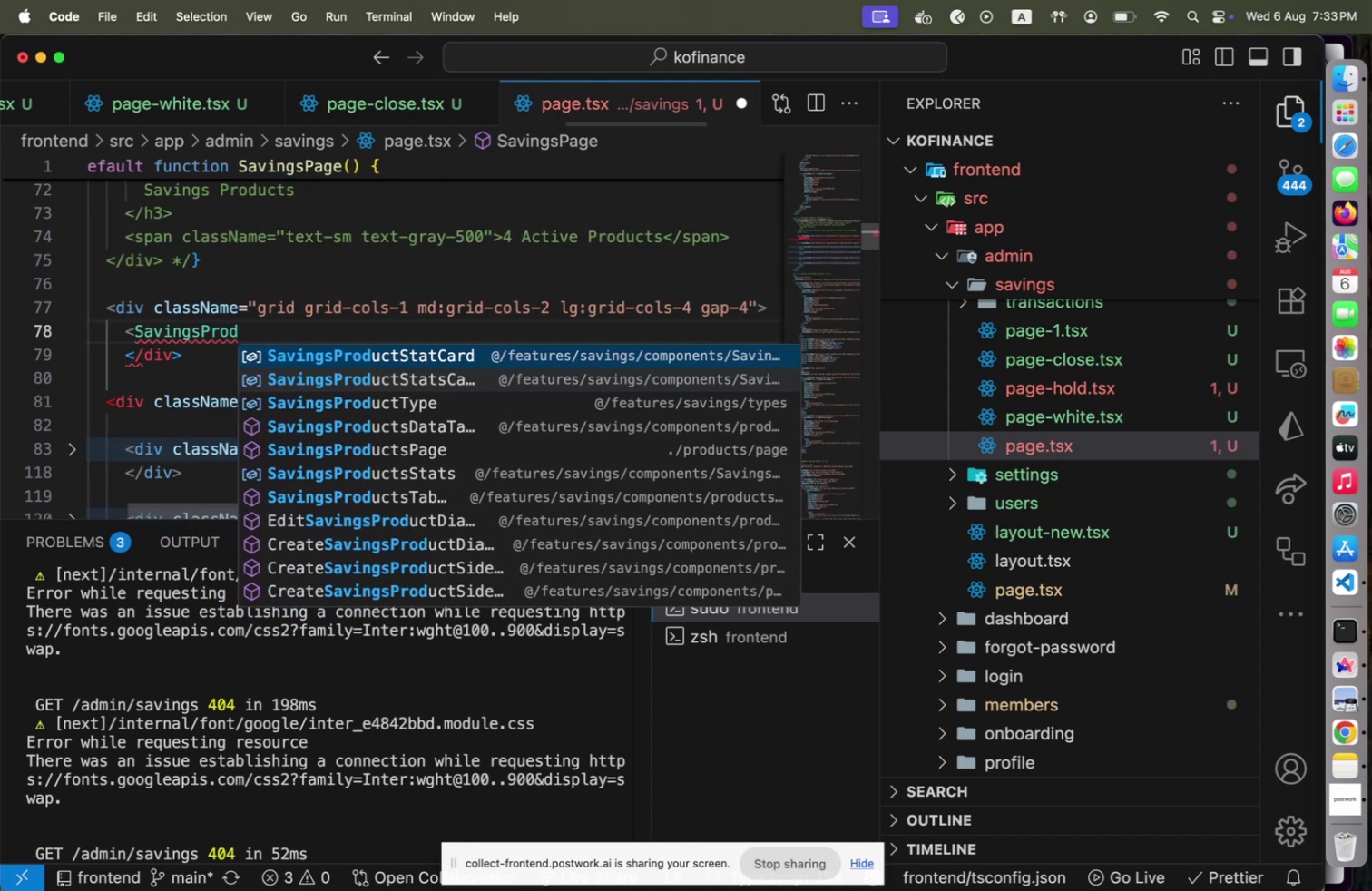 
key(ArrowDown)
 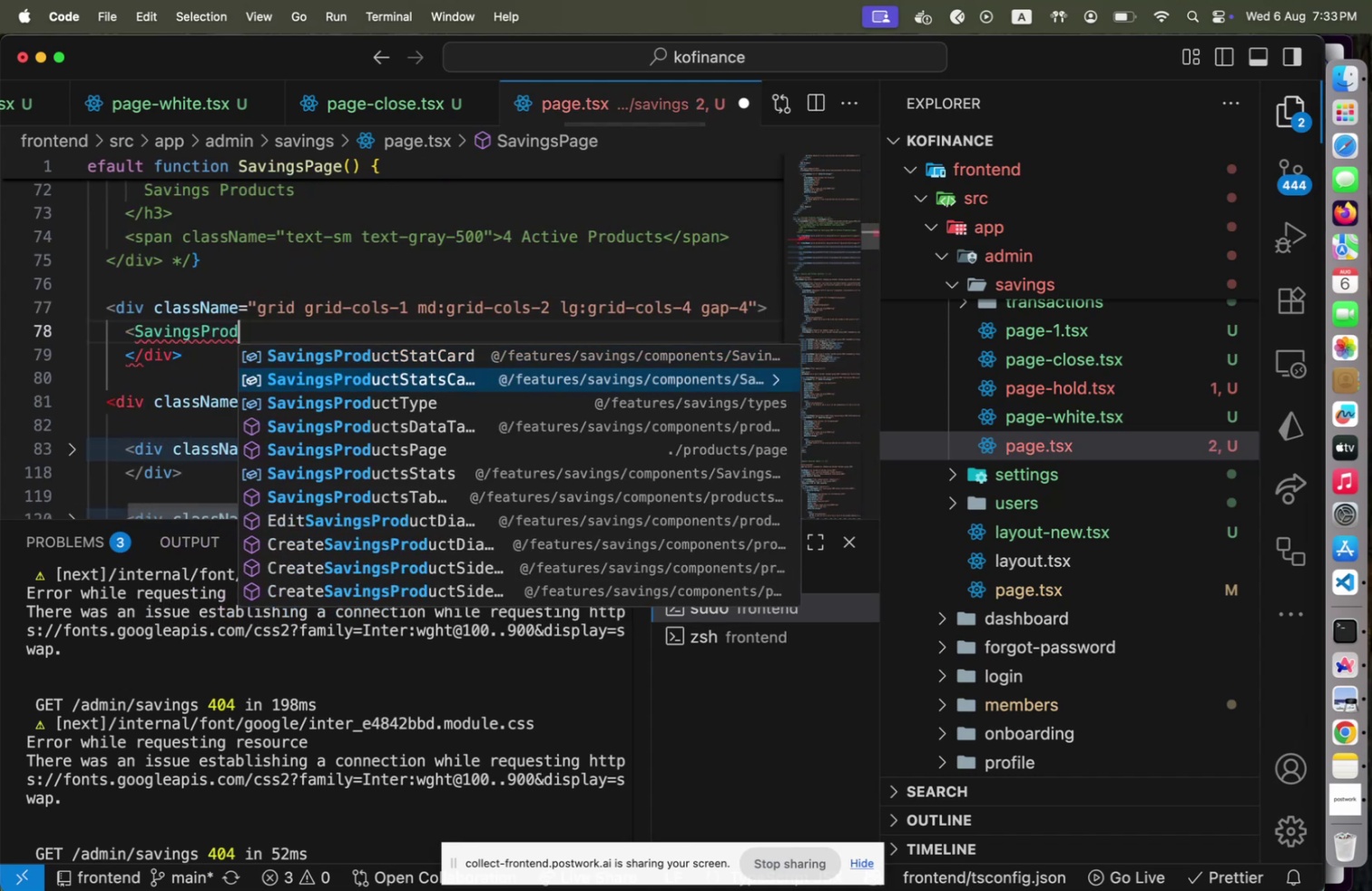 
key(ArrowDown)
 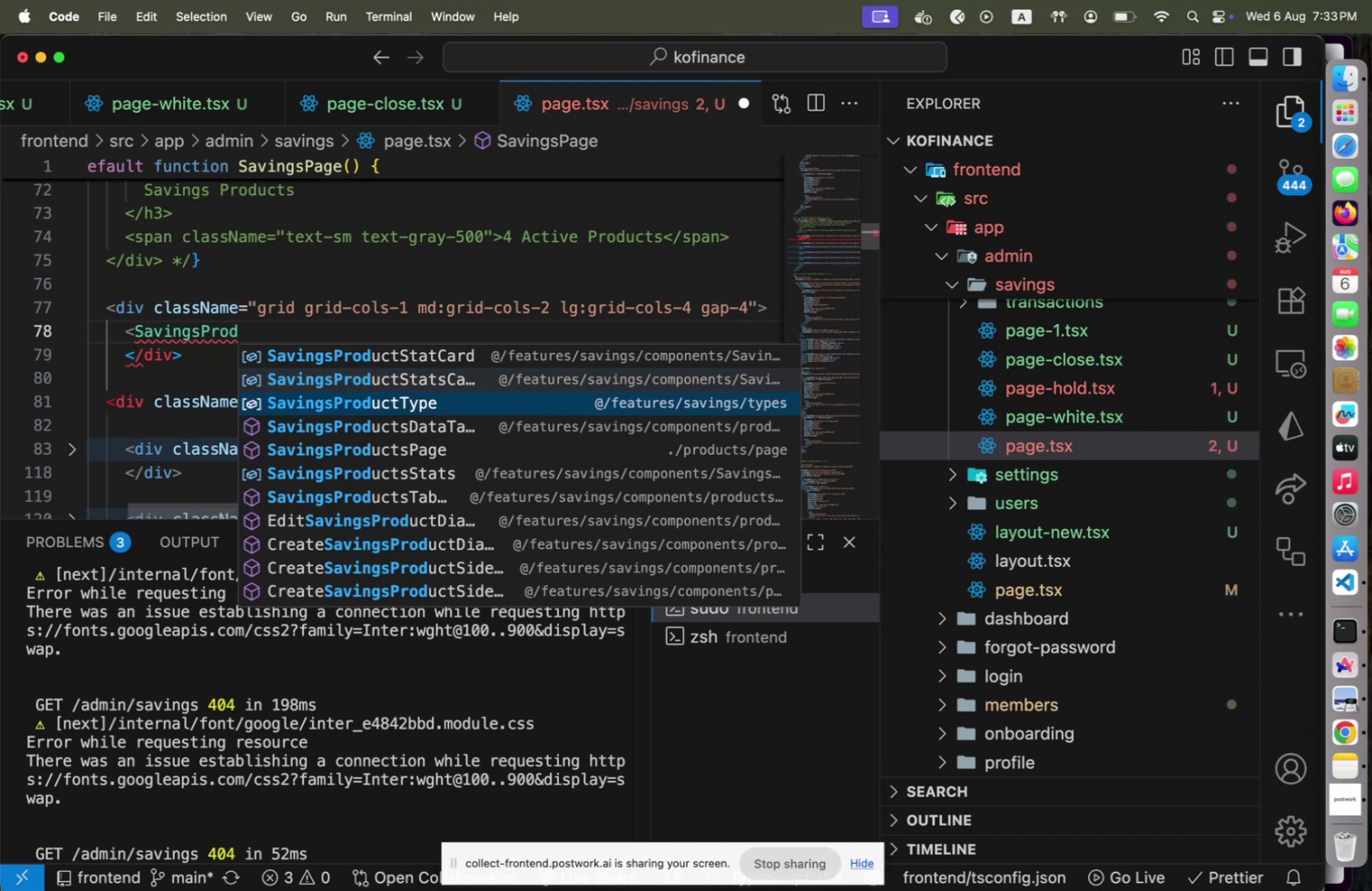 
scroll: coordinate [950, 436], scroll_direction: down, amount: 22.0
 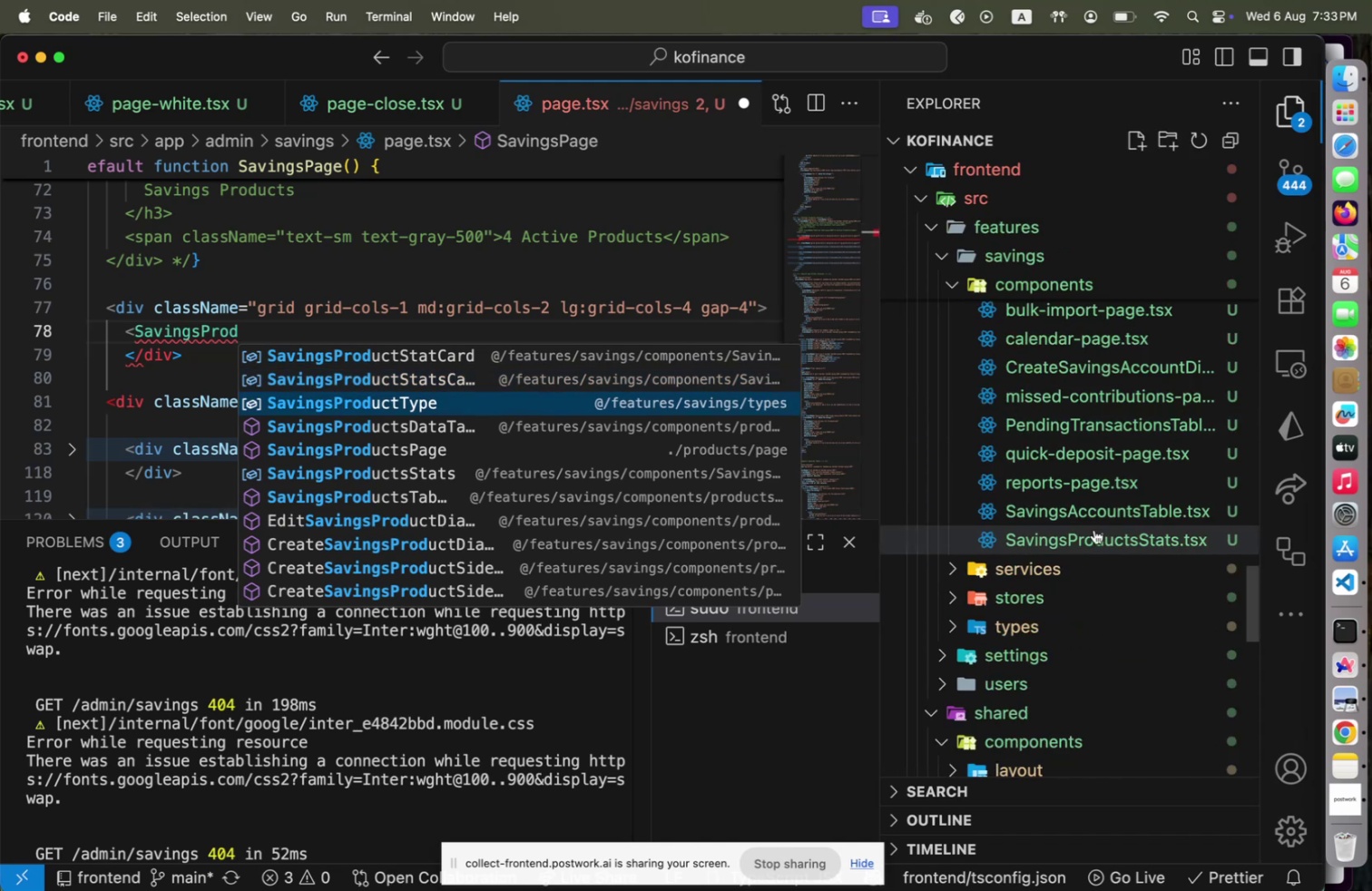 
left_click([1093, 538])
 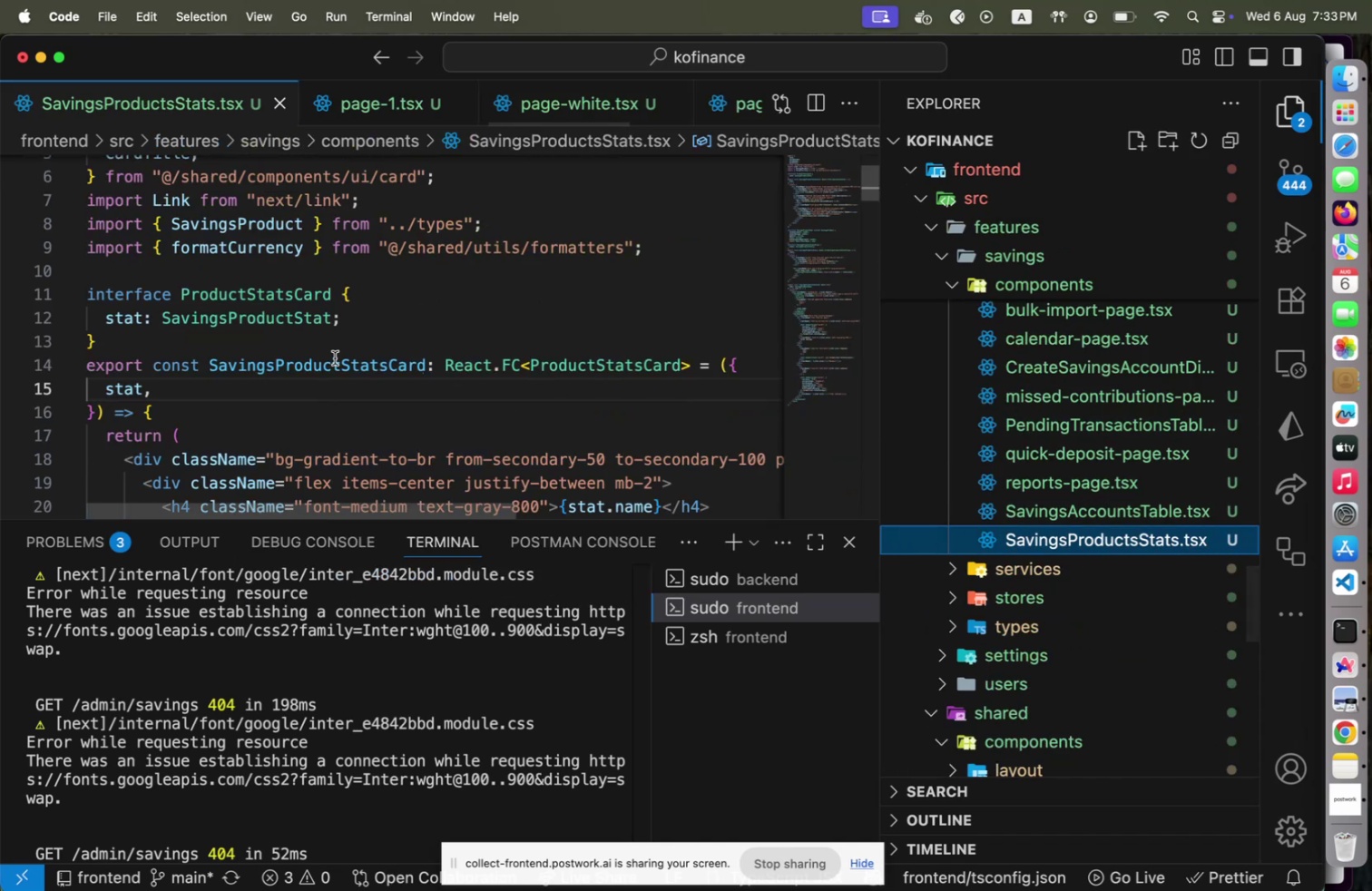 
left_click([334, 357])
 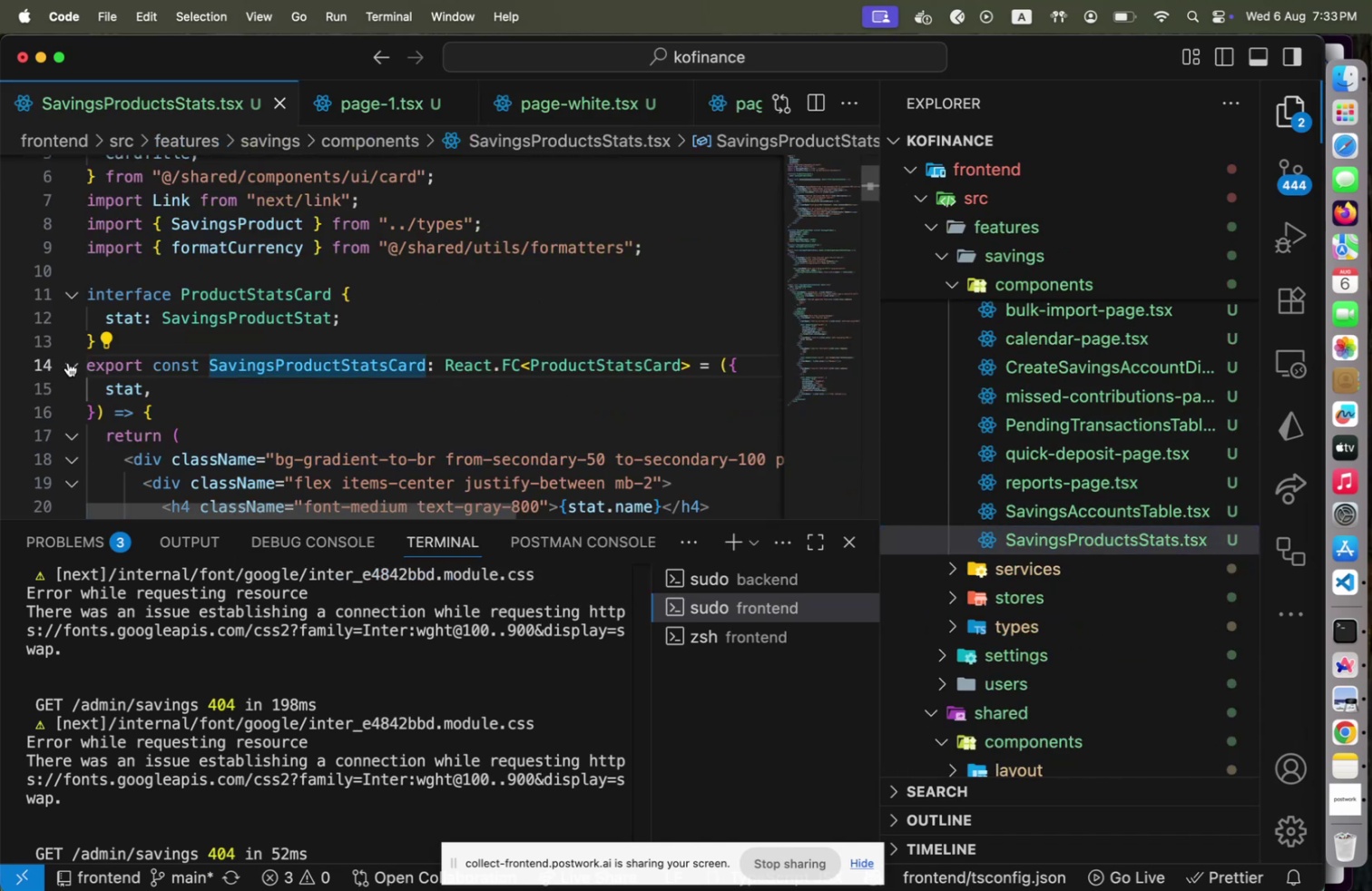 
left_click([68, 360])
 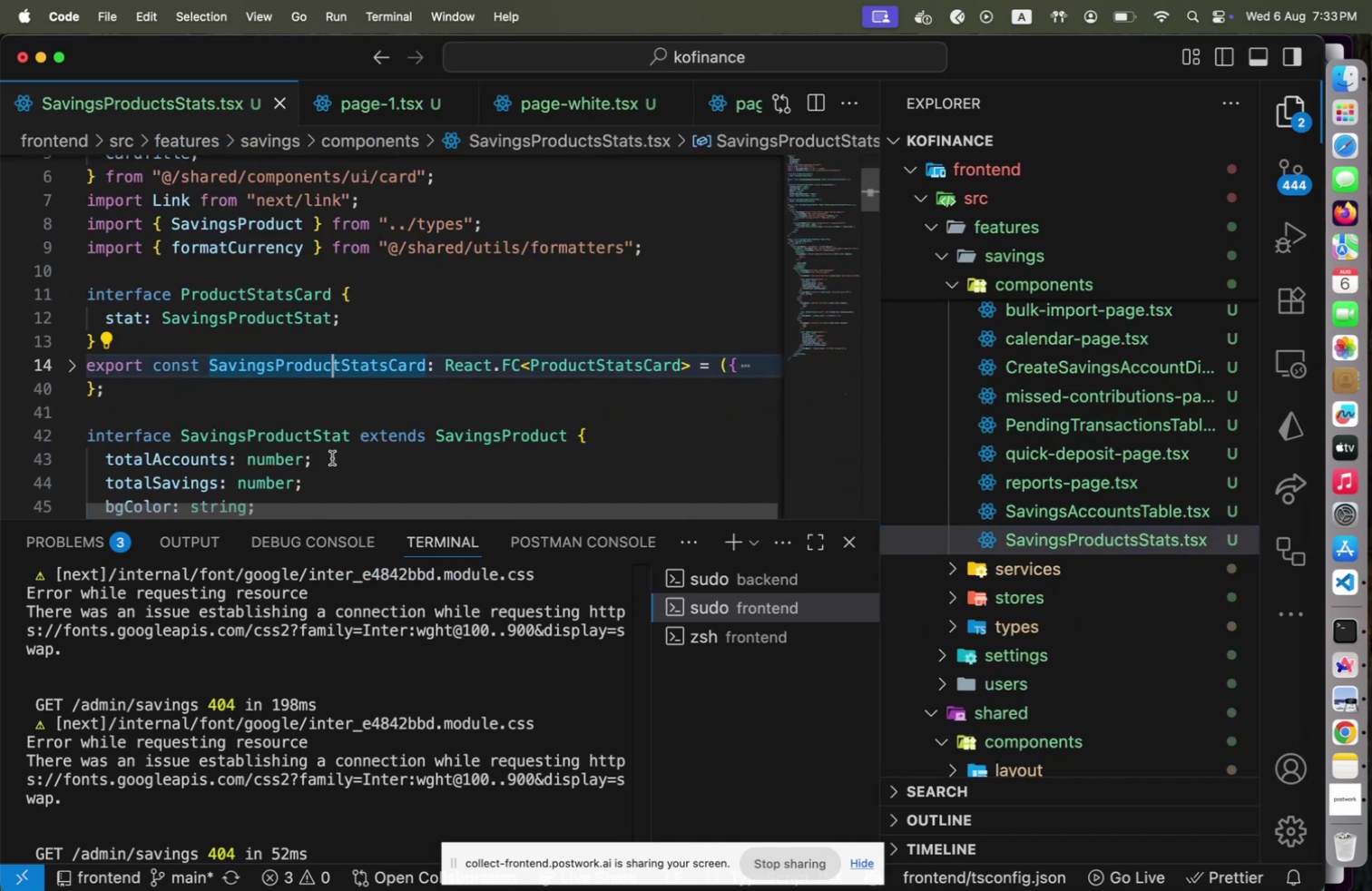 
left_click([336, 442])
 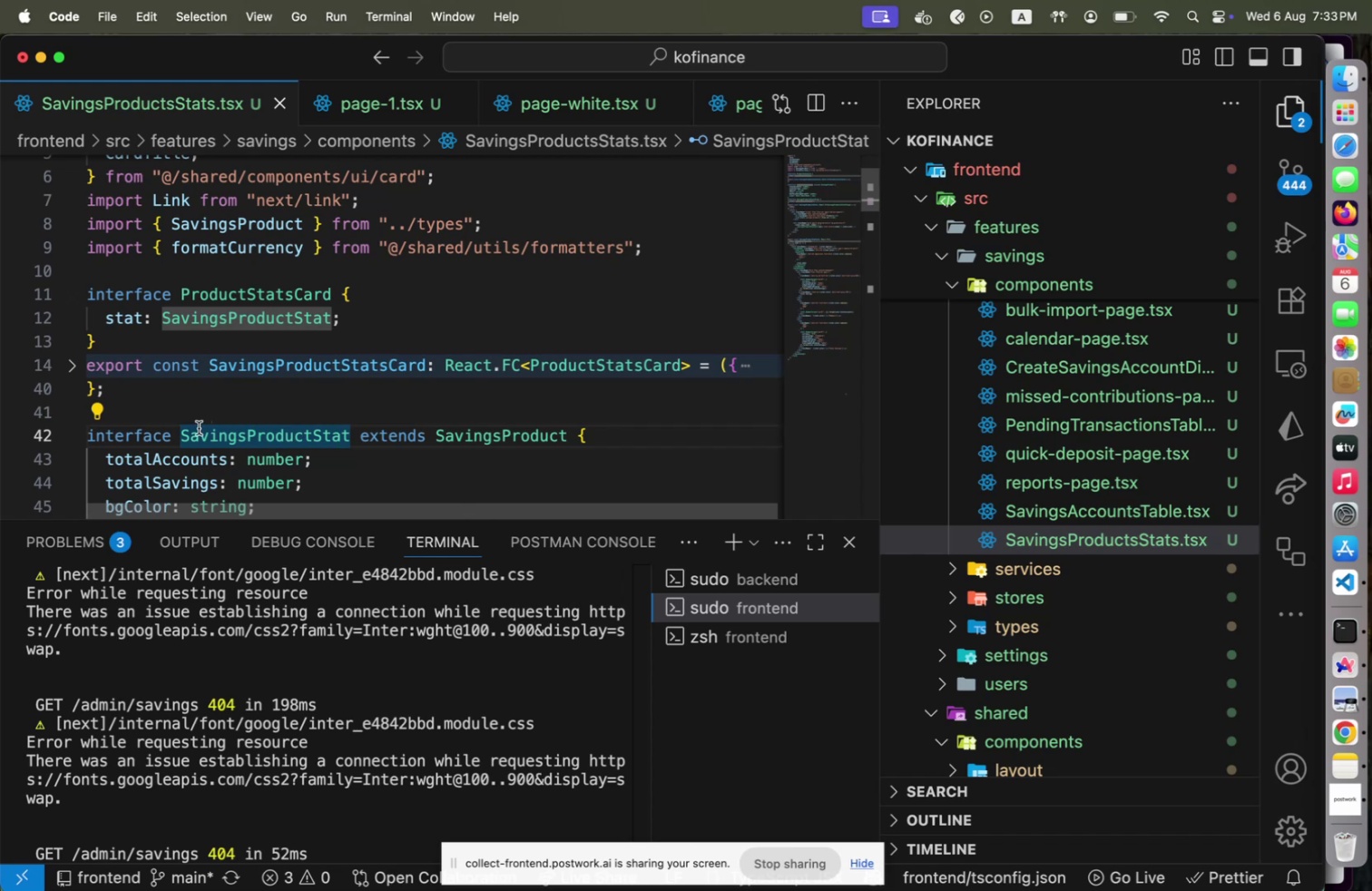 
scroll: coordinate [196, 427], scroll_direction: down, amount: 5.0
 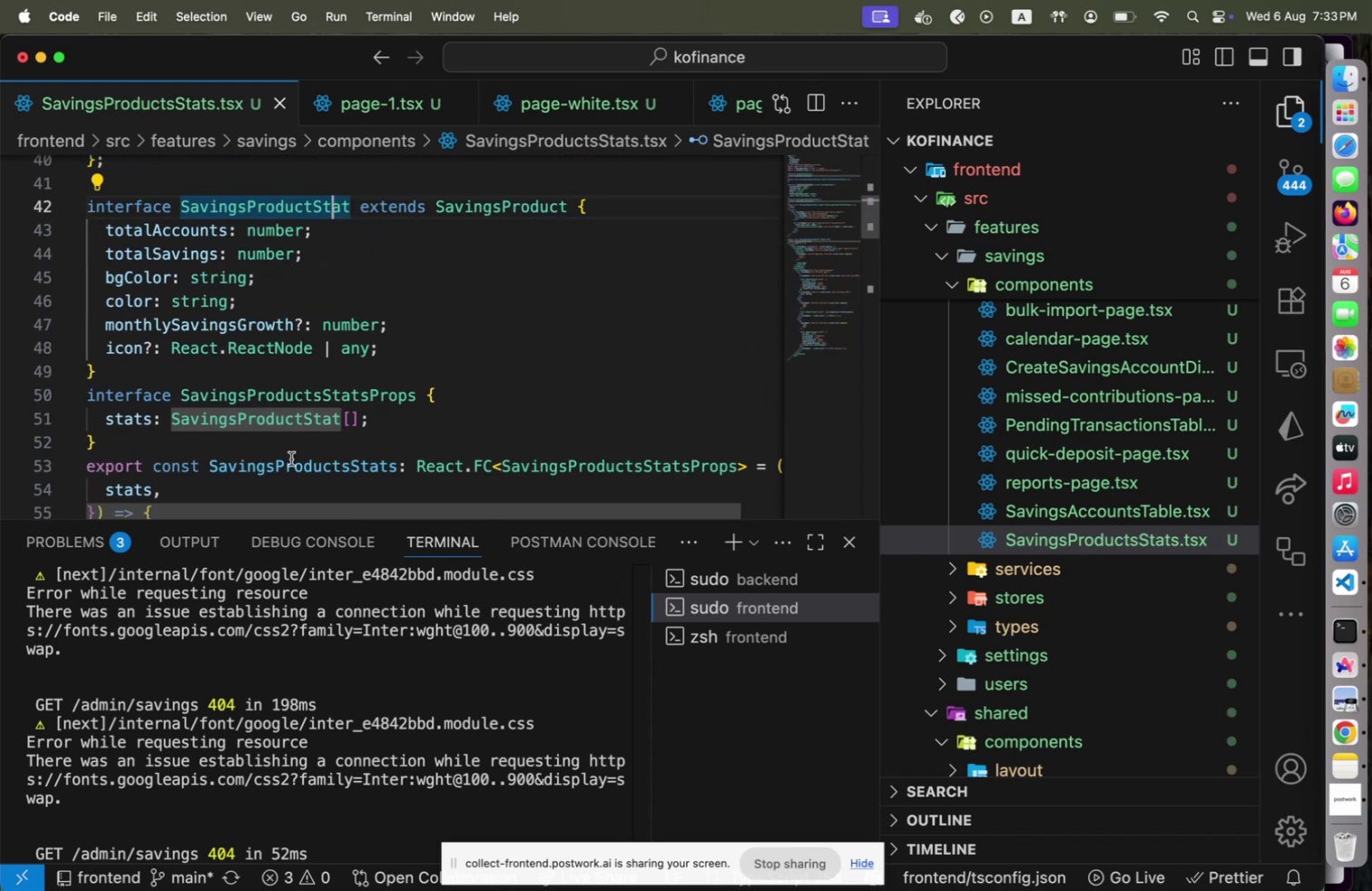 
left_click([296, 461])
 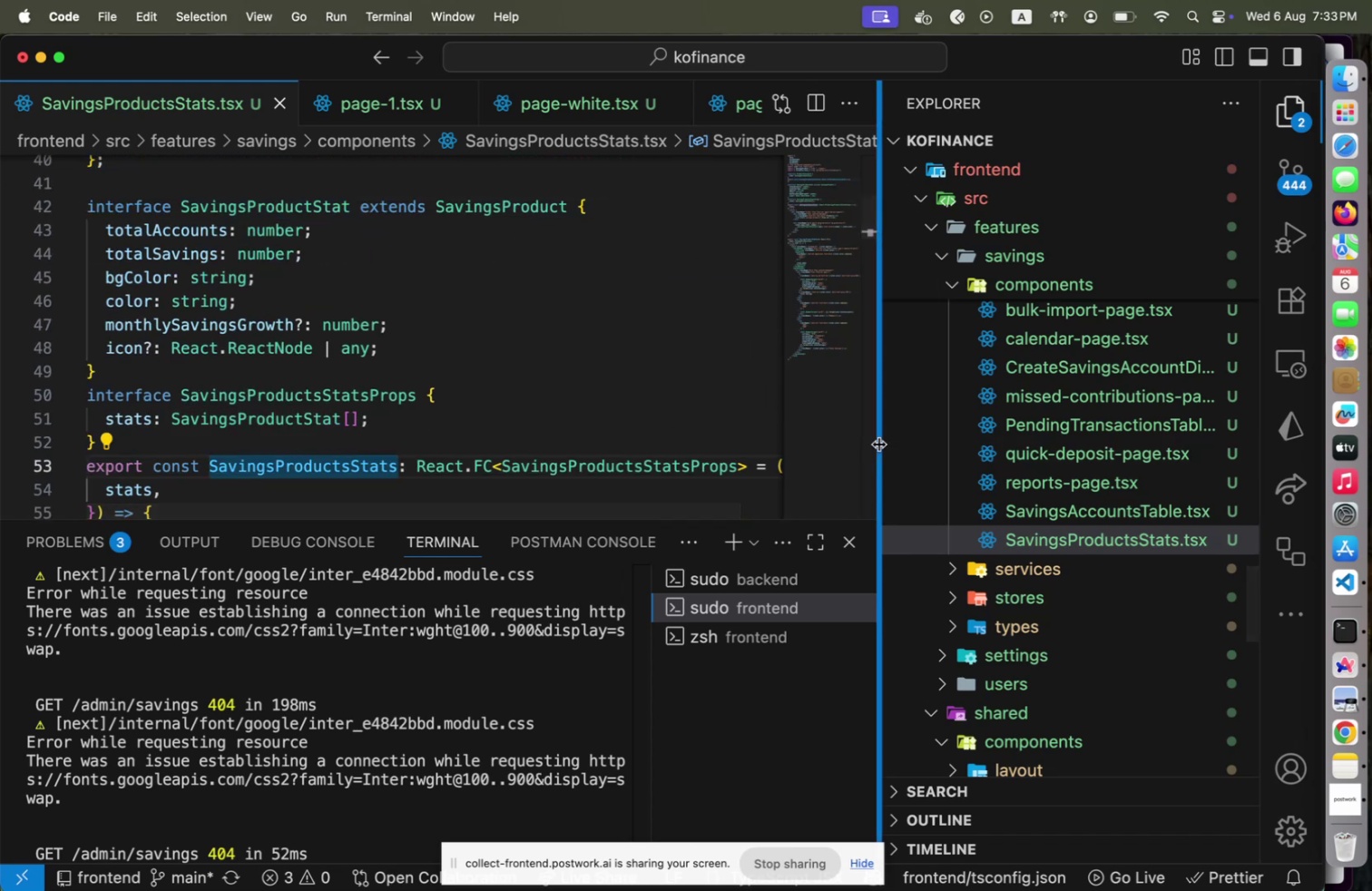 
scroll: coordinate [1116, 413], scroll_direction: up, amount: 20.0
 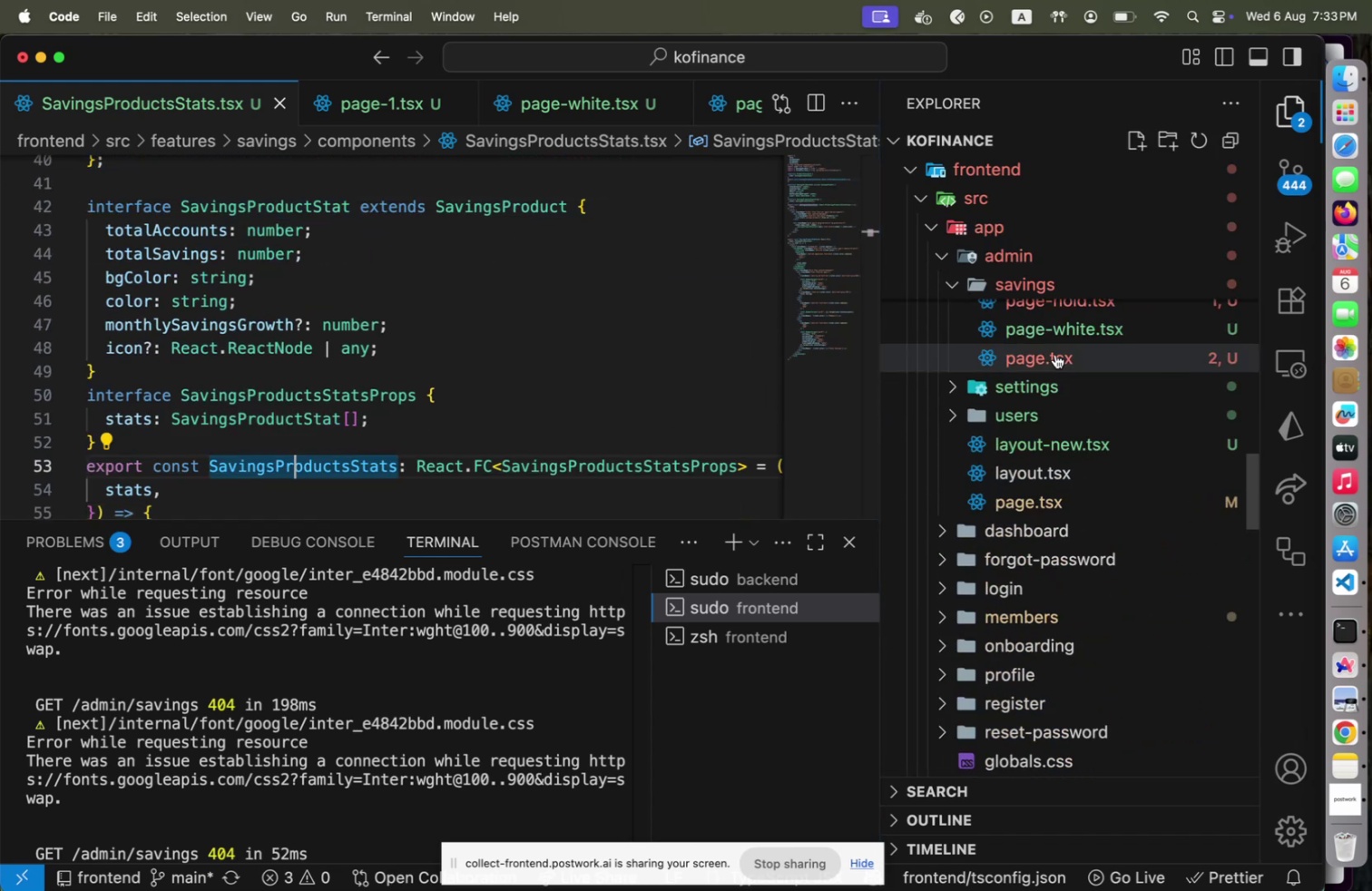 
left_click([1055, 354])
 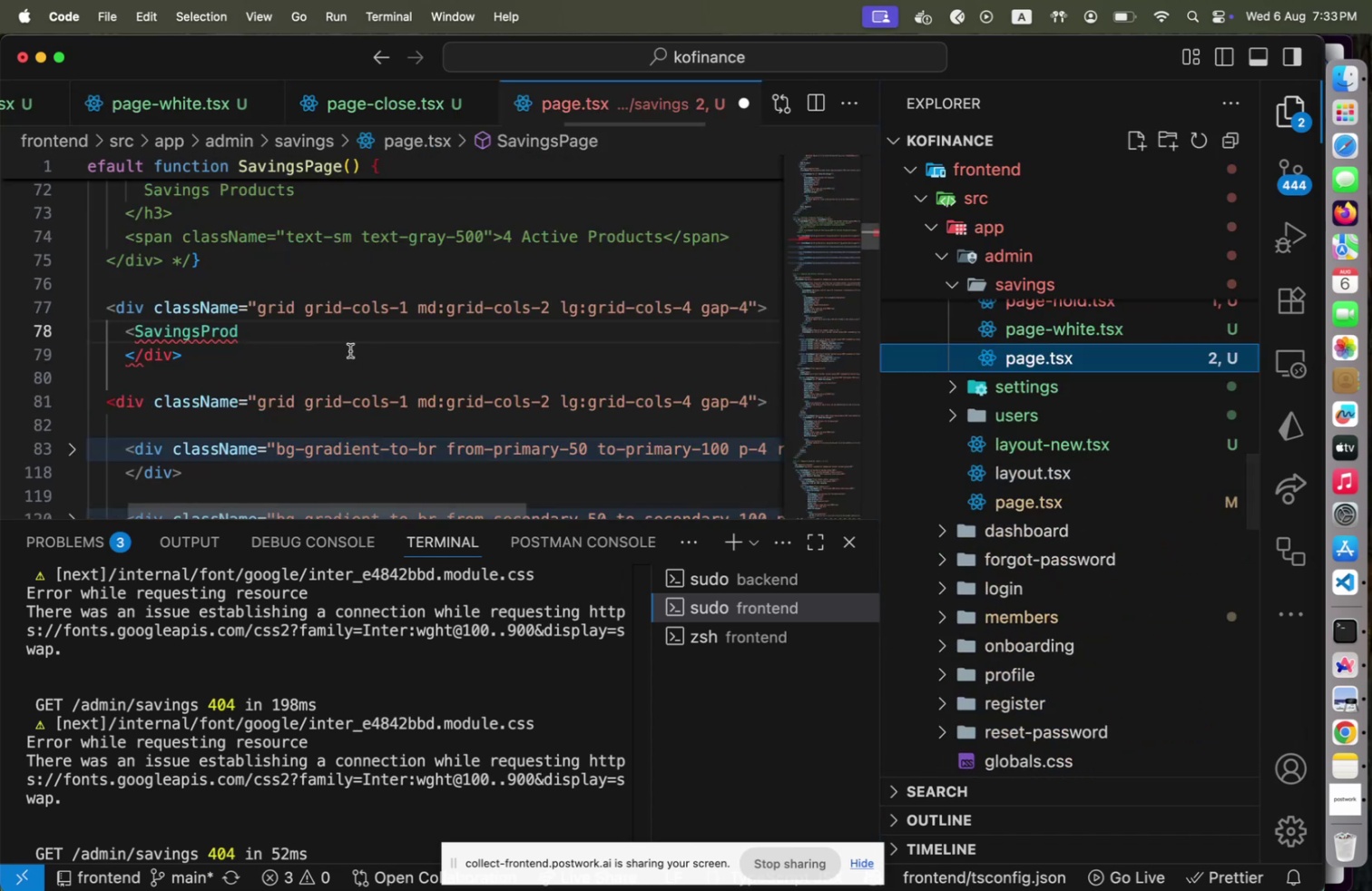 
left_click([353, 338])
 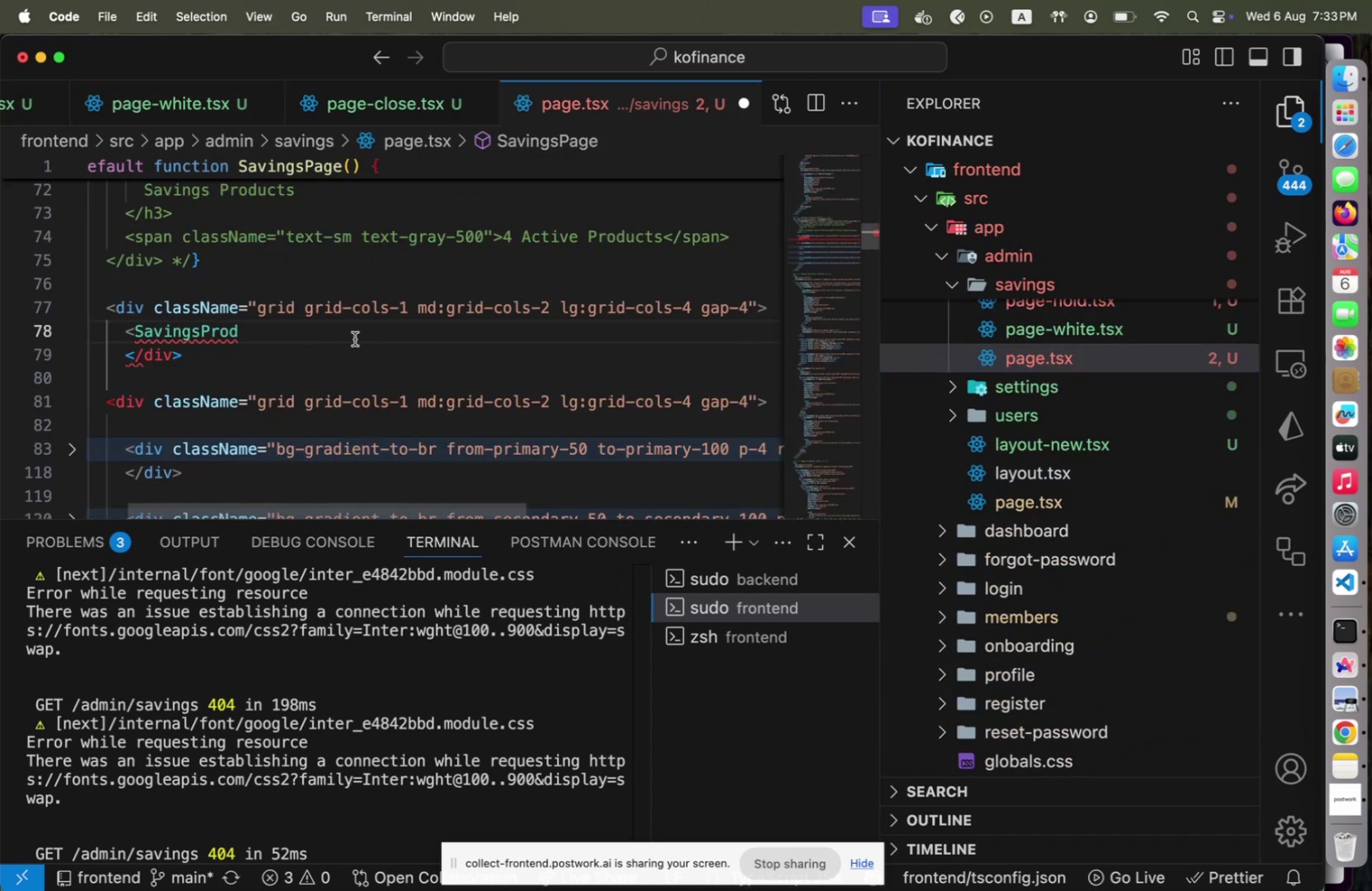 
type(uctsS)
 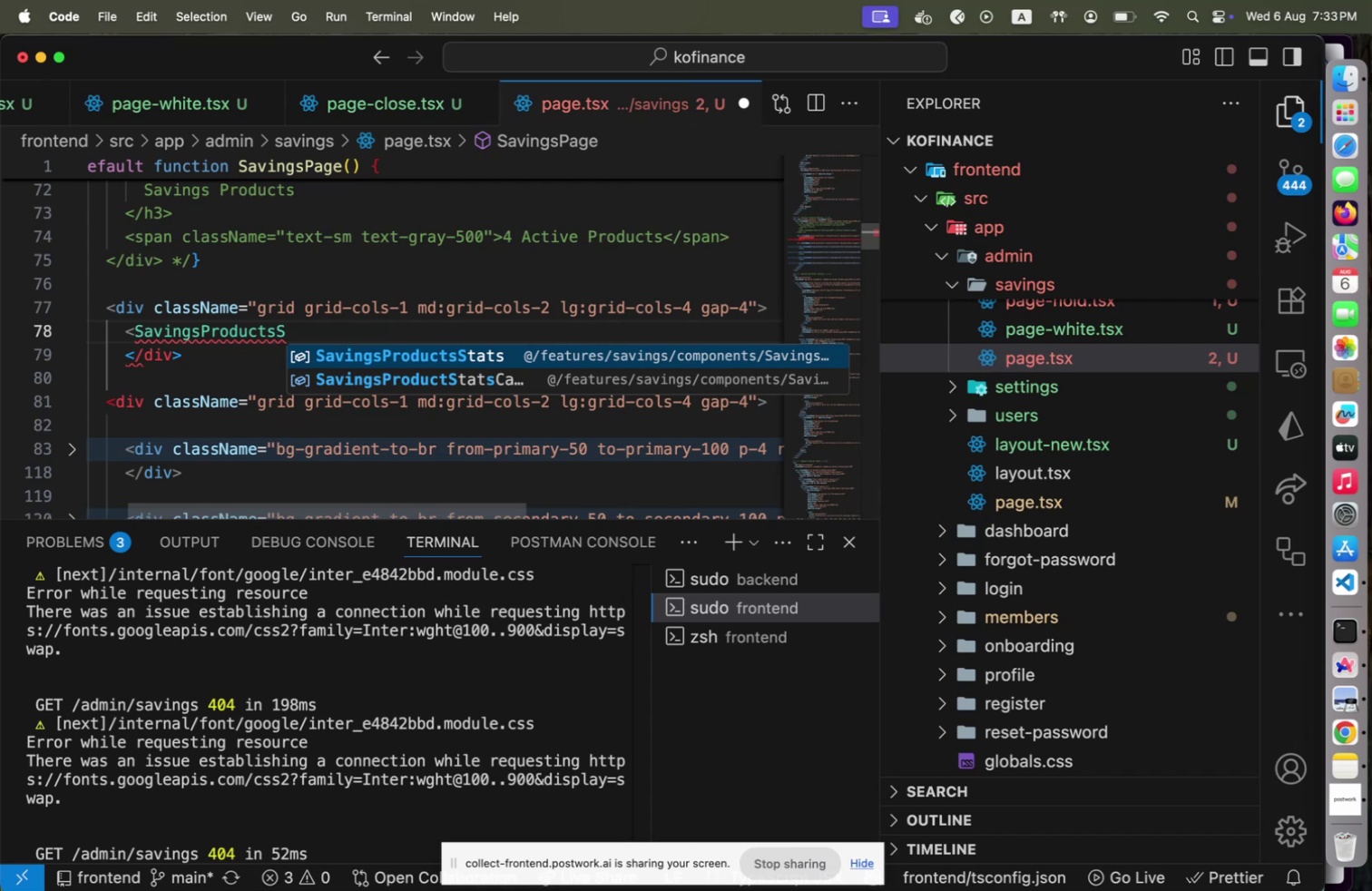 
key(Enter)
 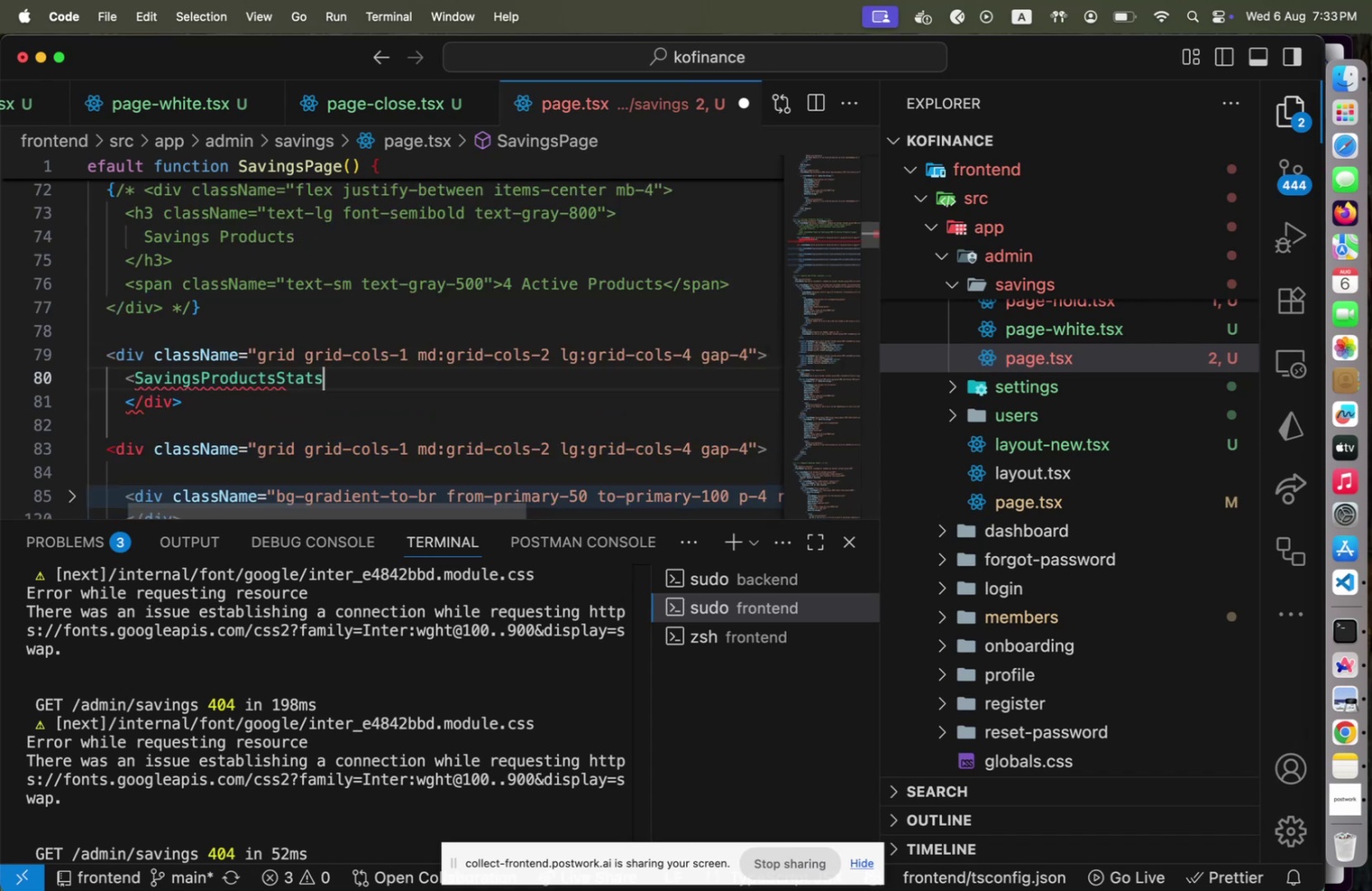 
key(Space)
 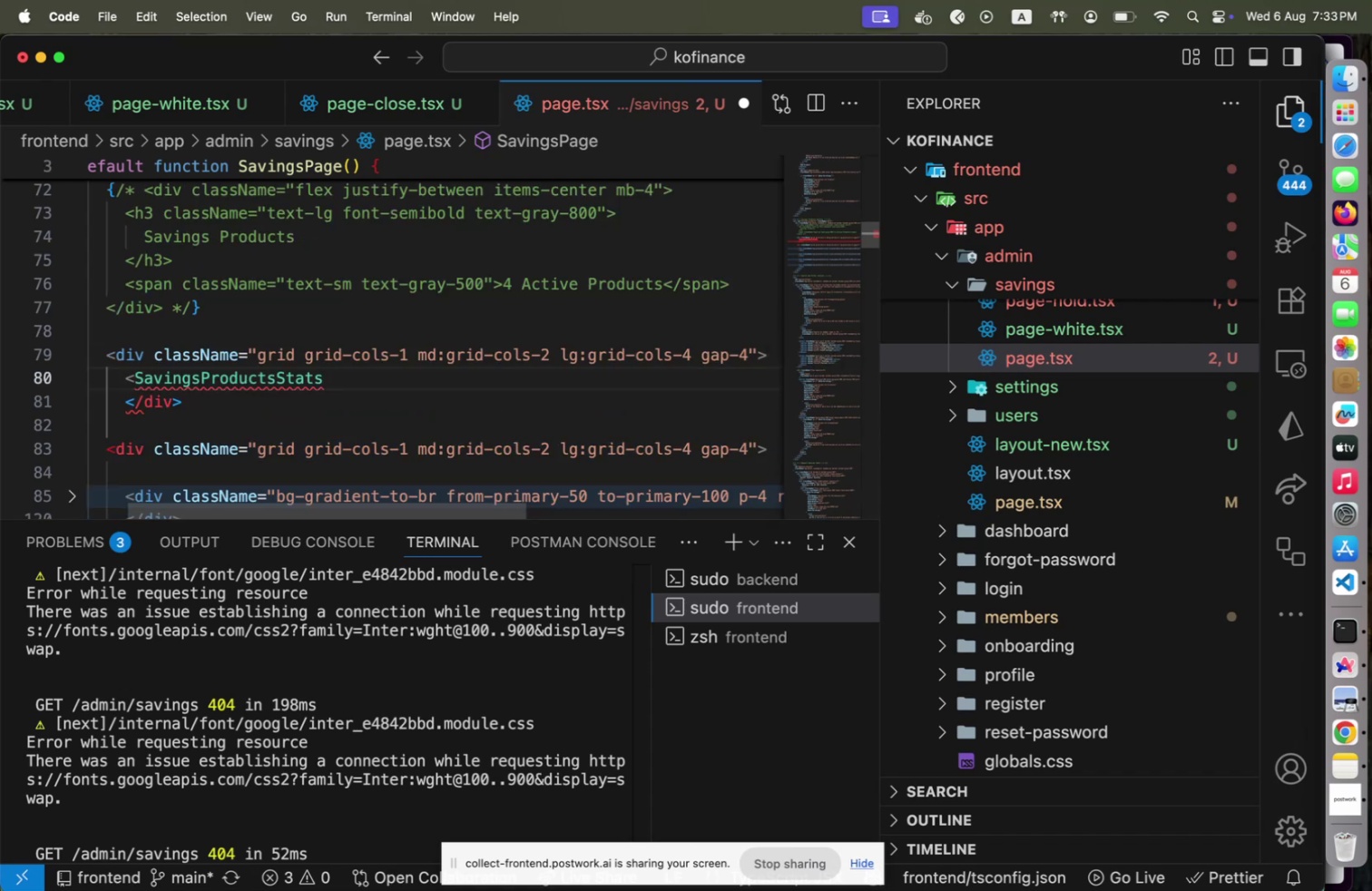 
key(Slash)
 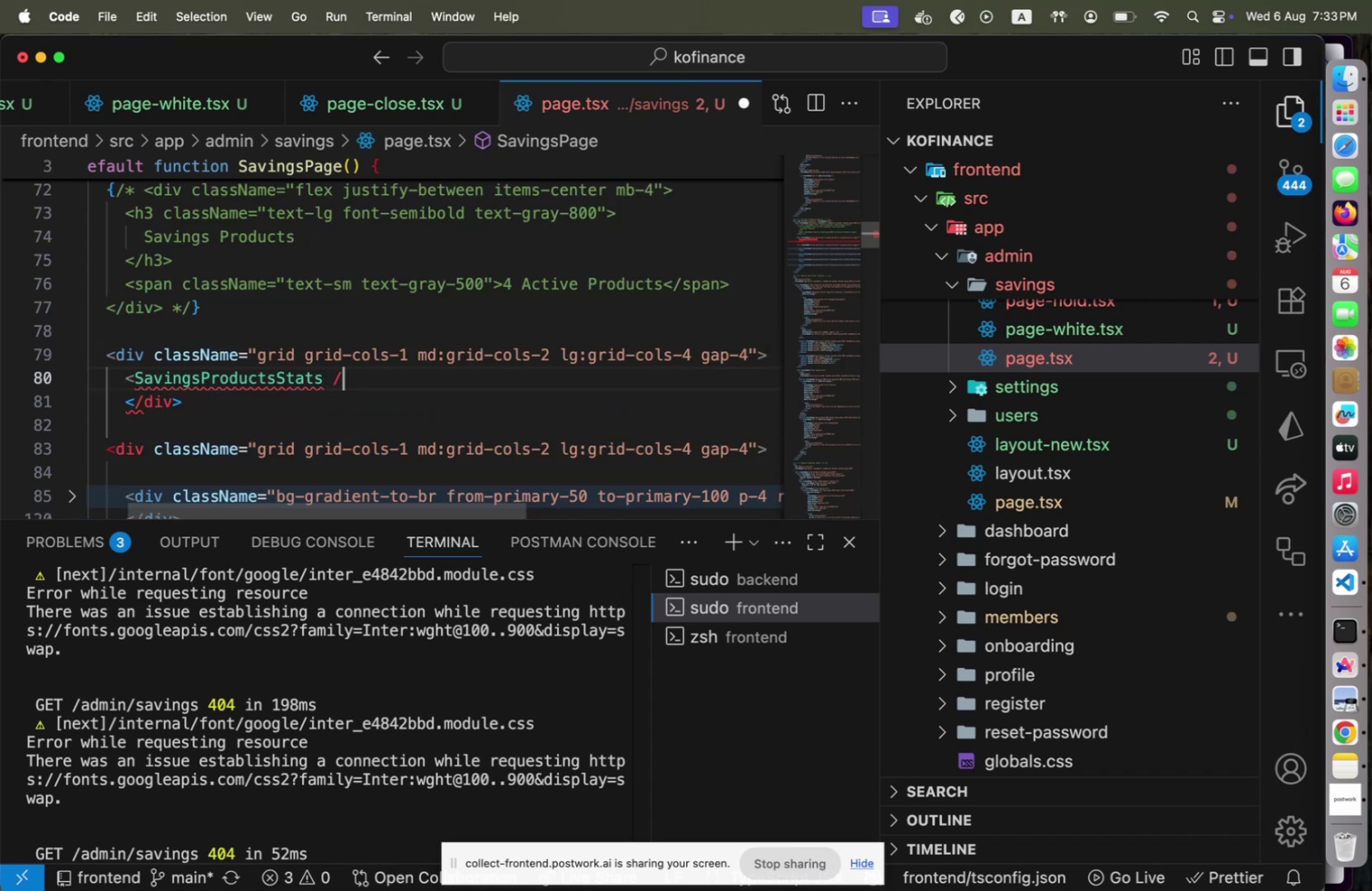 
key(Shift+ShiftLeft)
 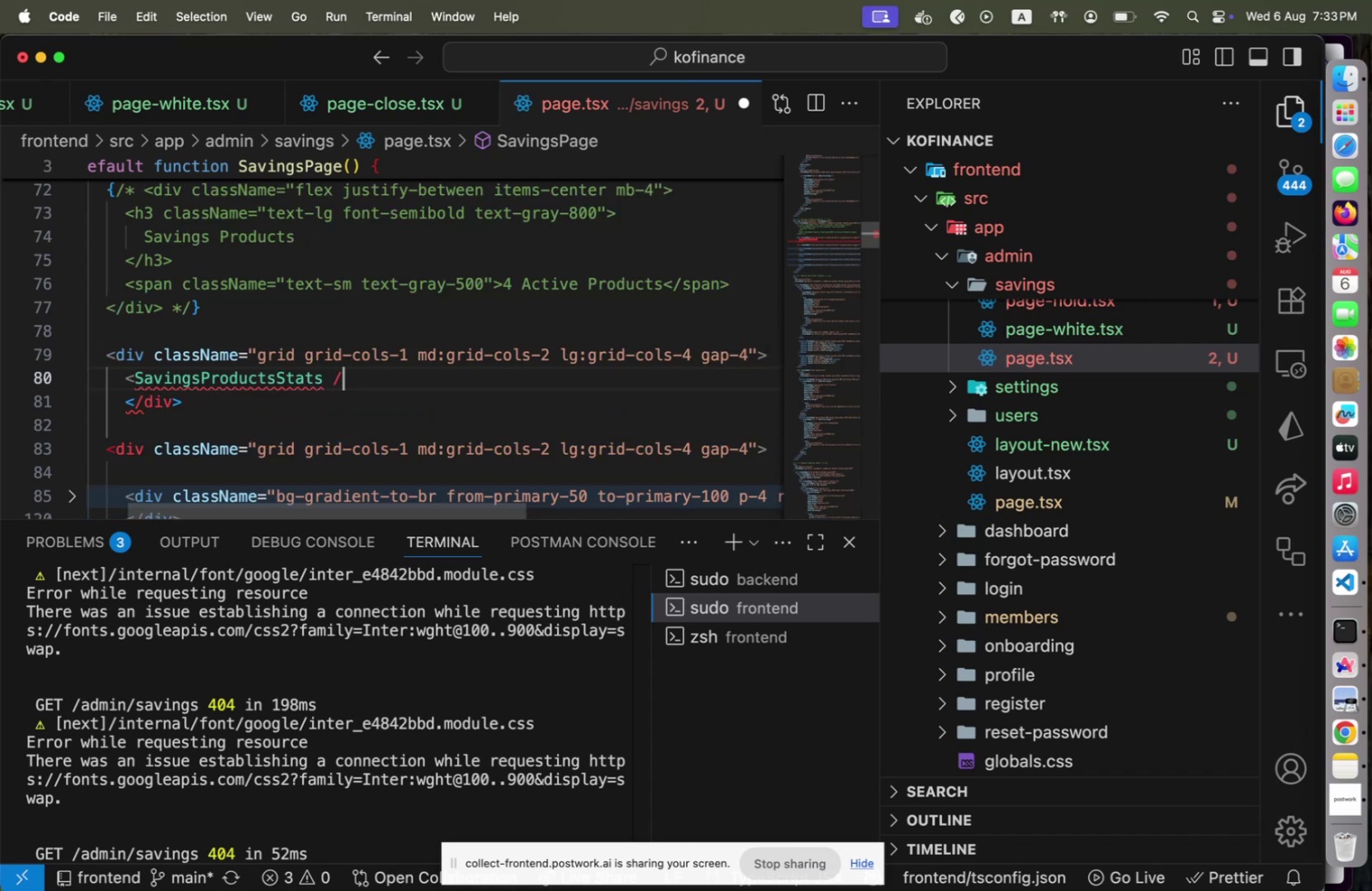 
key(Shift+Period)
 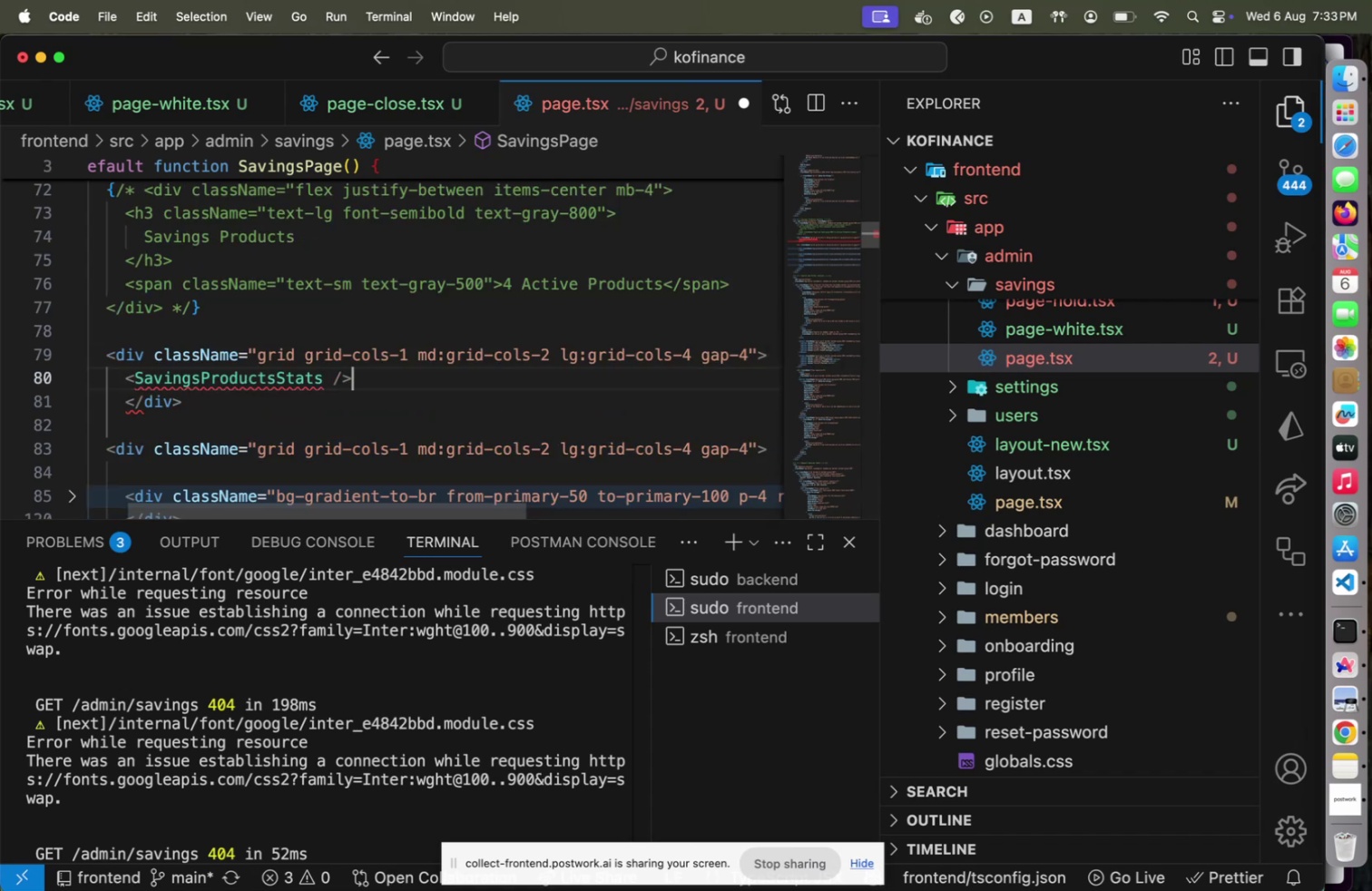 
key(ArrowLeft)
 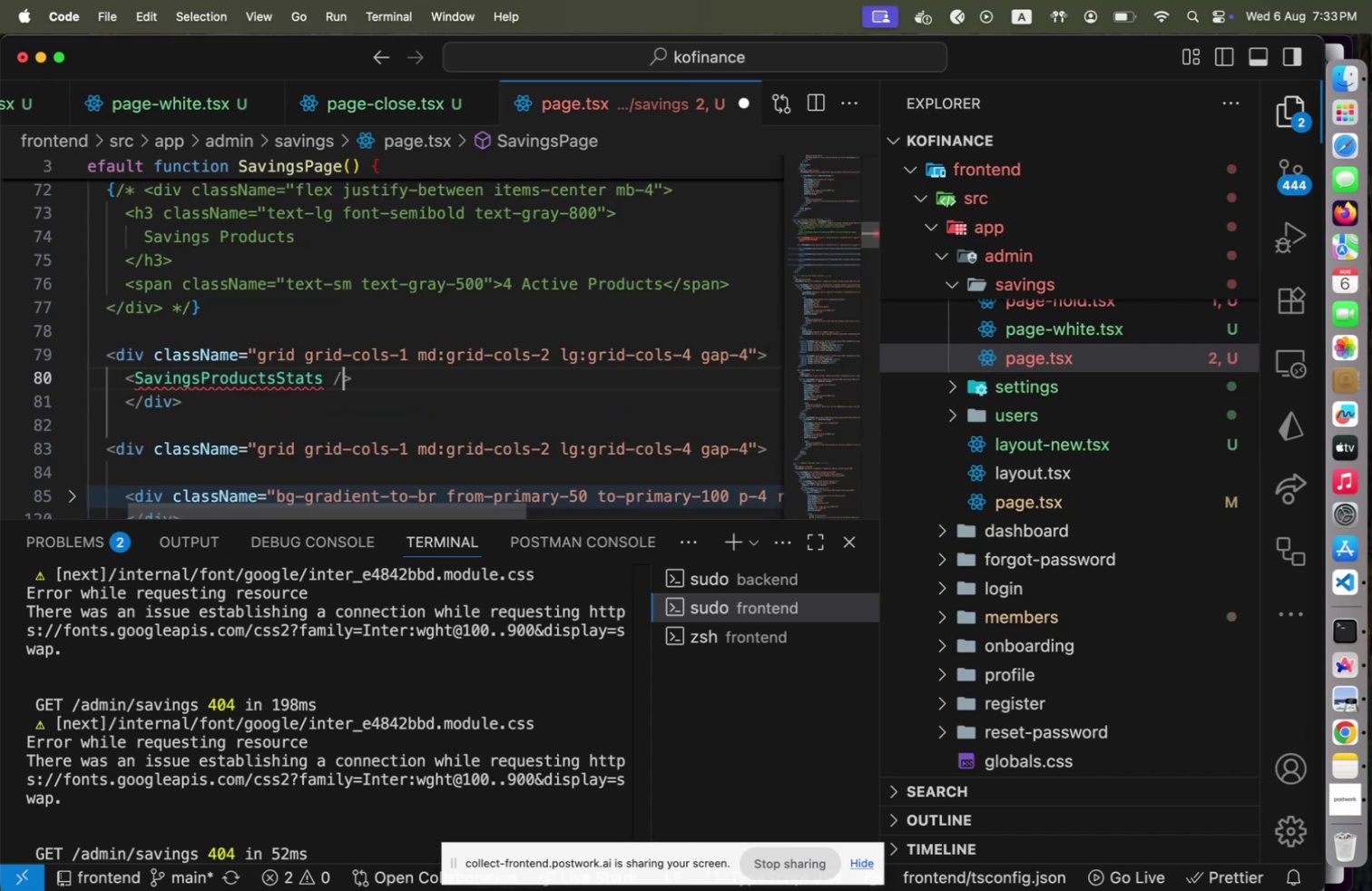 
key(ArrowLeft)
 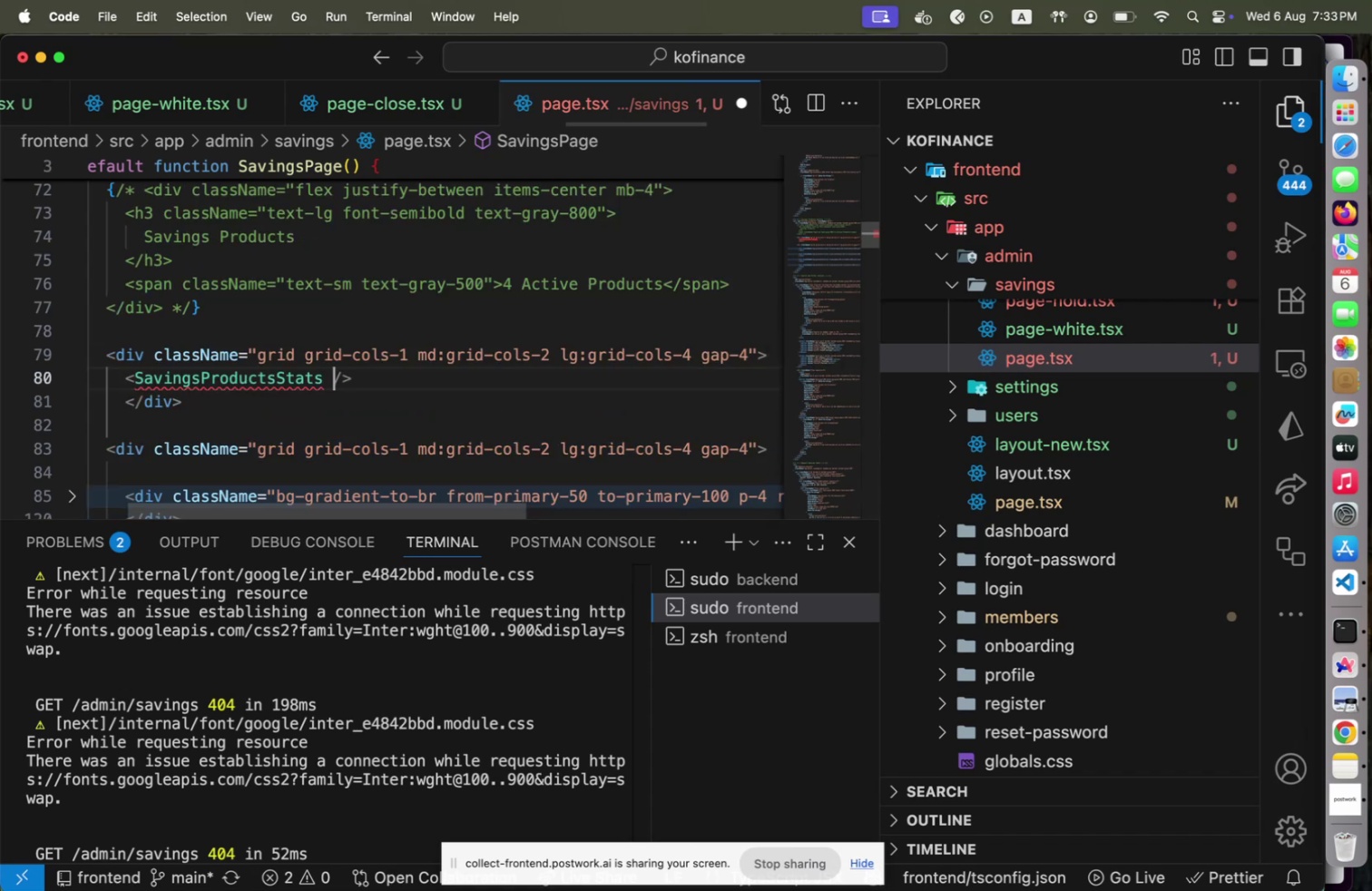 
key(ArrowLeft)
 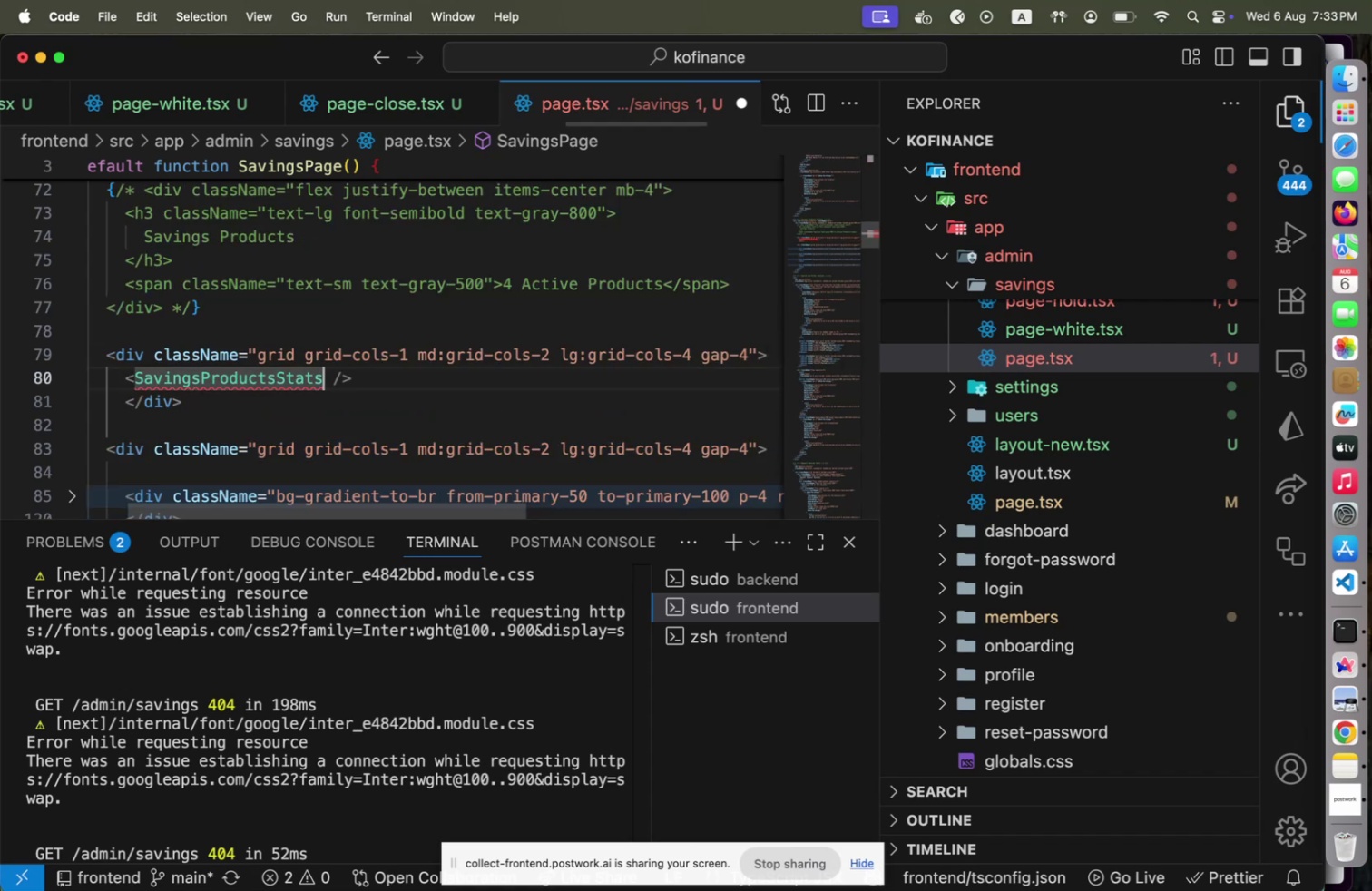 
type( st)
 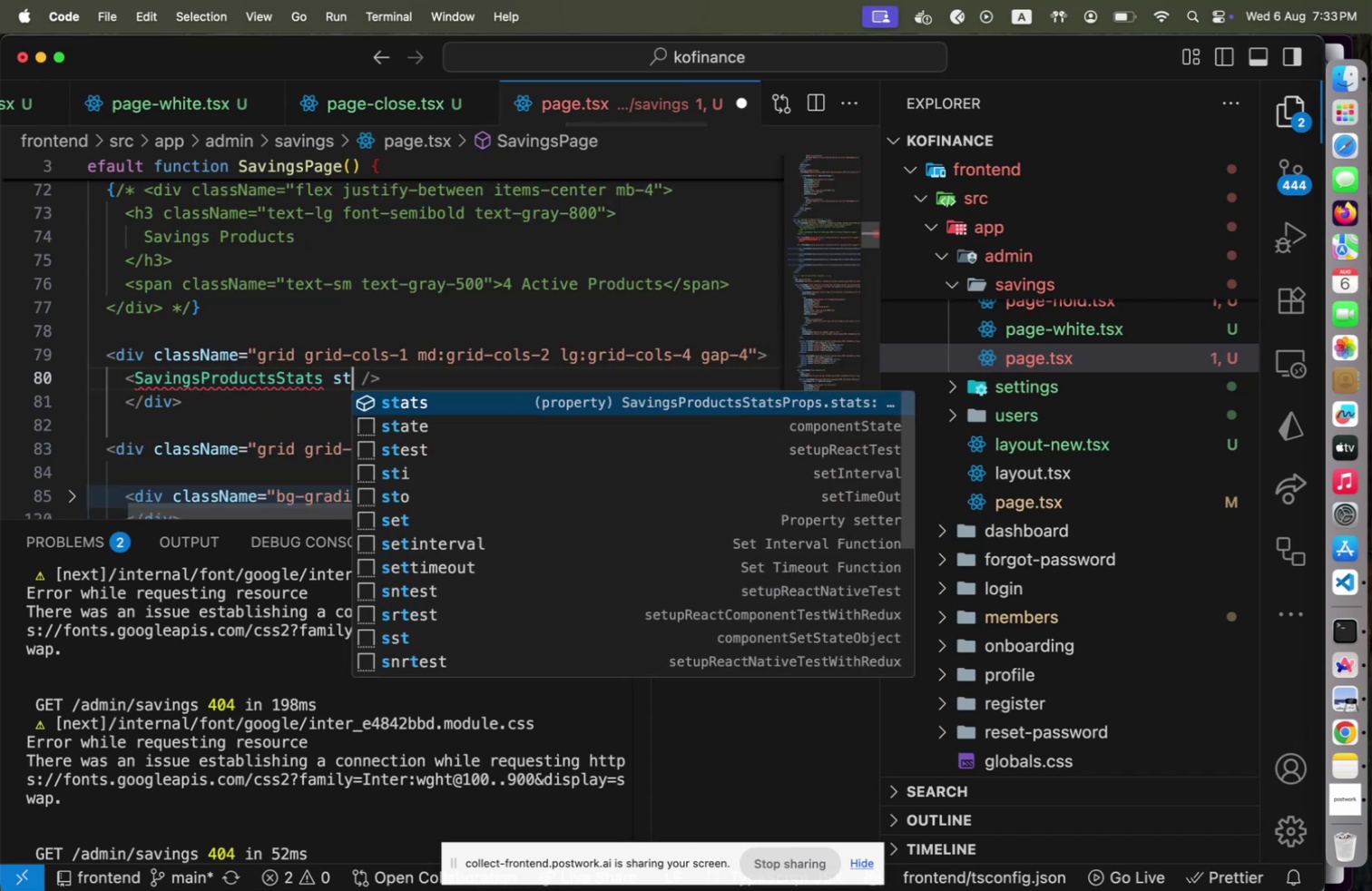 
key(Enter)
 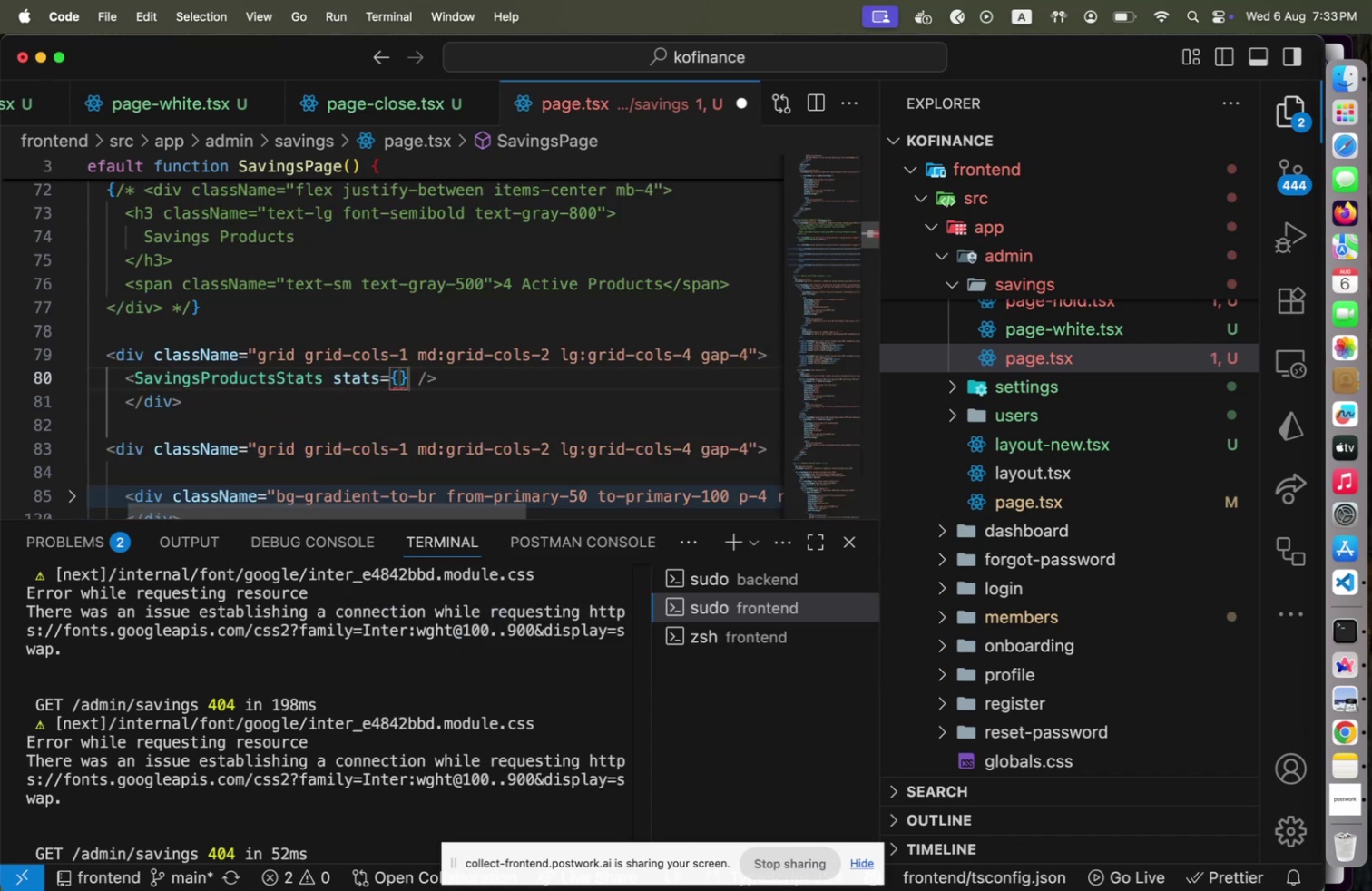 
key(Meta+CommandLeft)
 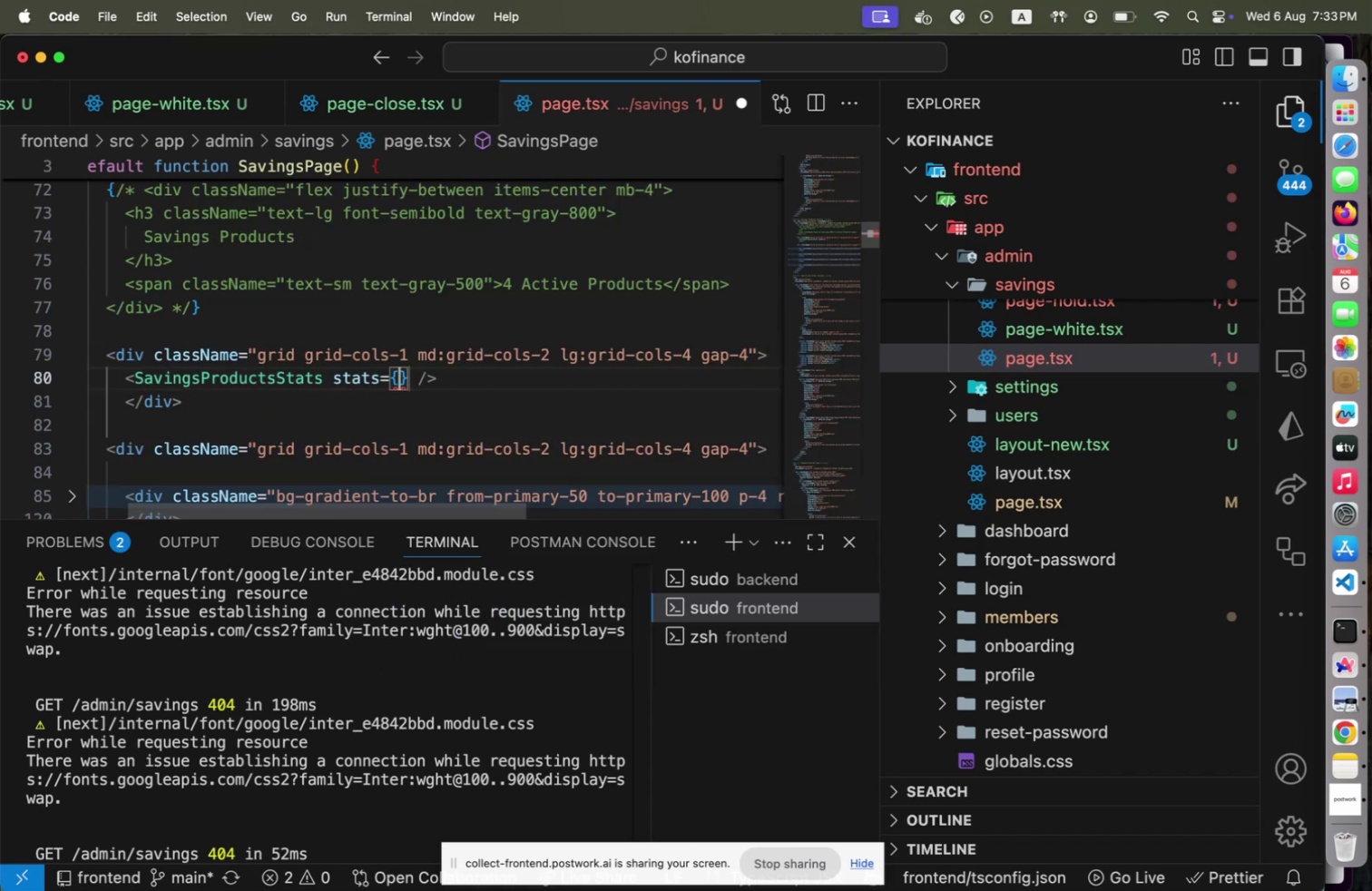 
key(Meta+V)
 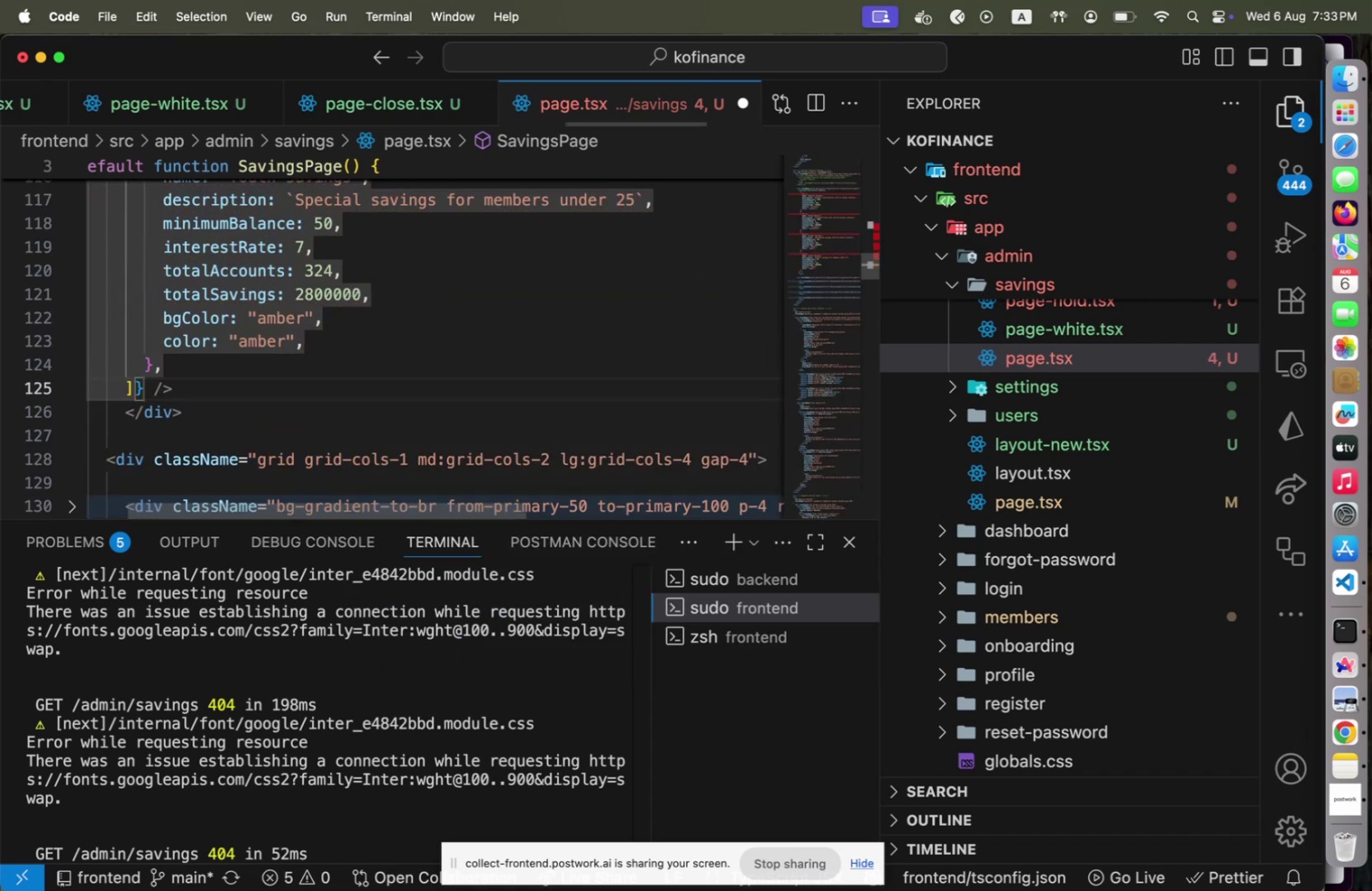 
key(Alt+Shift+F)
 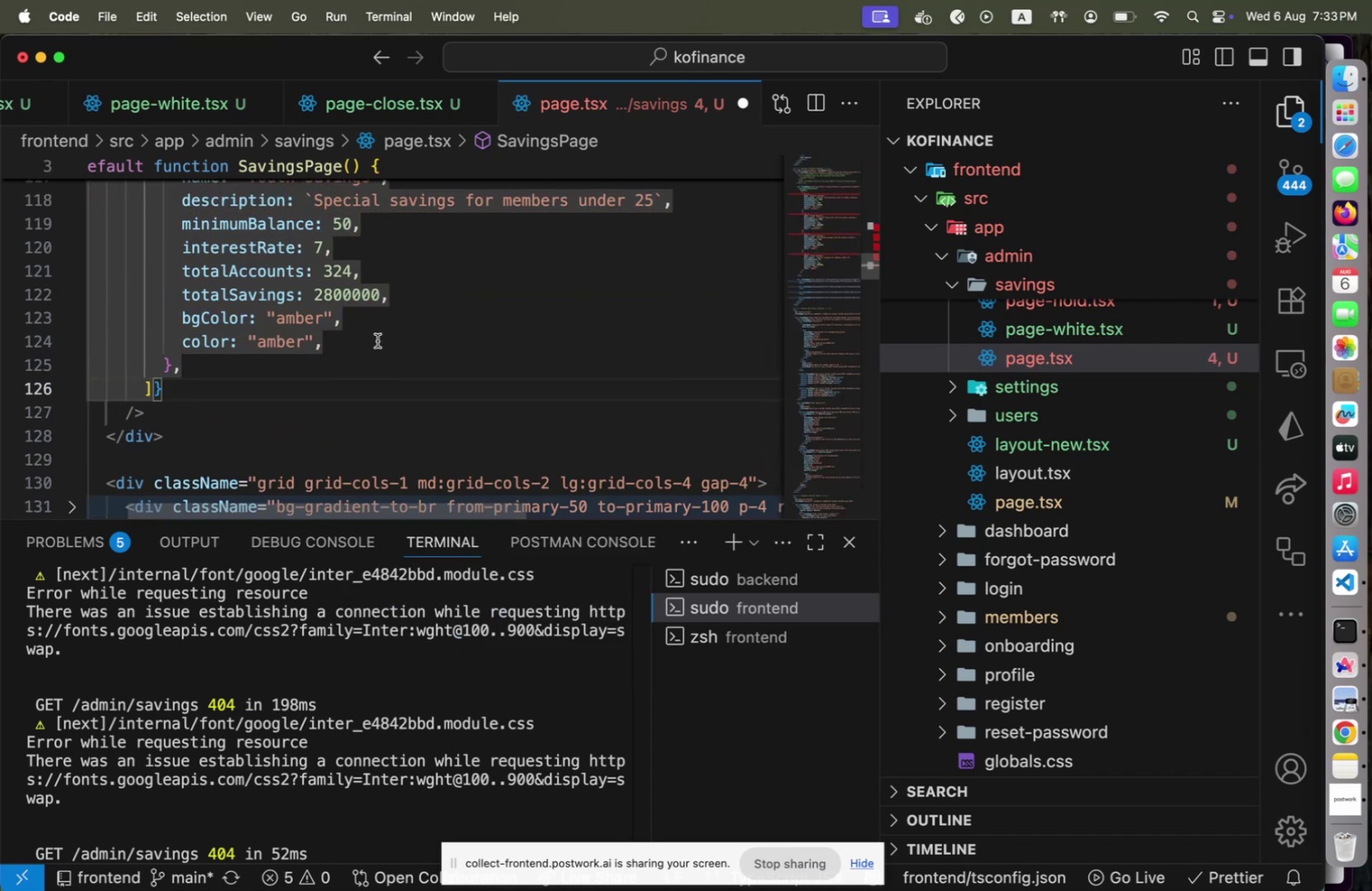 
scroll: coordinate [387, 338], scroll_direction: up, amount: 15.0
 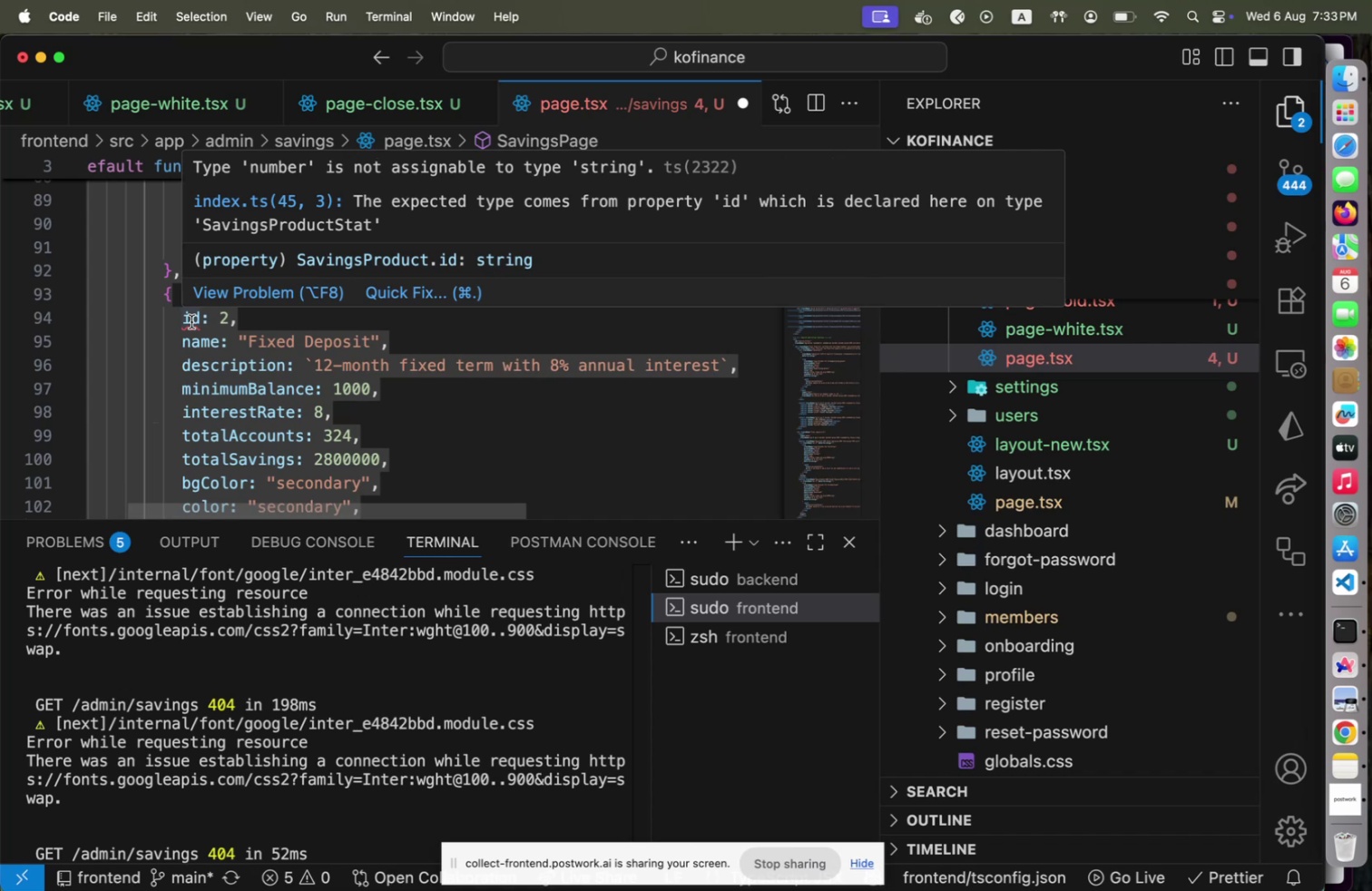 
wait(5.43)
 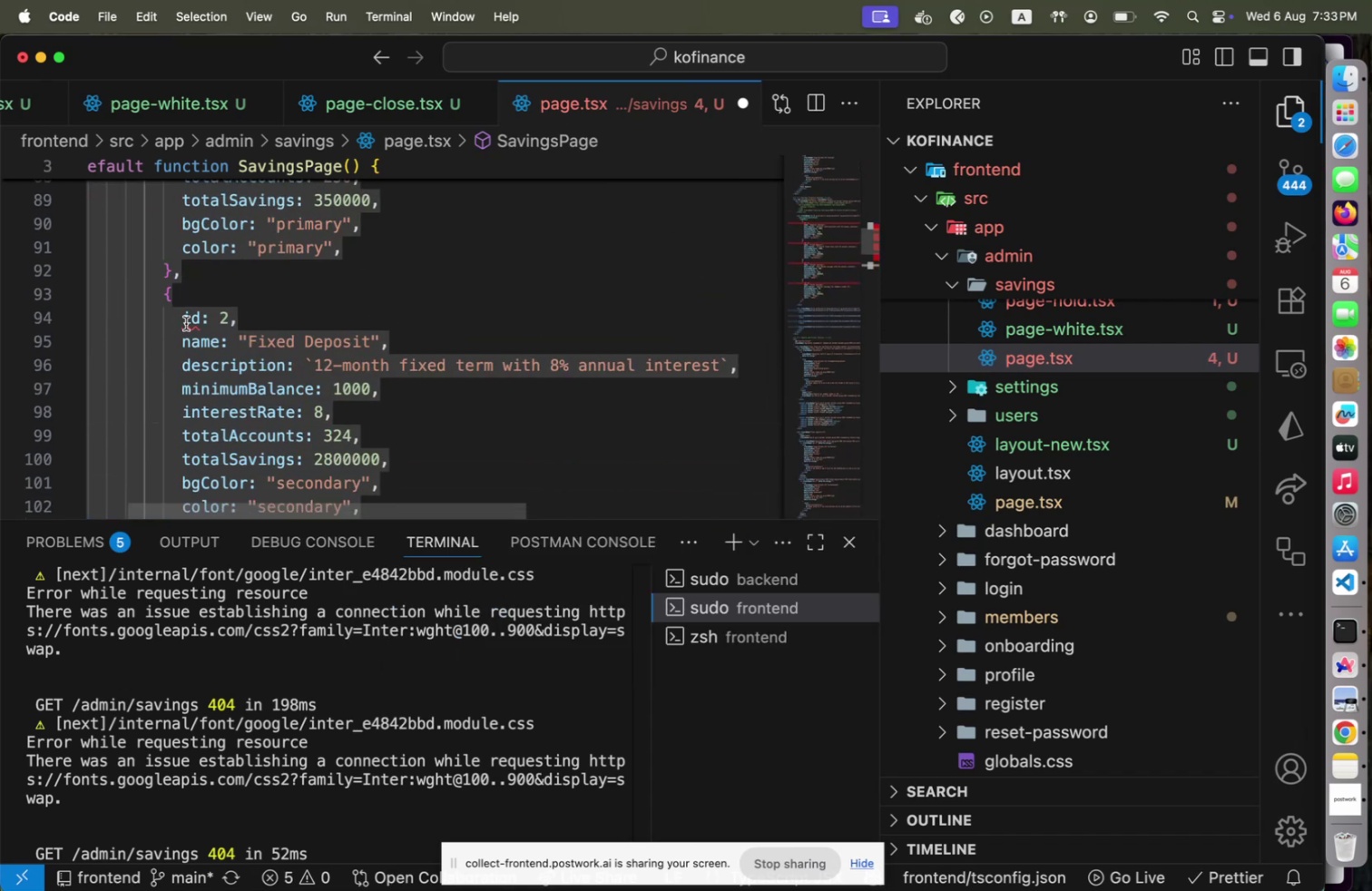 
key(ArrowLeft)
 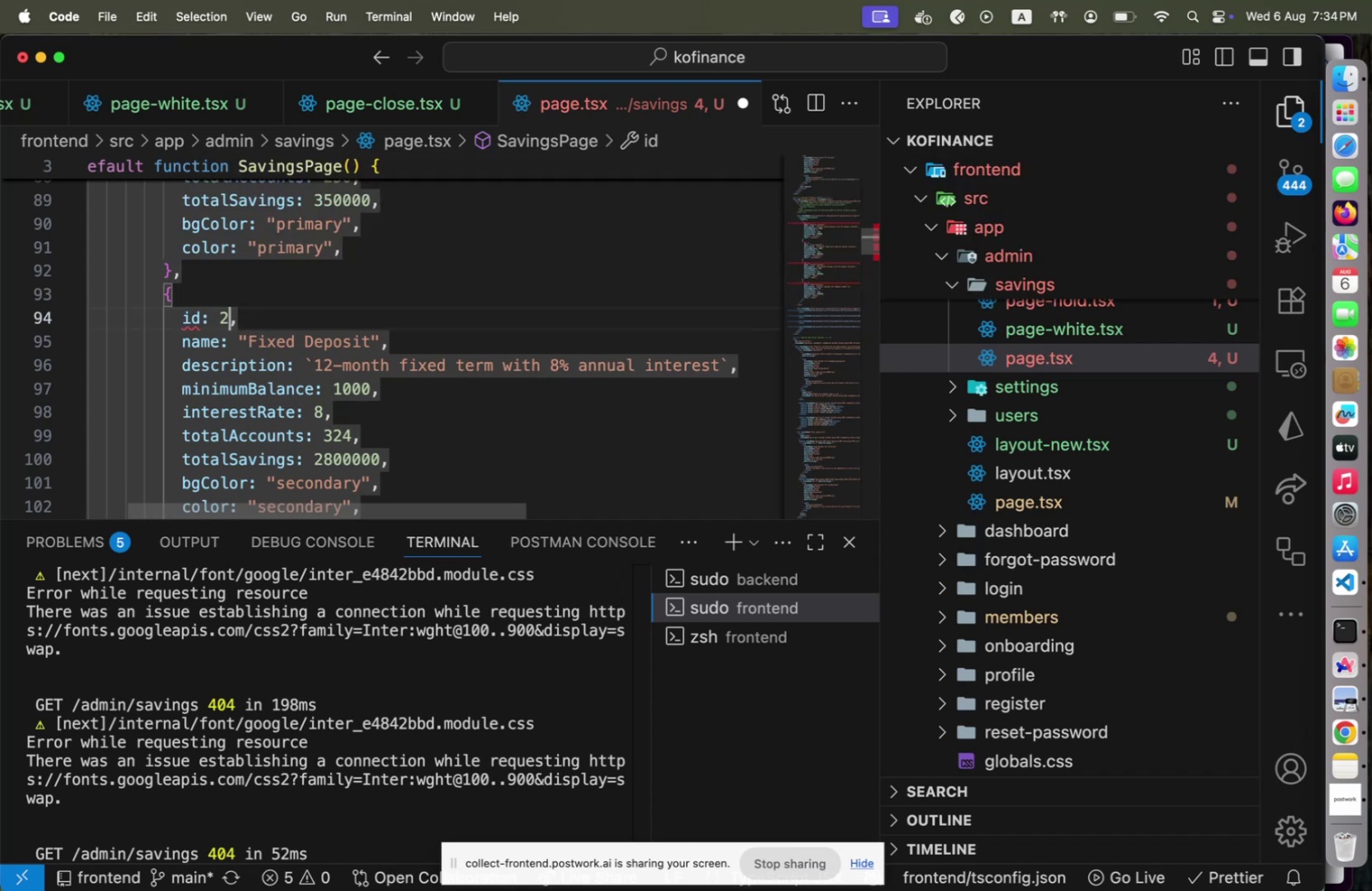 
key(Shift+ShiftLeft)
 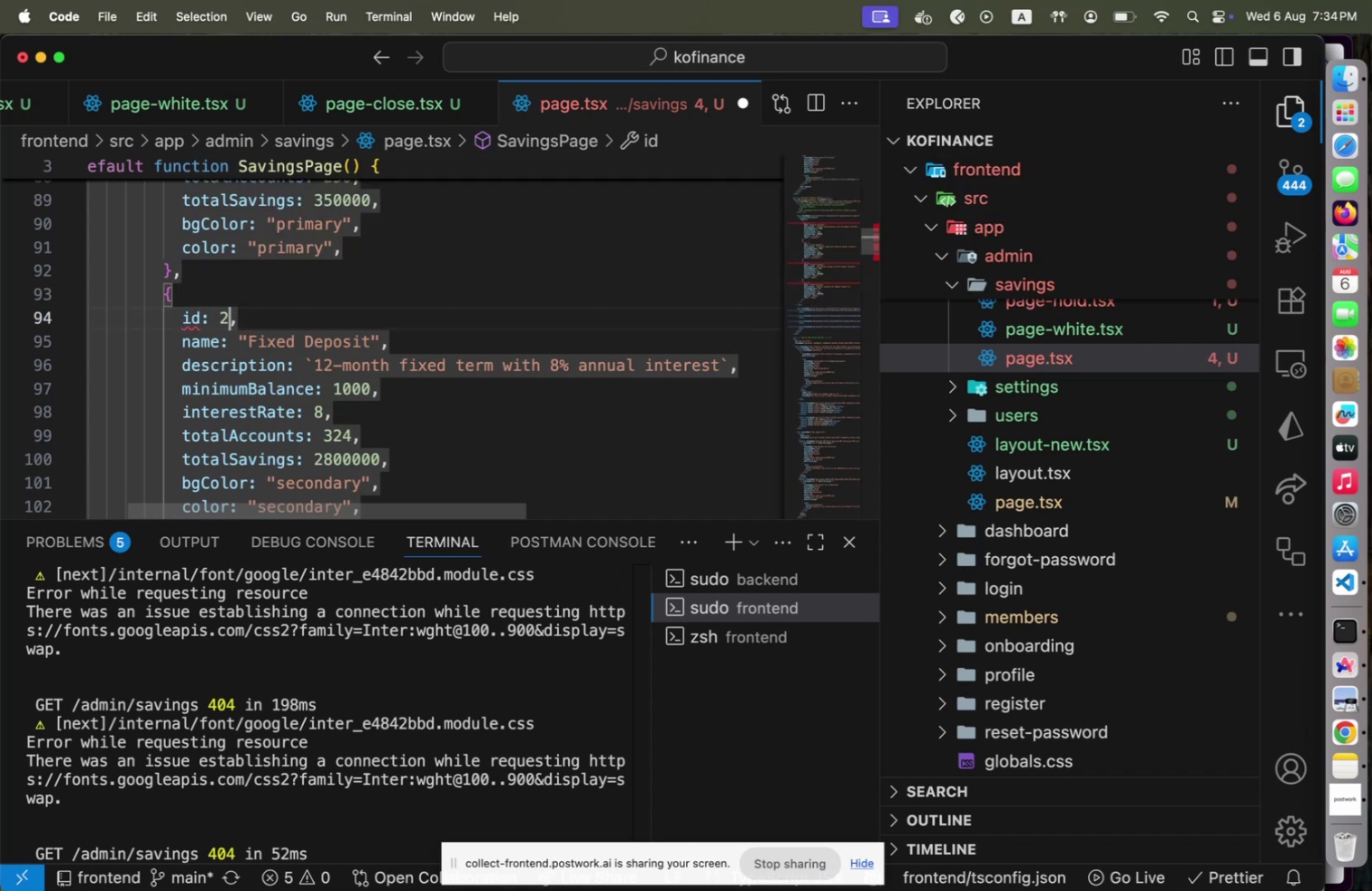 
key(Shift+ArrowLeft)
 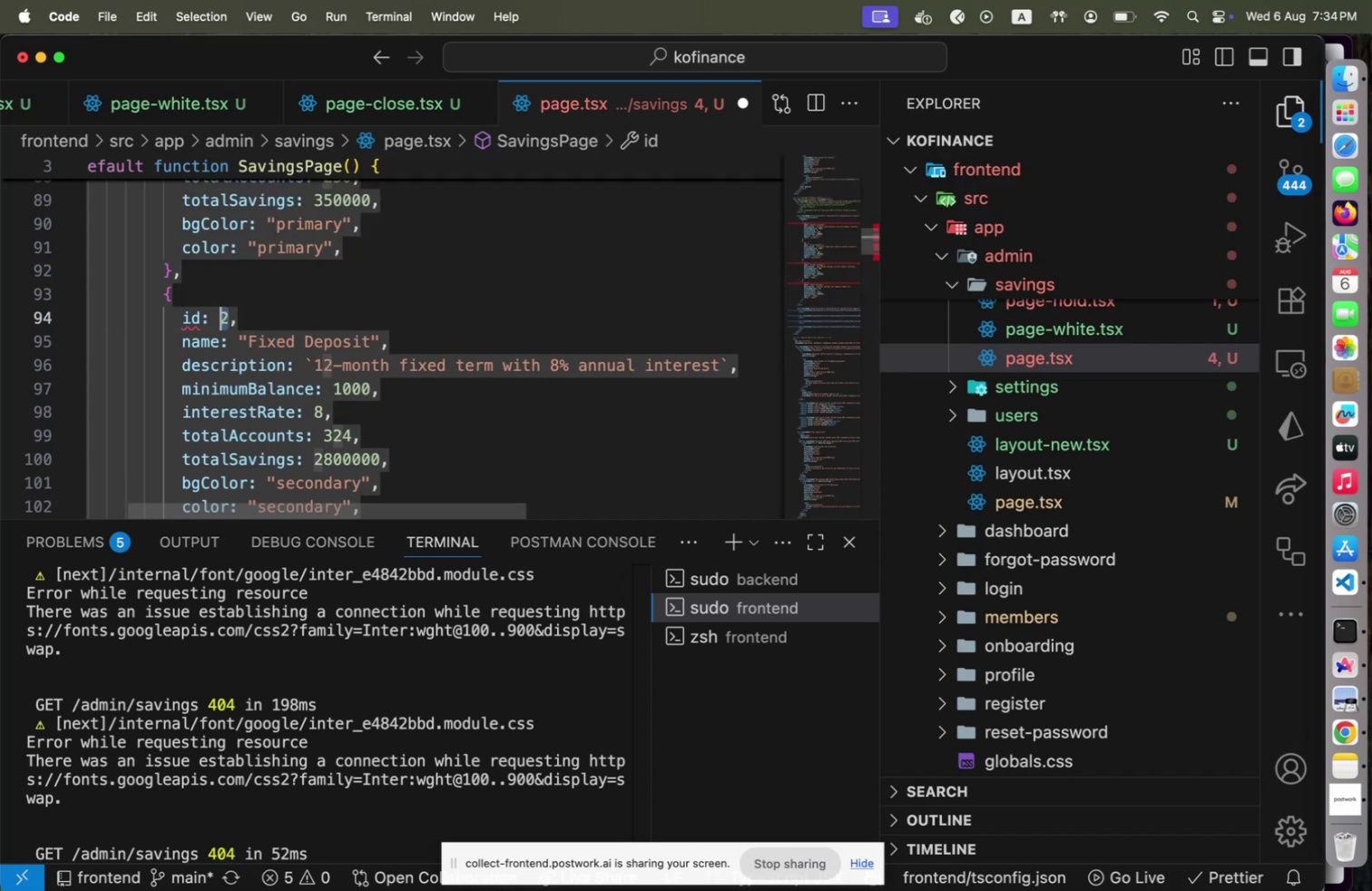 
key(Quote)
 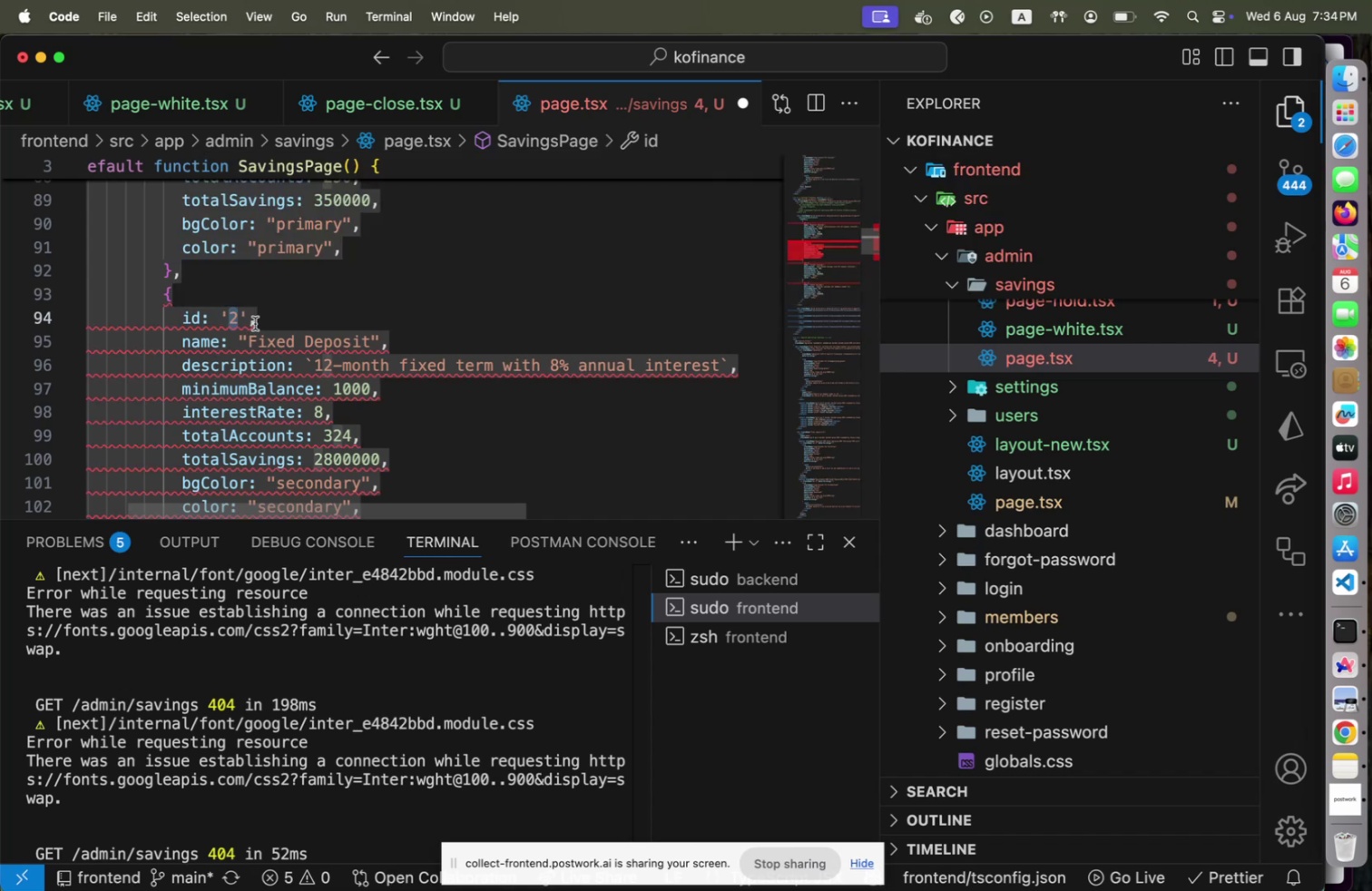 
scroll: coordinate [264, 350], scroll_direction: up, amount: 4.0
 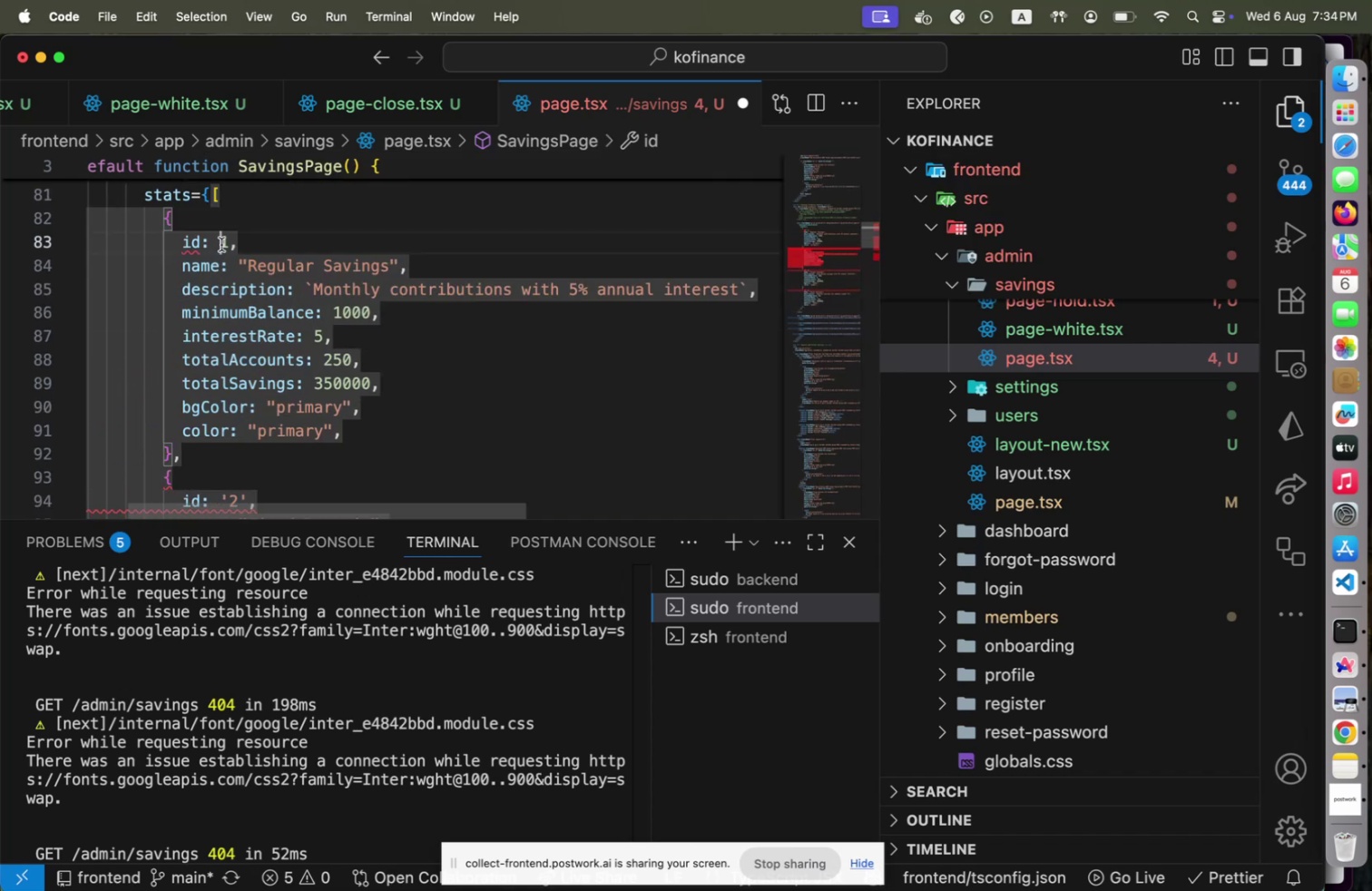 
key(Shift+ArrowRight)
 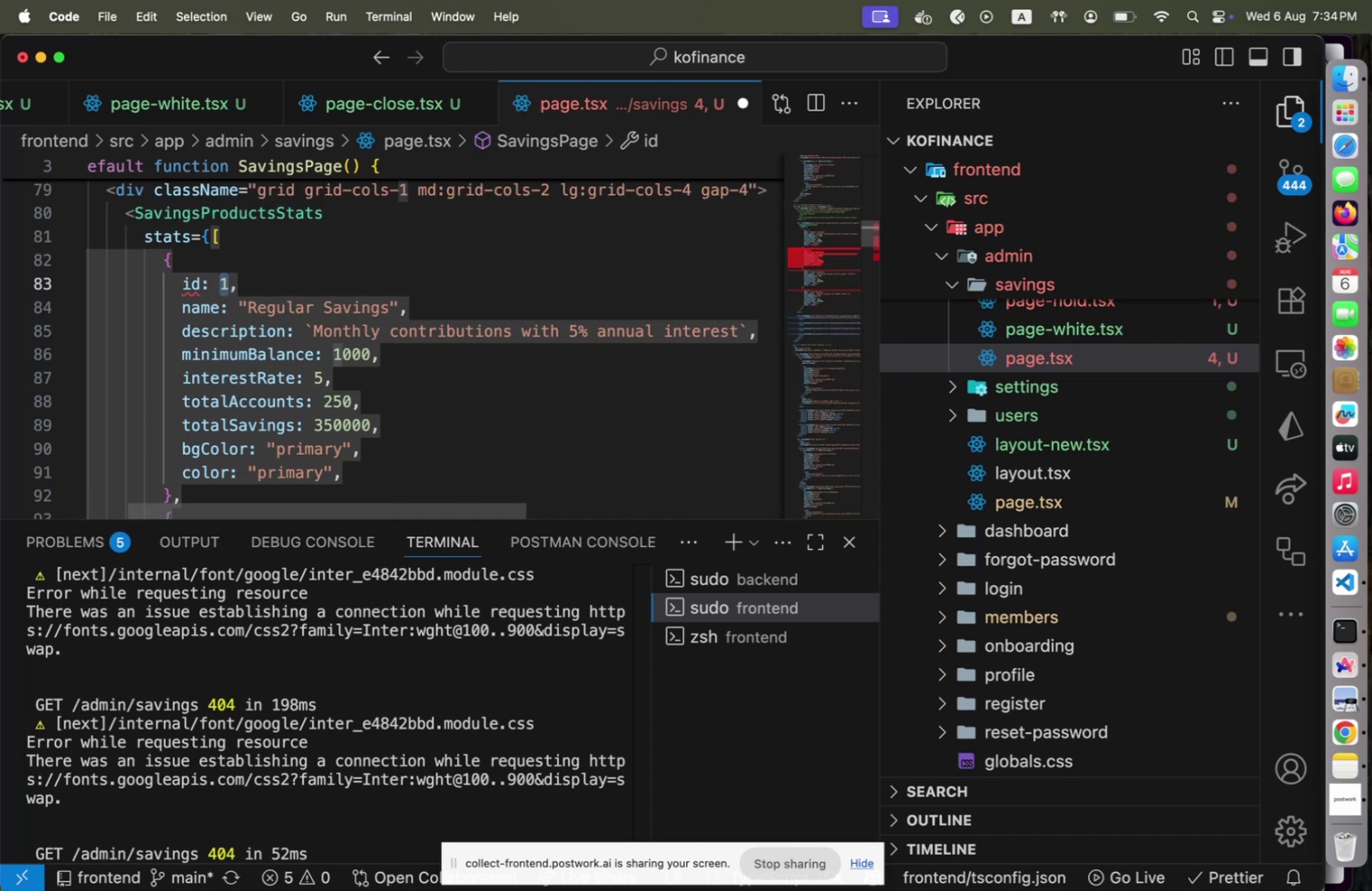 
key(Quote)
 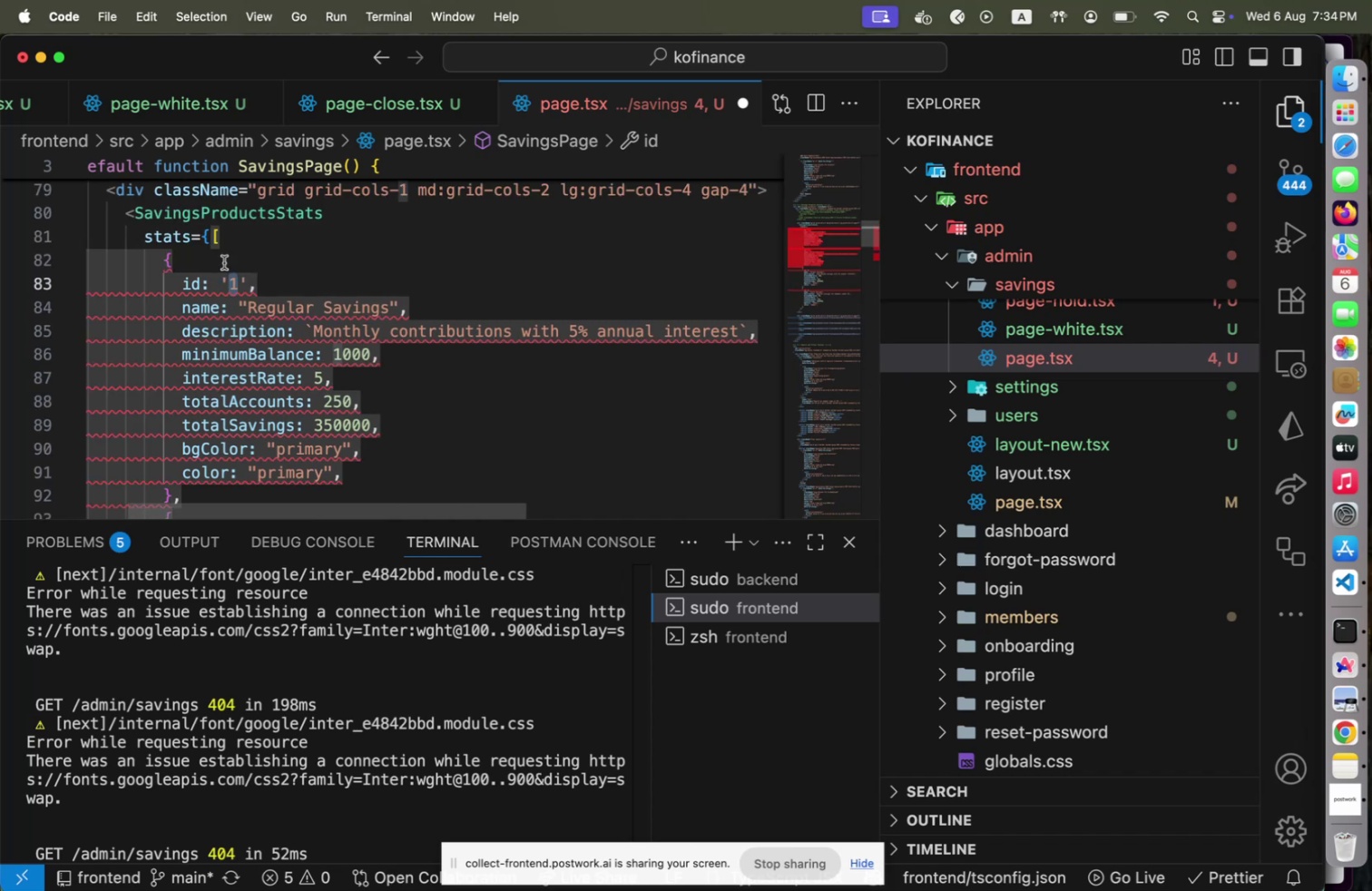 
scroll: coordinate [242, 323], scroll_direction: down, amount: 10.0
 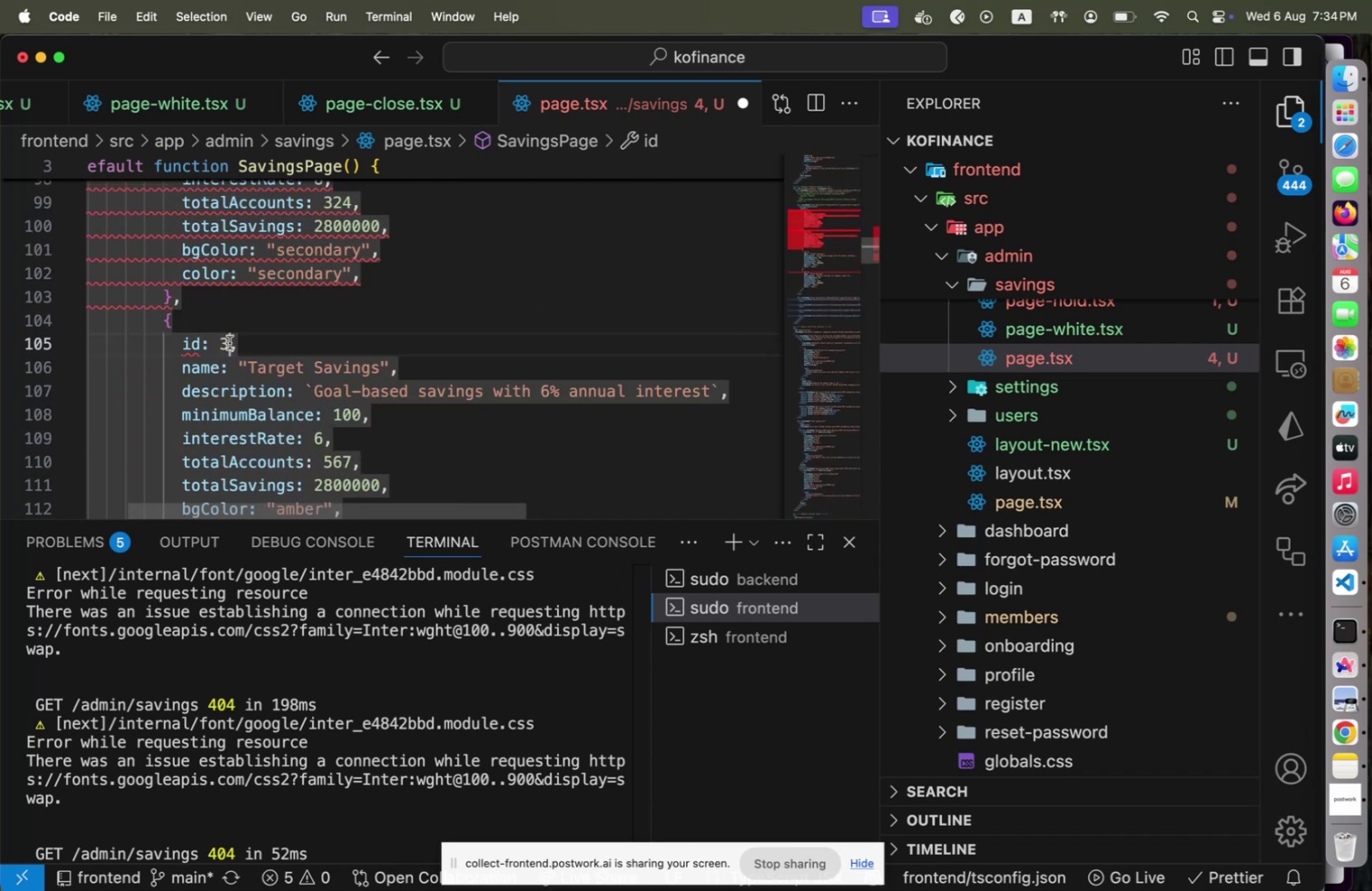 
double_click([230, 342])
 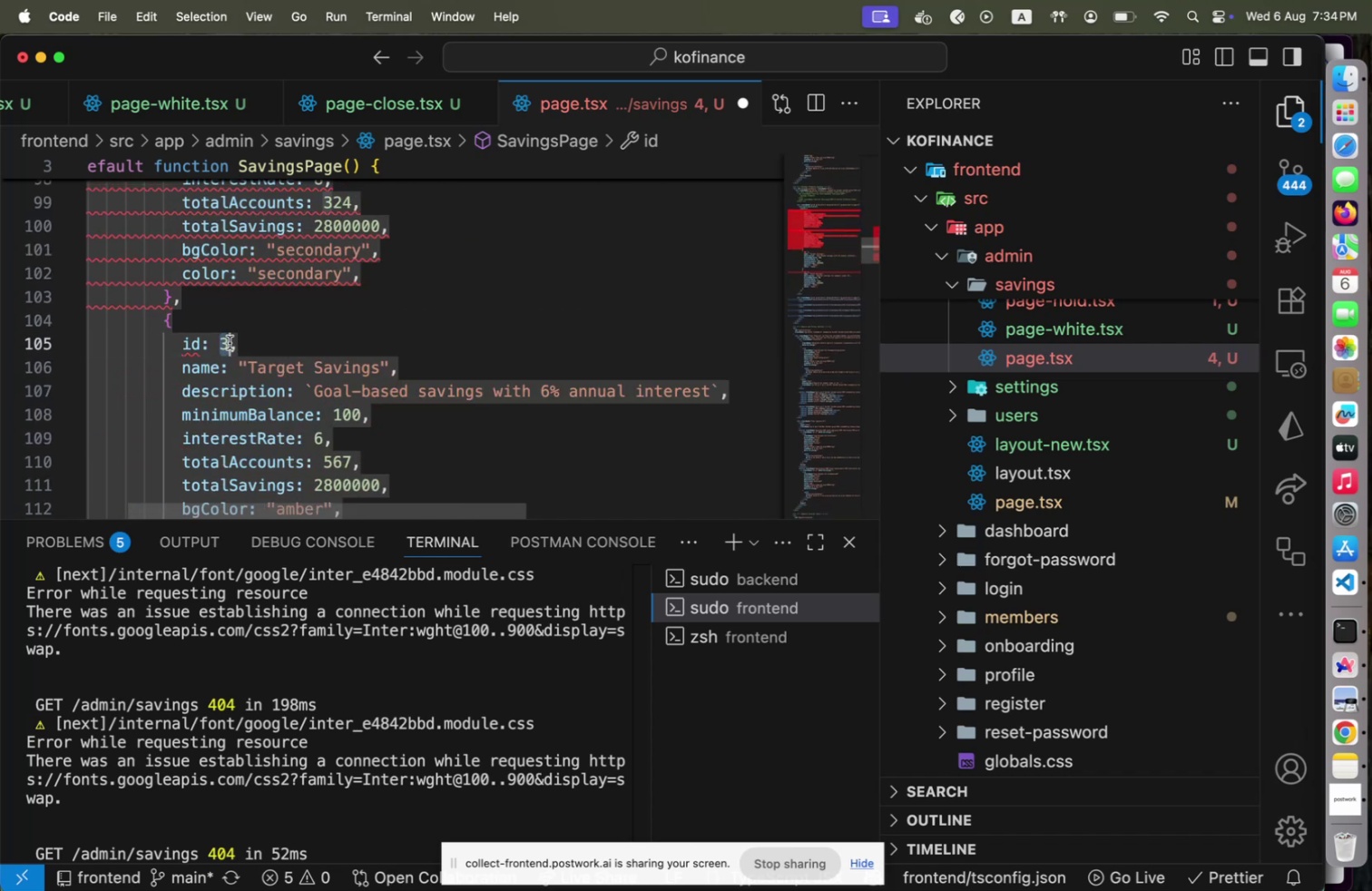 
key(Quote)
 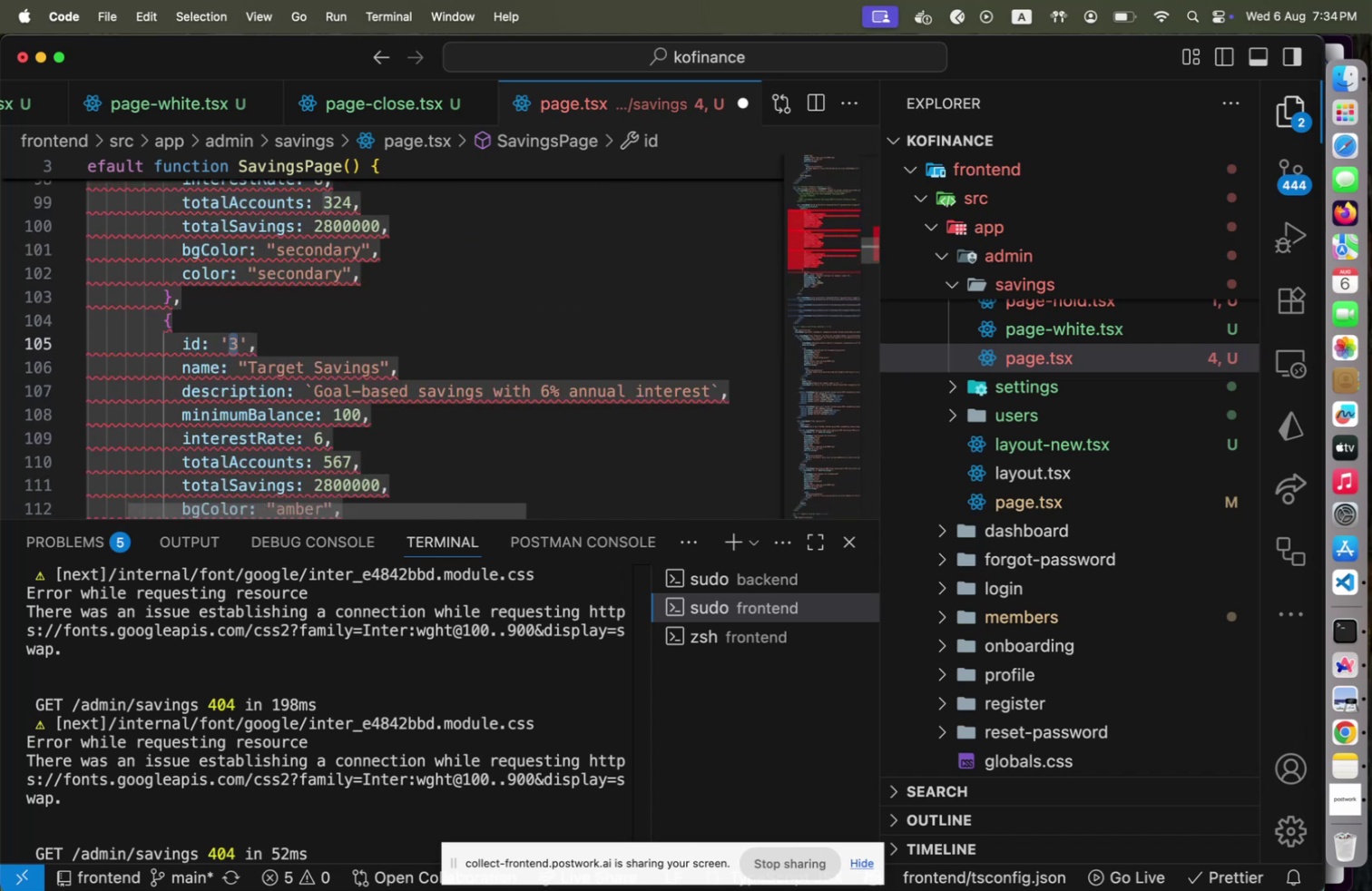 
scroll: coordinate [230, 336], scroll_direction: down, amount: 5.0
 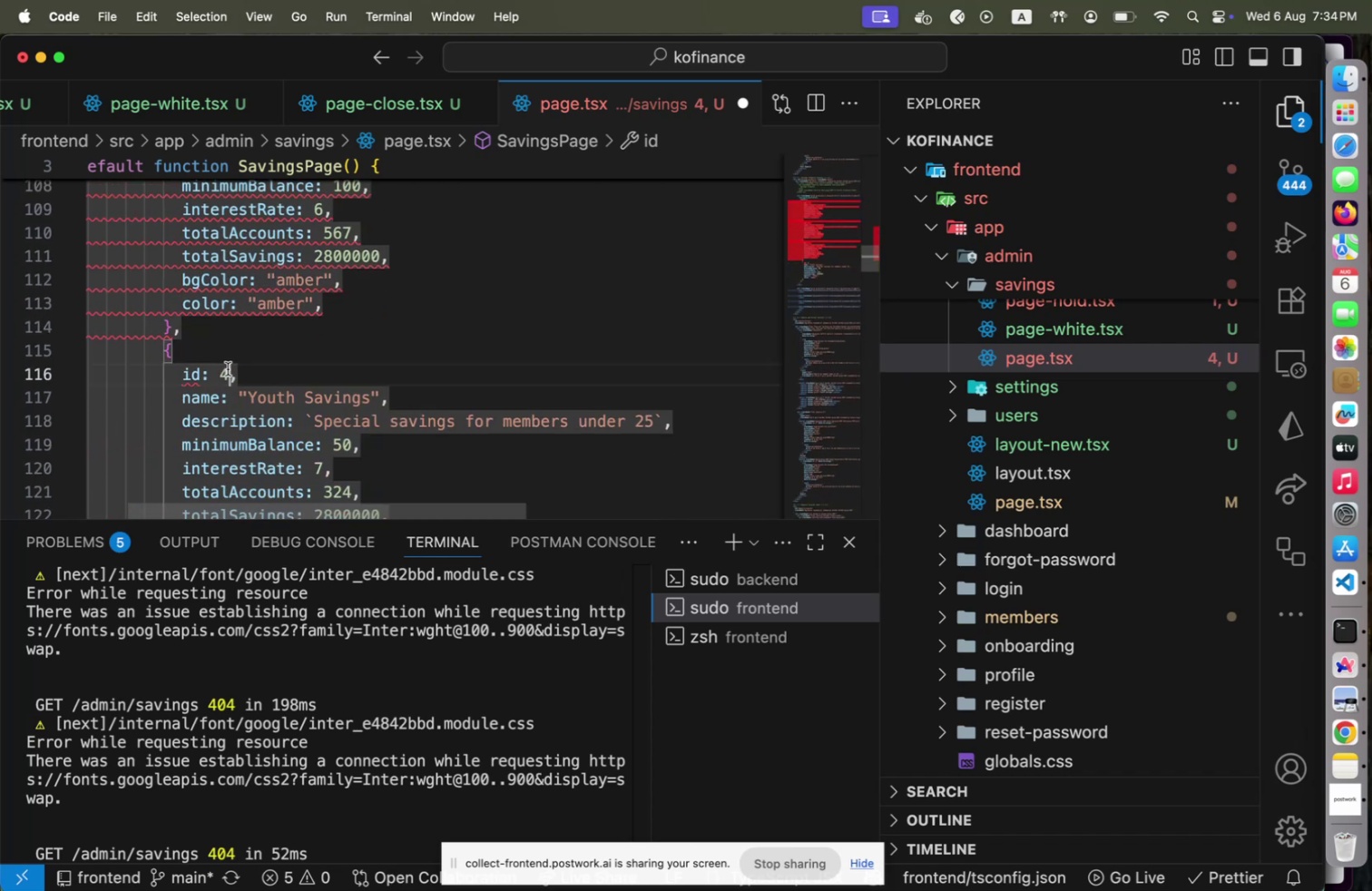 
double_click([228, 368])
 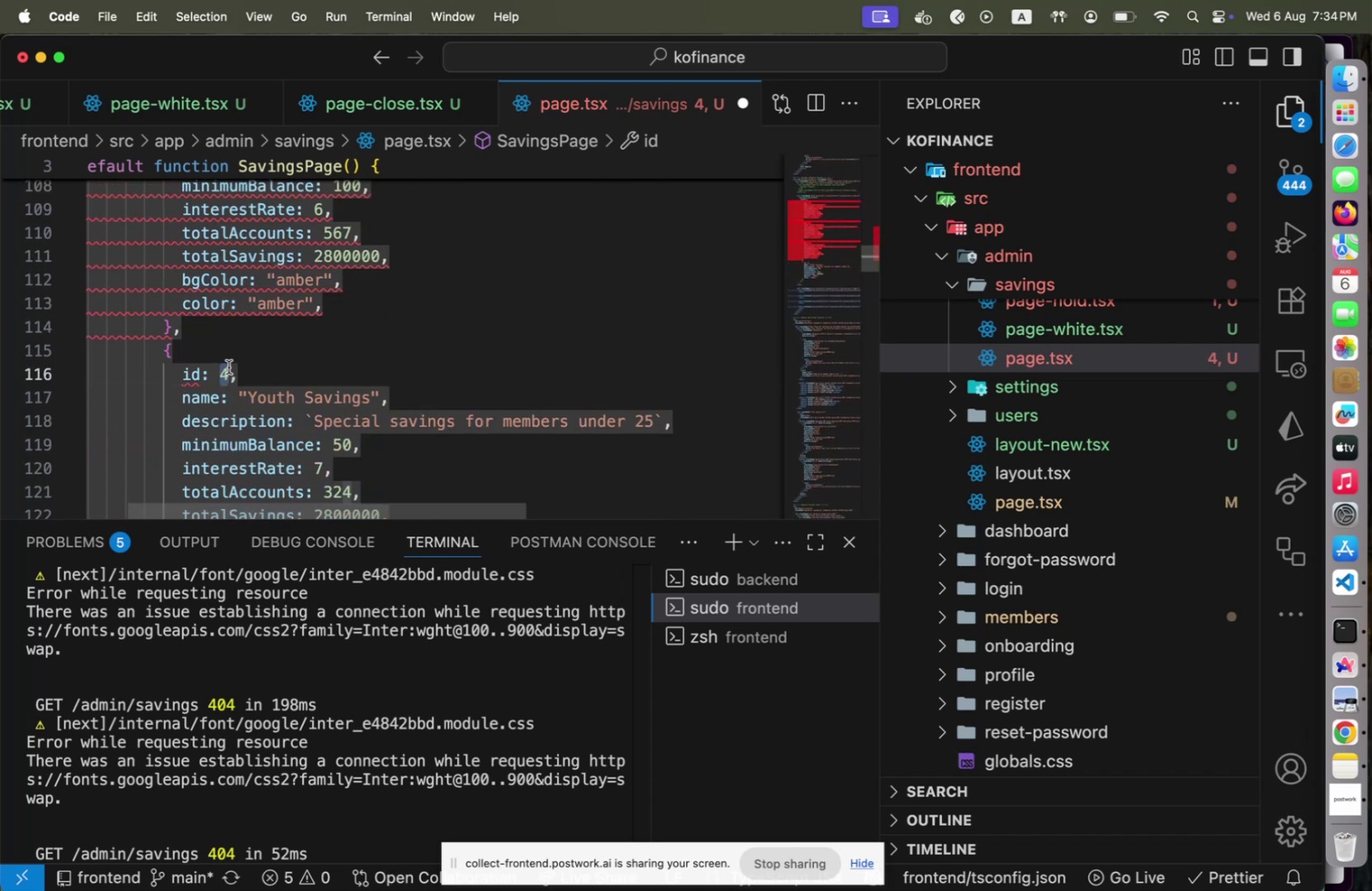 
key(Quote)
 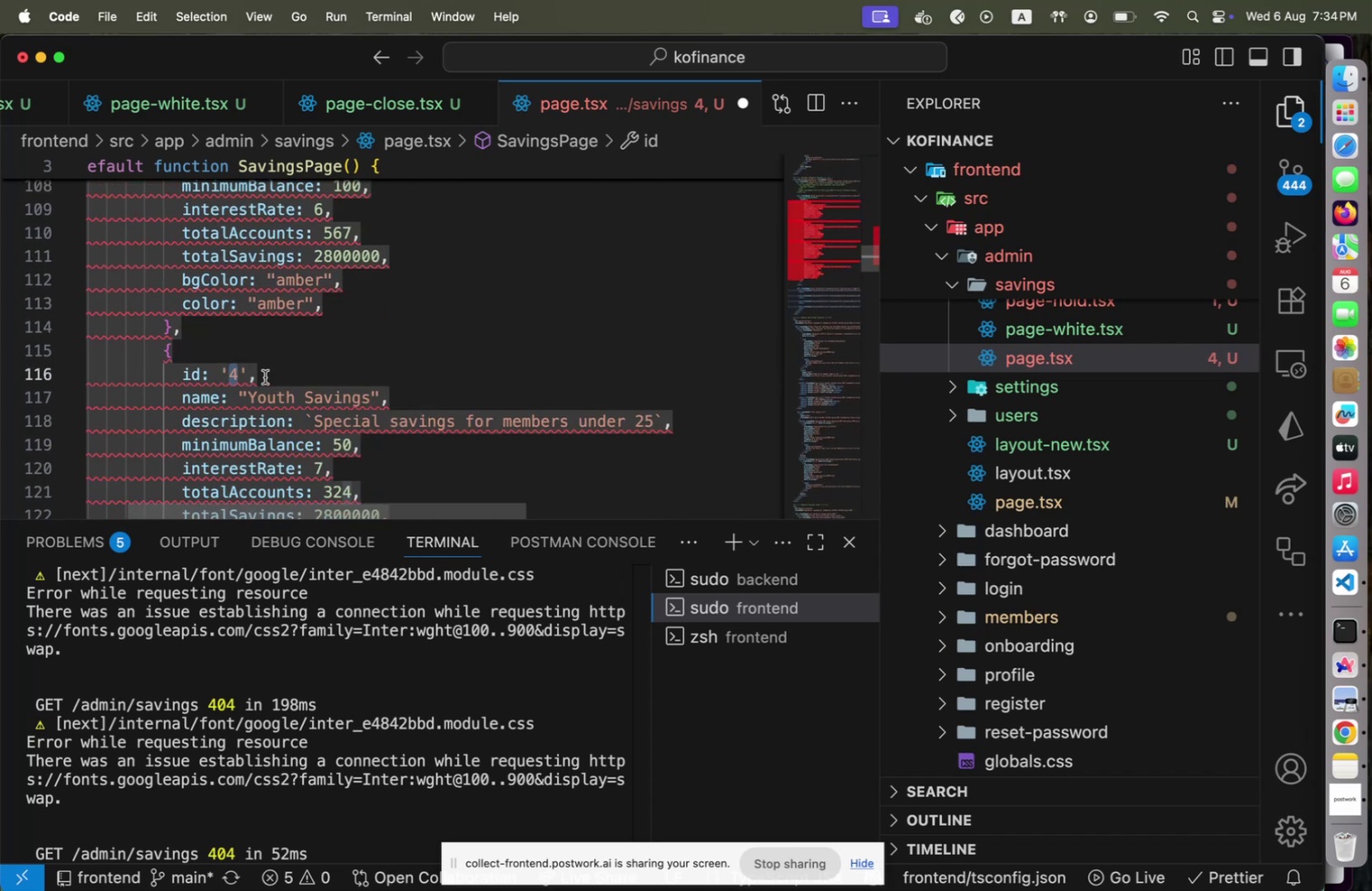 
scroll: coordinate [266, 377], scroll_direction: up, amount: 17.0
 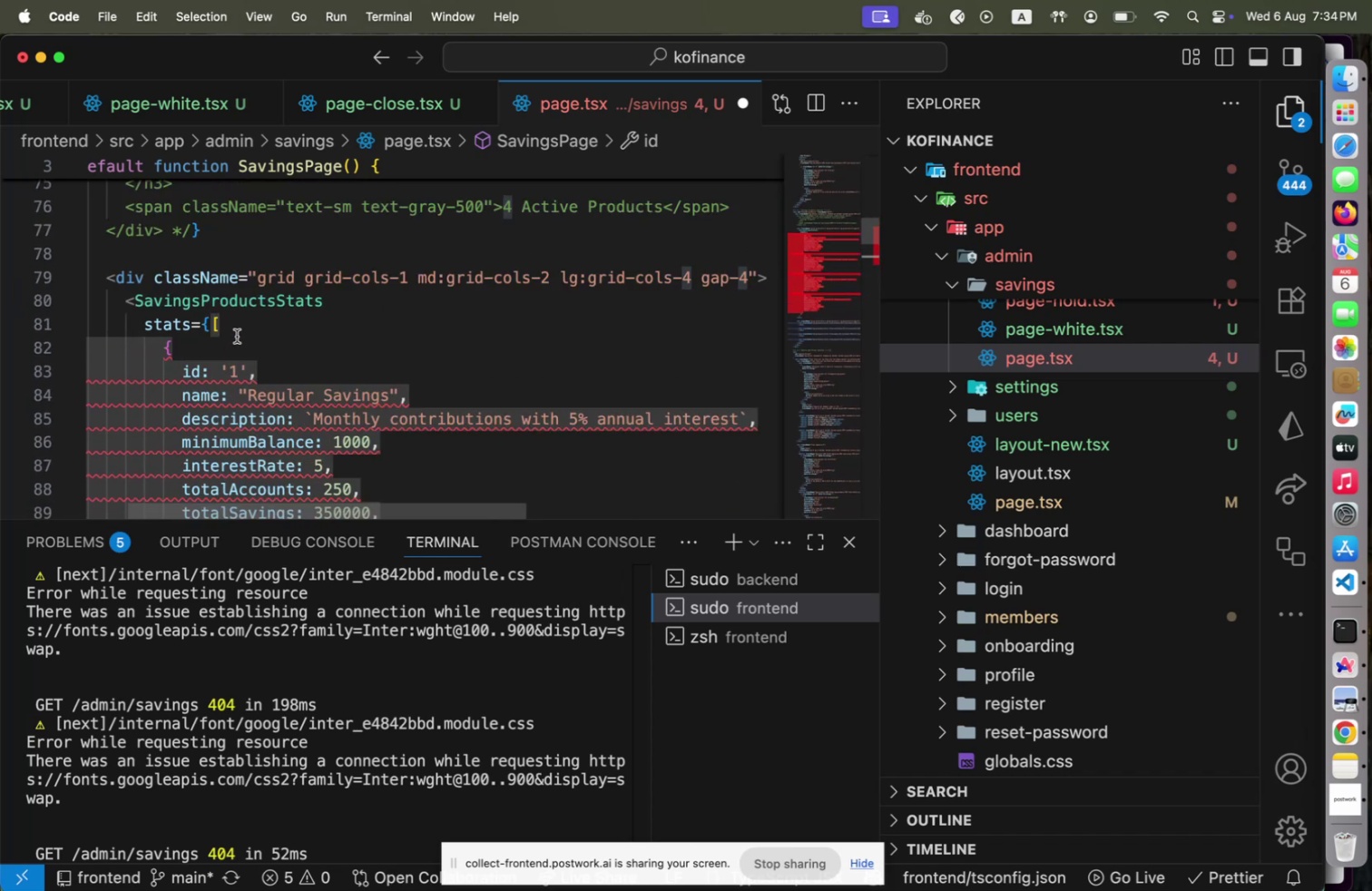 
left_click([238, 333])
 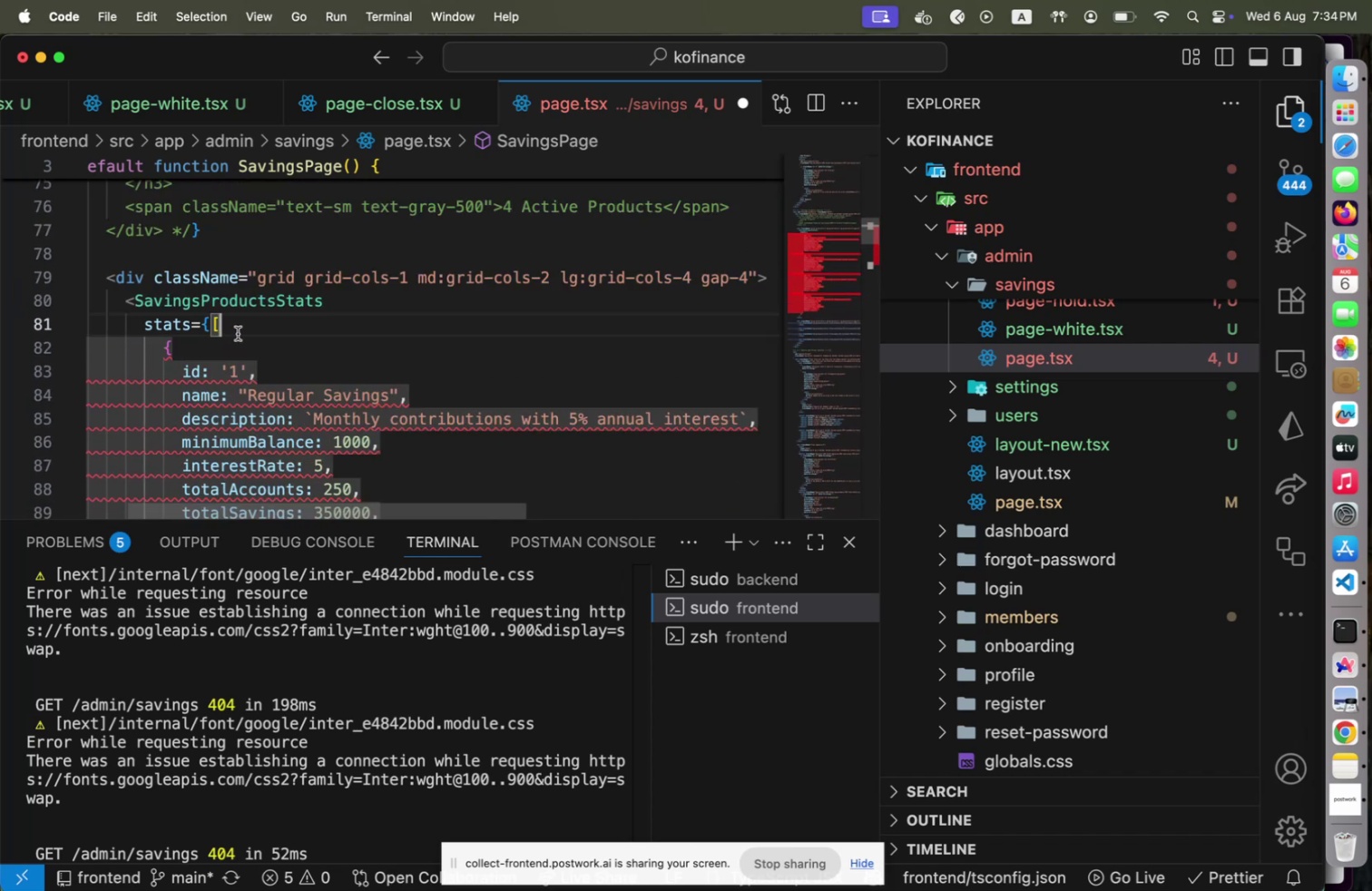 
key(ArrowLeft)
 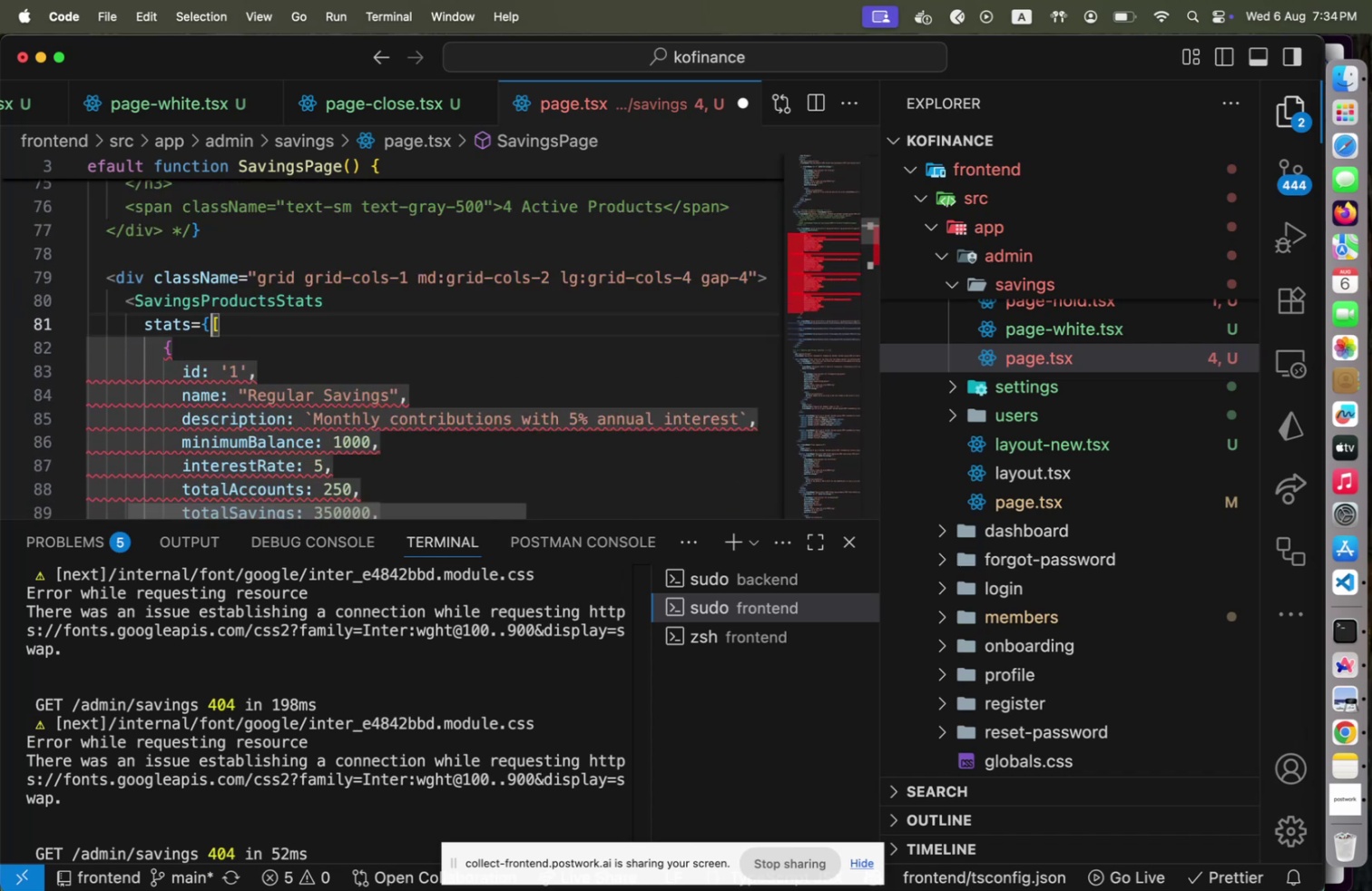 
type(products.)
 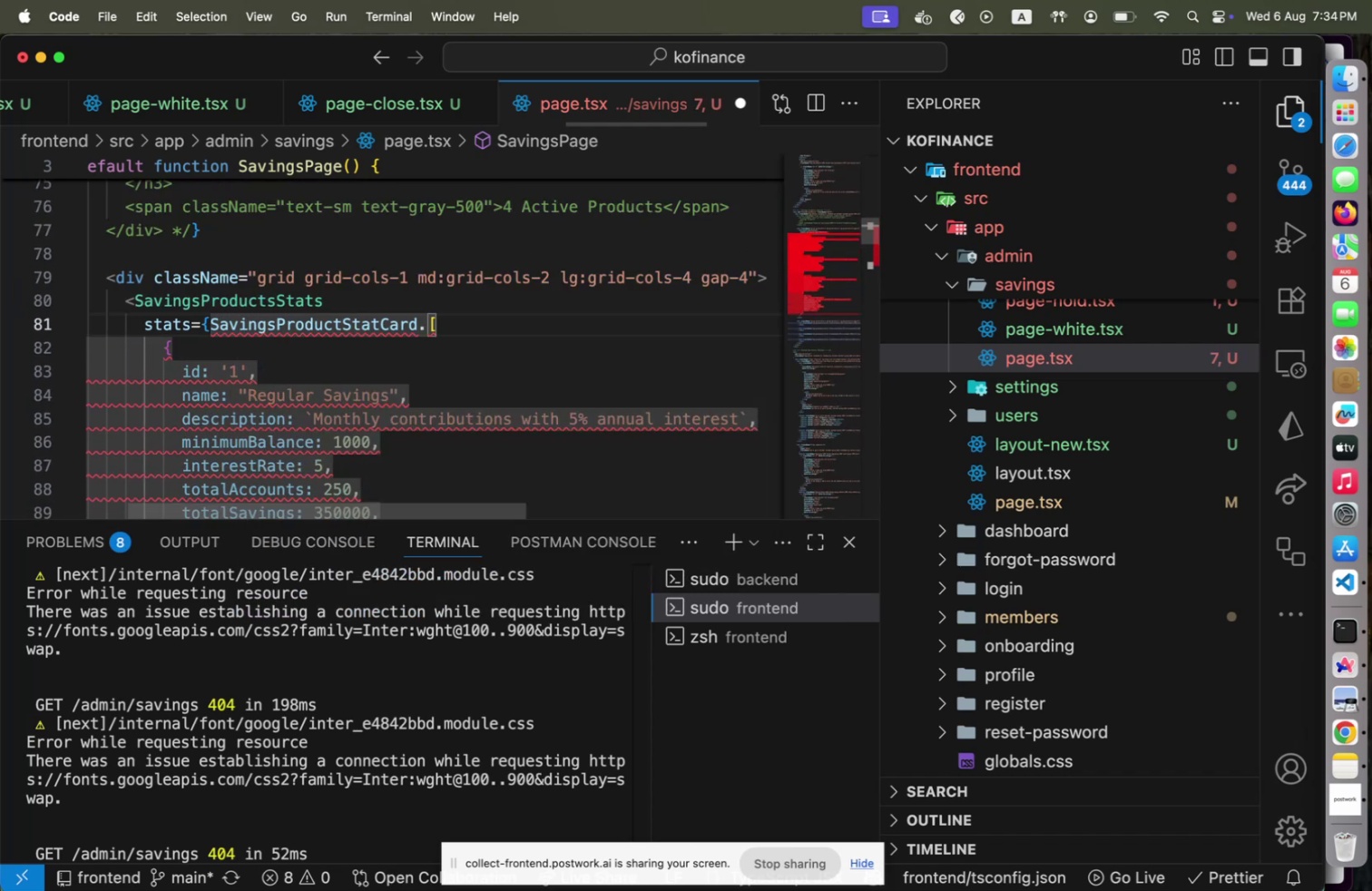 
key(Meta+CommandLeft)
 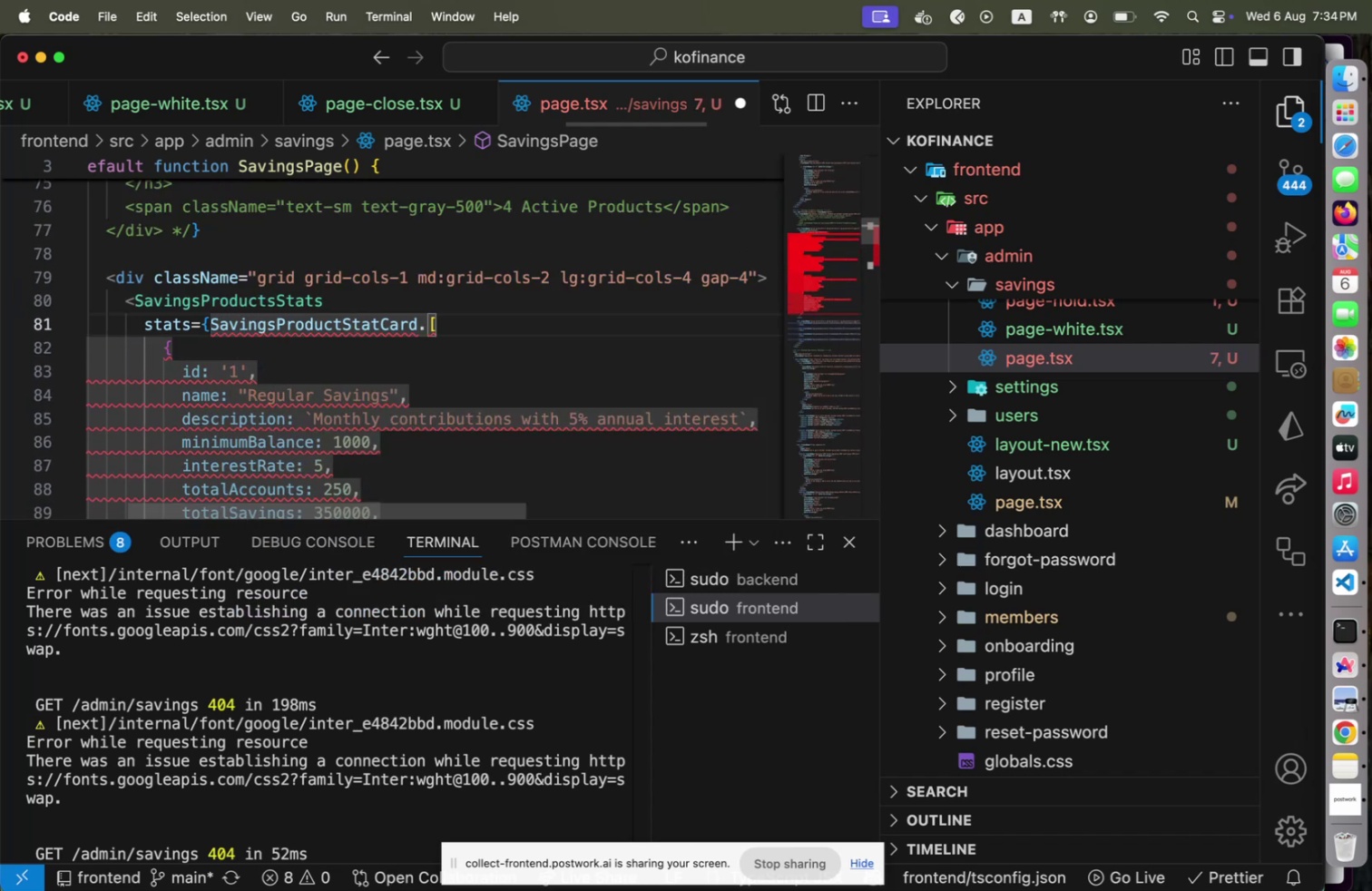 
key(Meta+Z)
 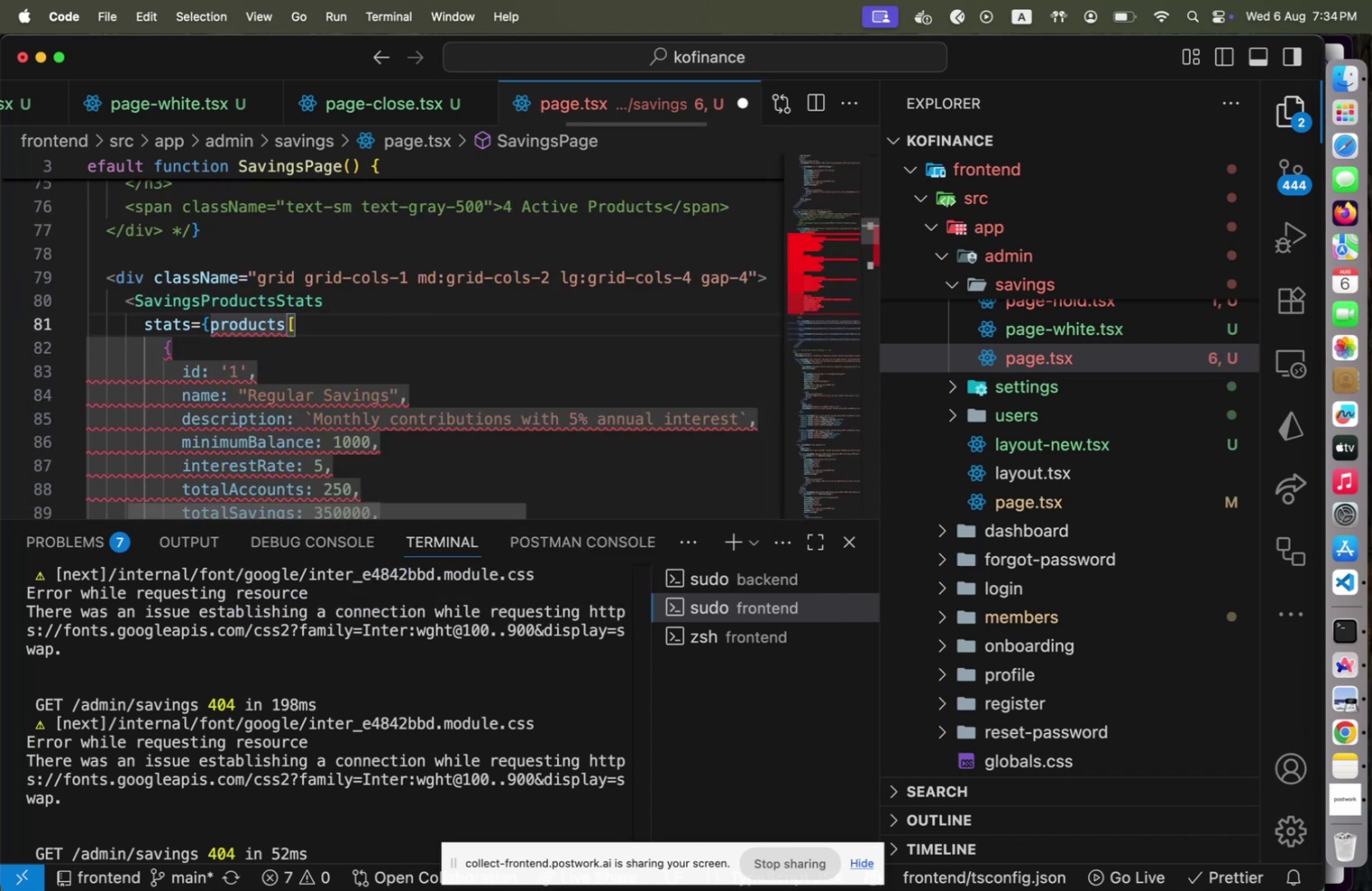 
type(.map(p => )
 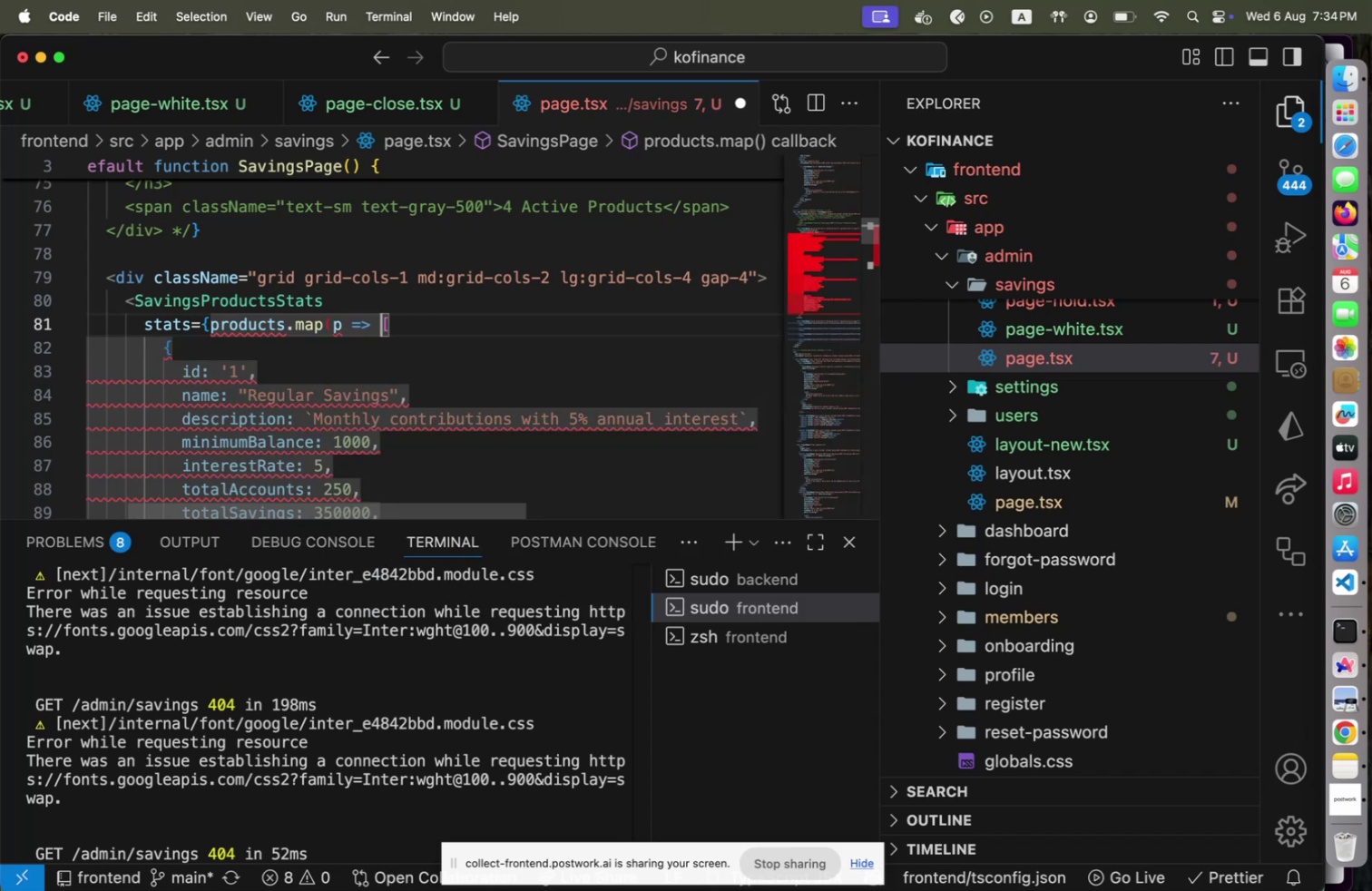 
key(ArrowDown)
 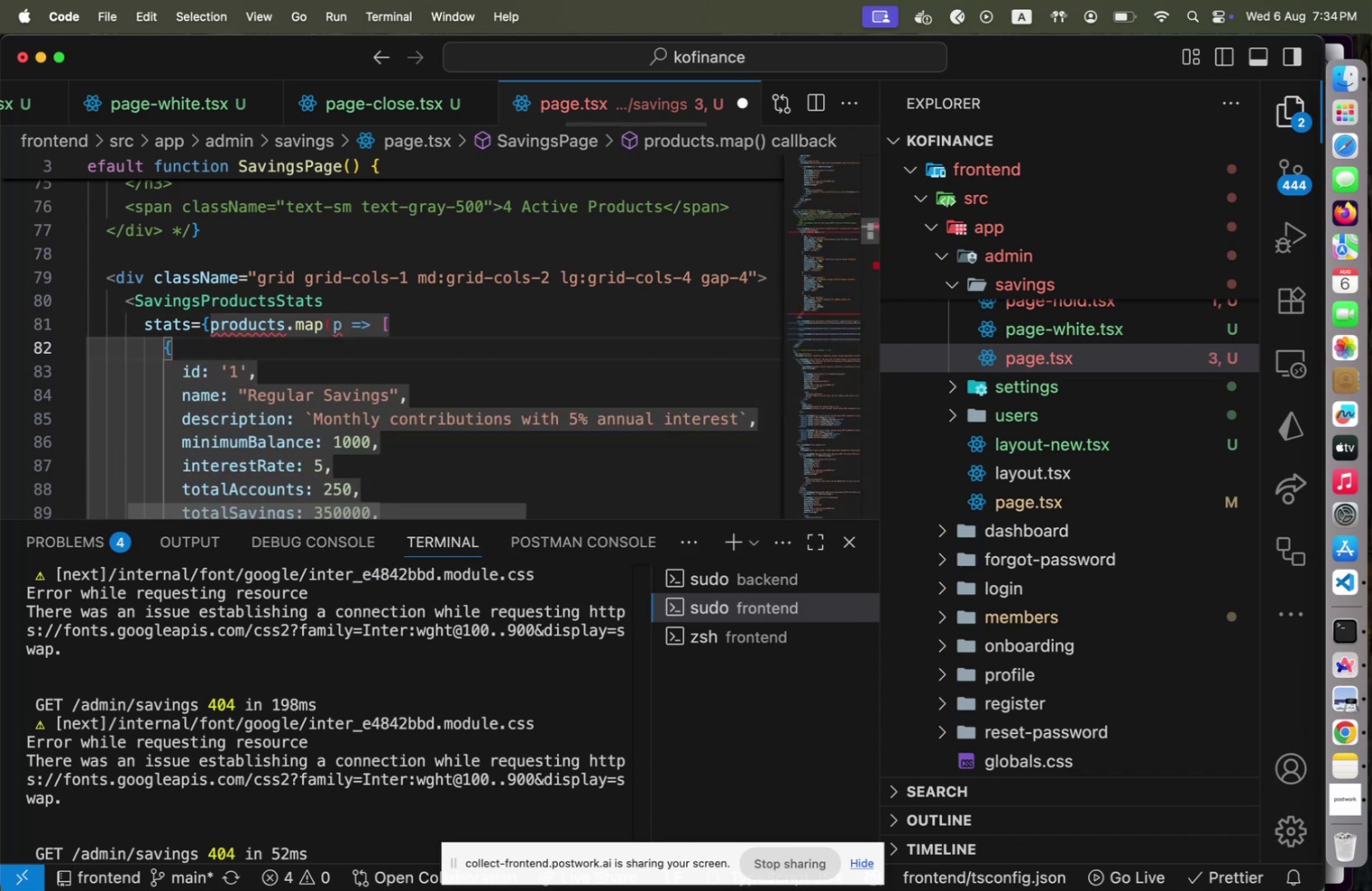 
key(ArrowUp)
 